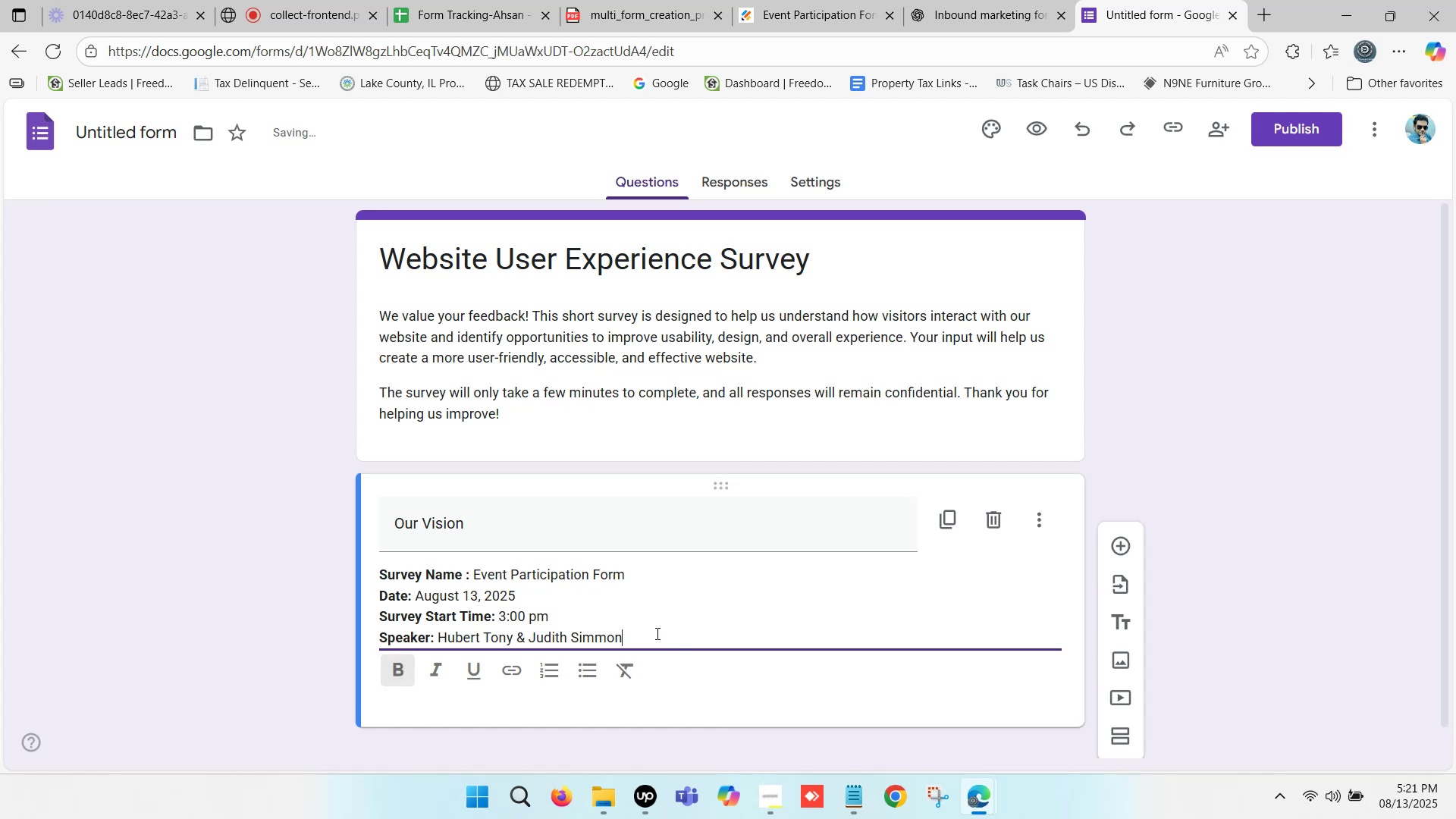 
scroll: coordinate [513, 586], scroll_direction: down, amount: 1.0
 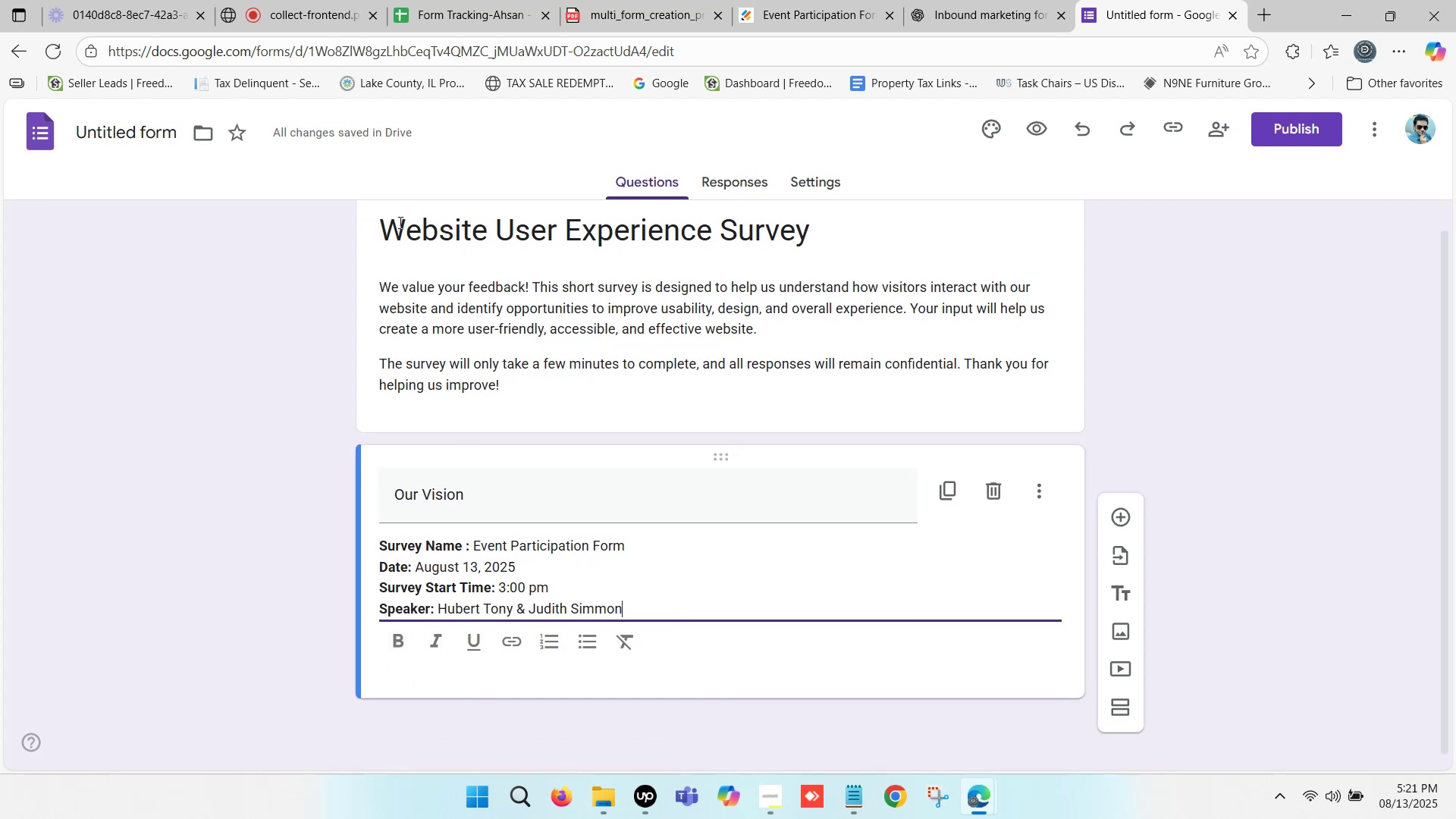 
left_click_drag(start_coordinate=[380, 230], to_coordinate=[827, 268])
 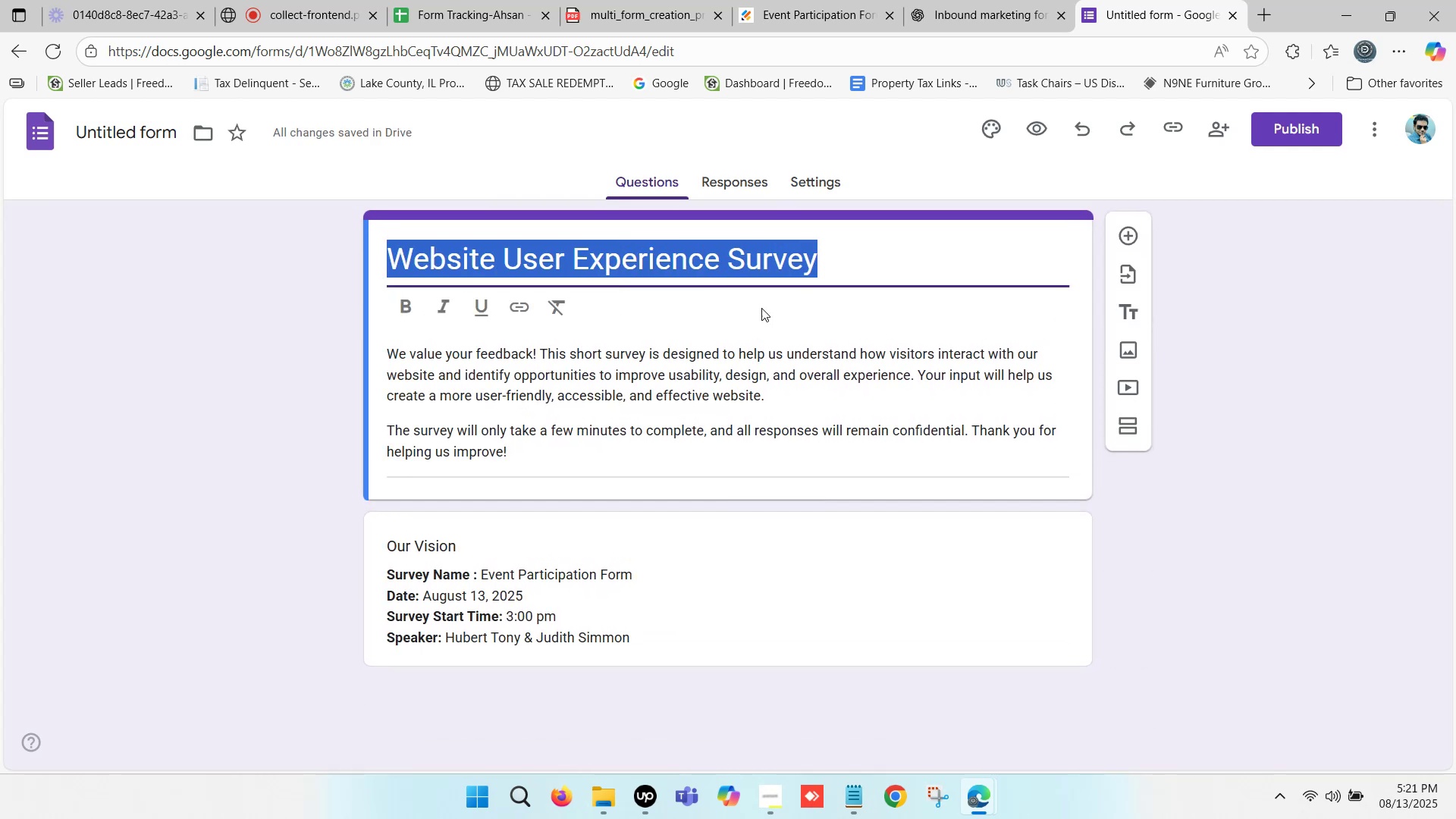 
key(Control+C)
 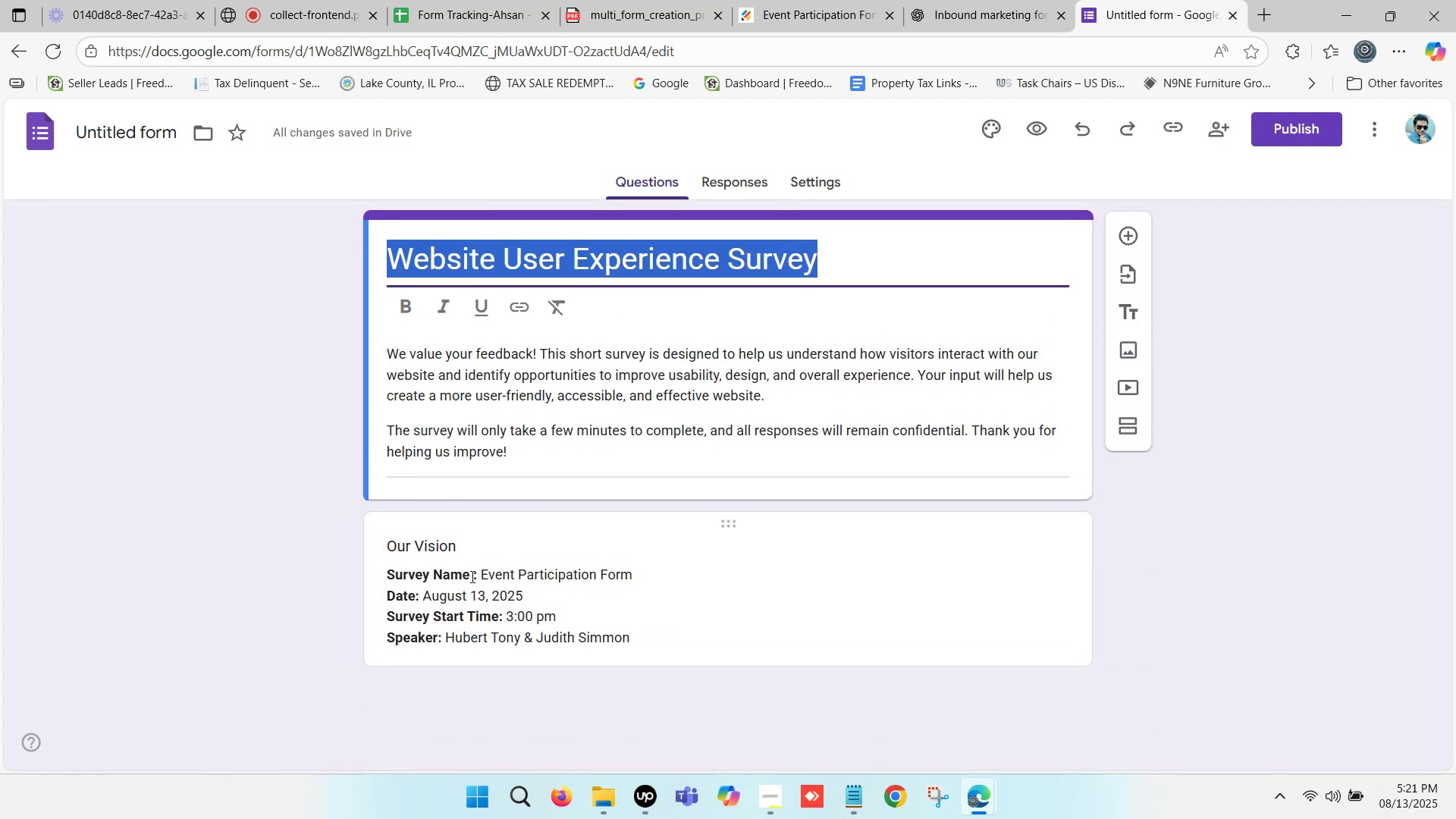 
left_click([471, 576])
 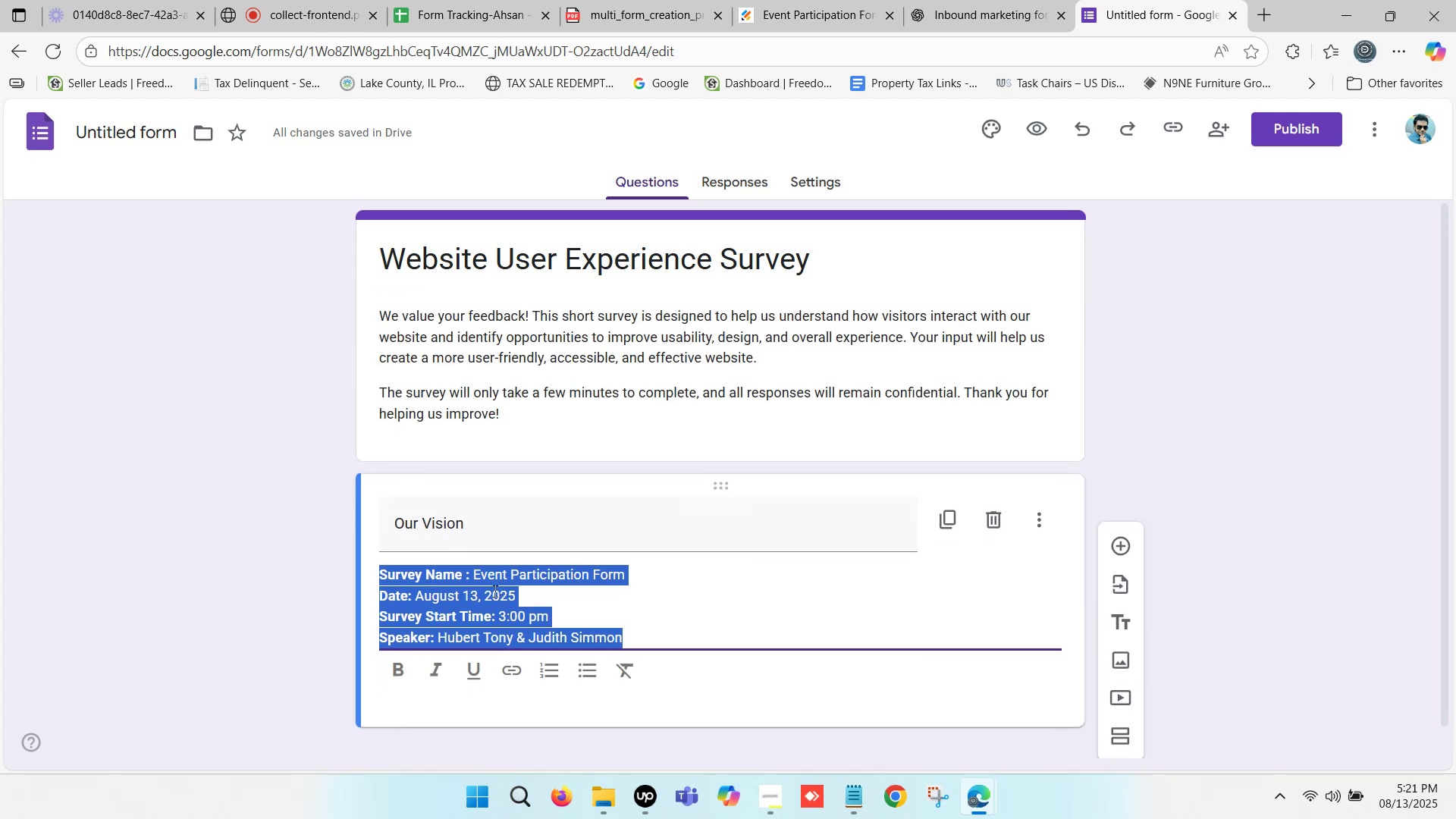 
left_click([488, 582])
 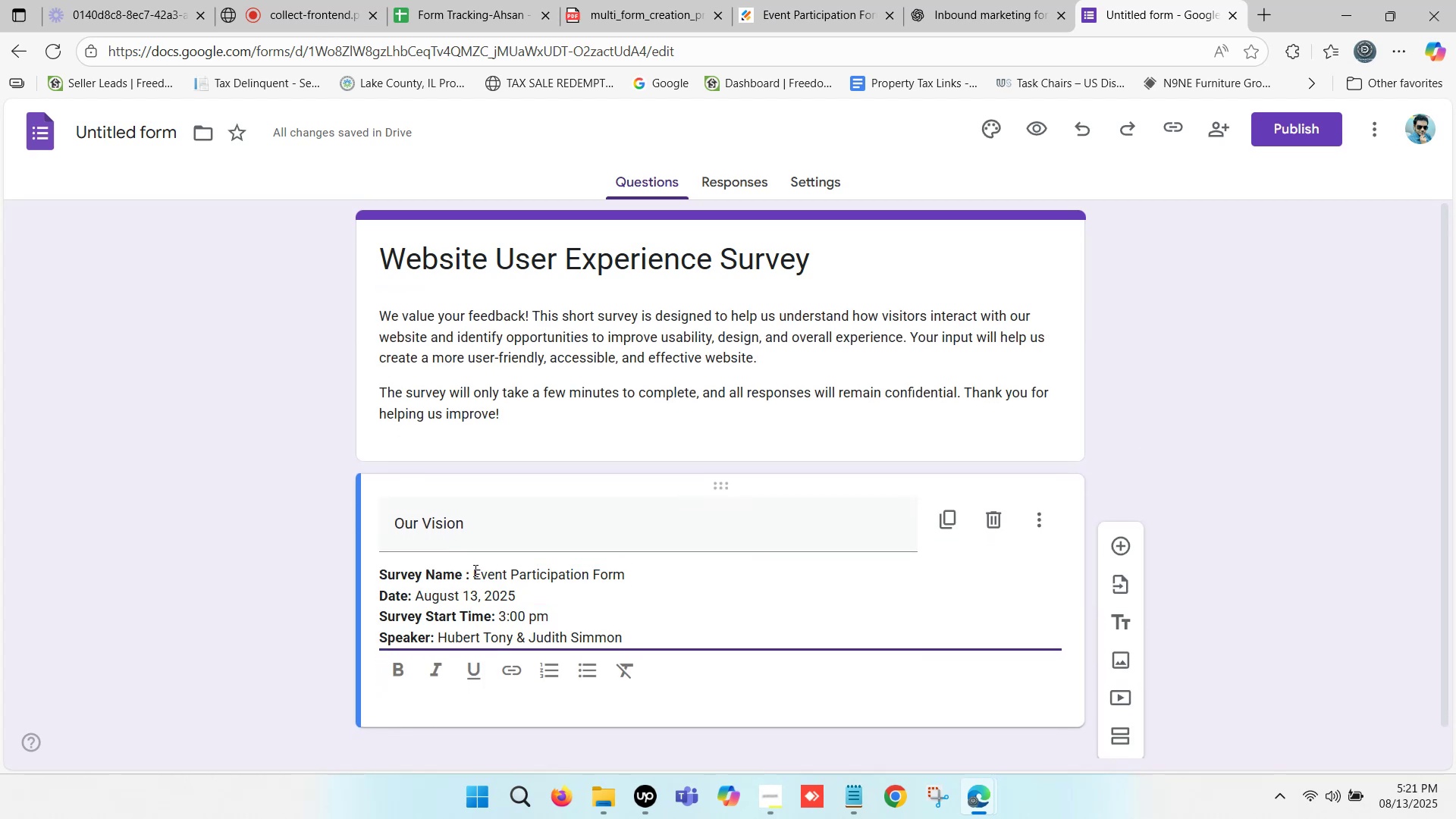 
left_click_drag(start_coordinate=[474, 570], to_coordinate=[623, 573])
 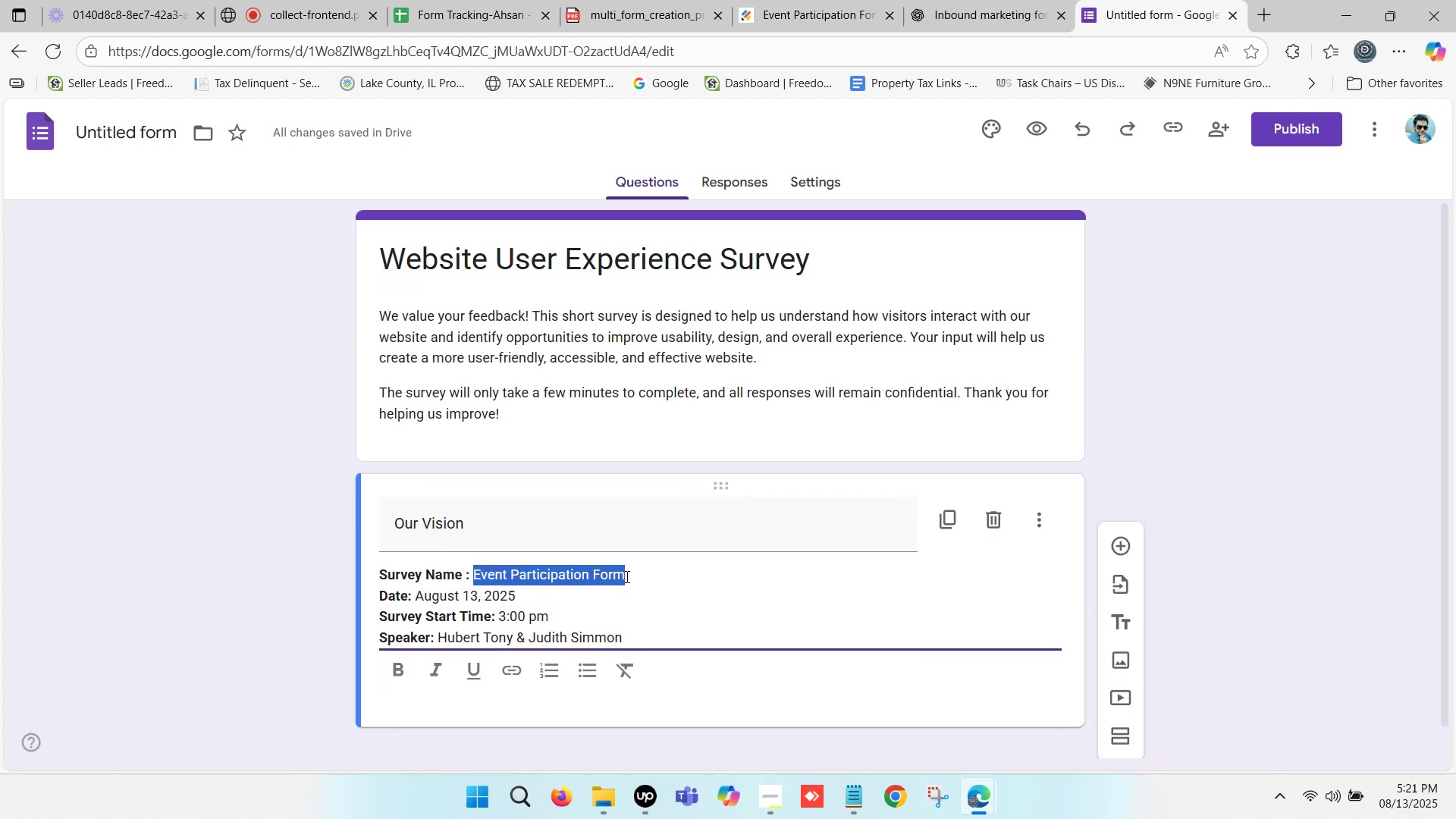 
key(Control+V)
 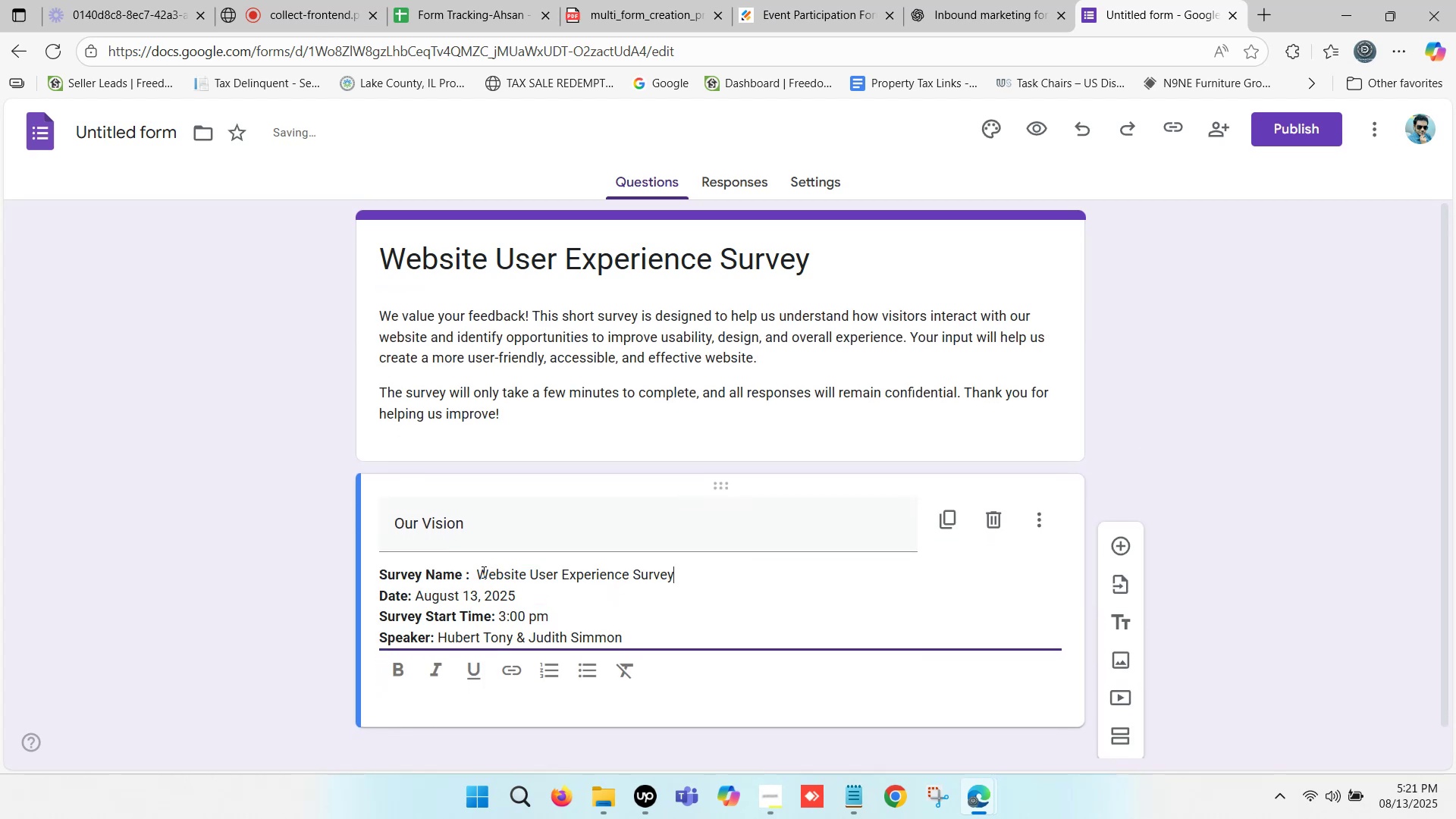 
left_click([478, 572])
 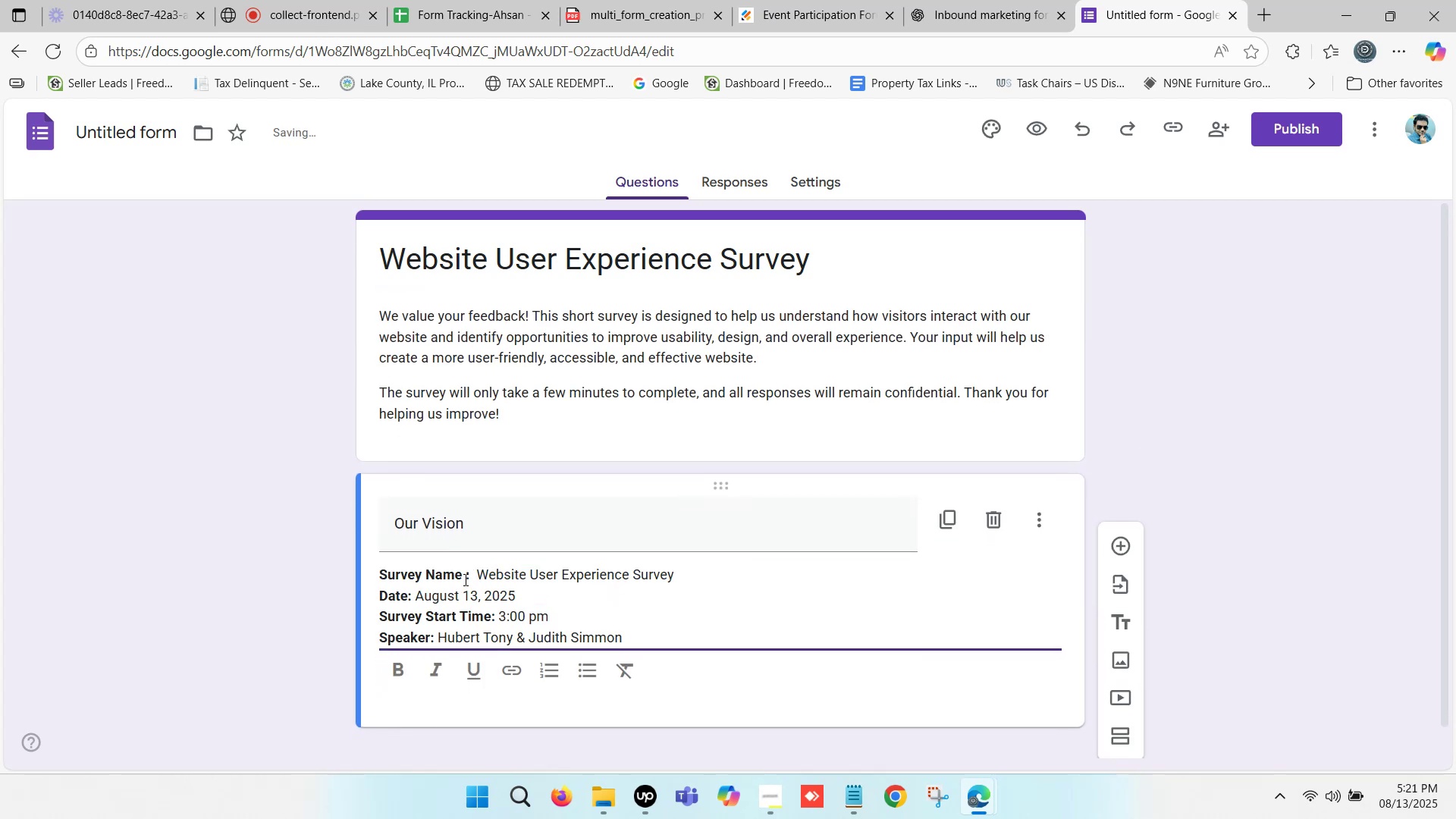 
left_click([461, 576])
 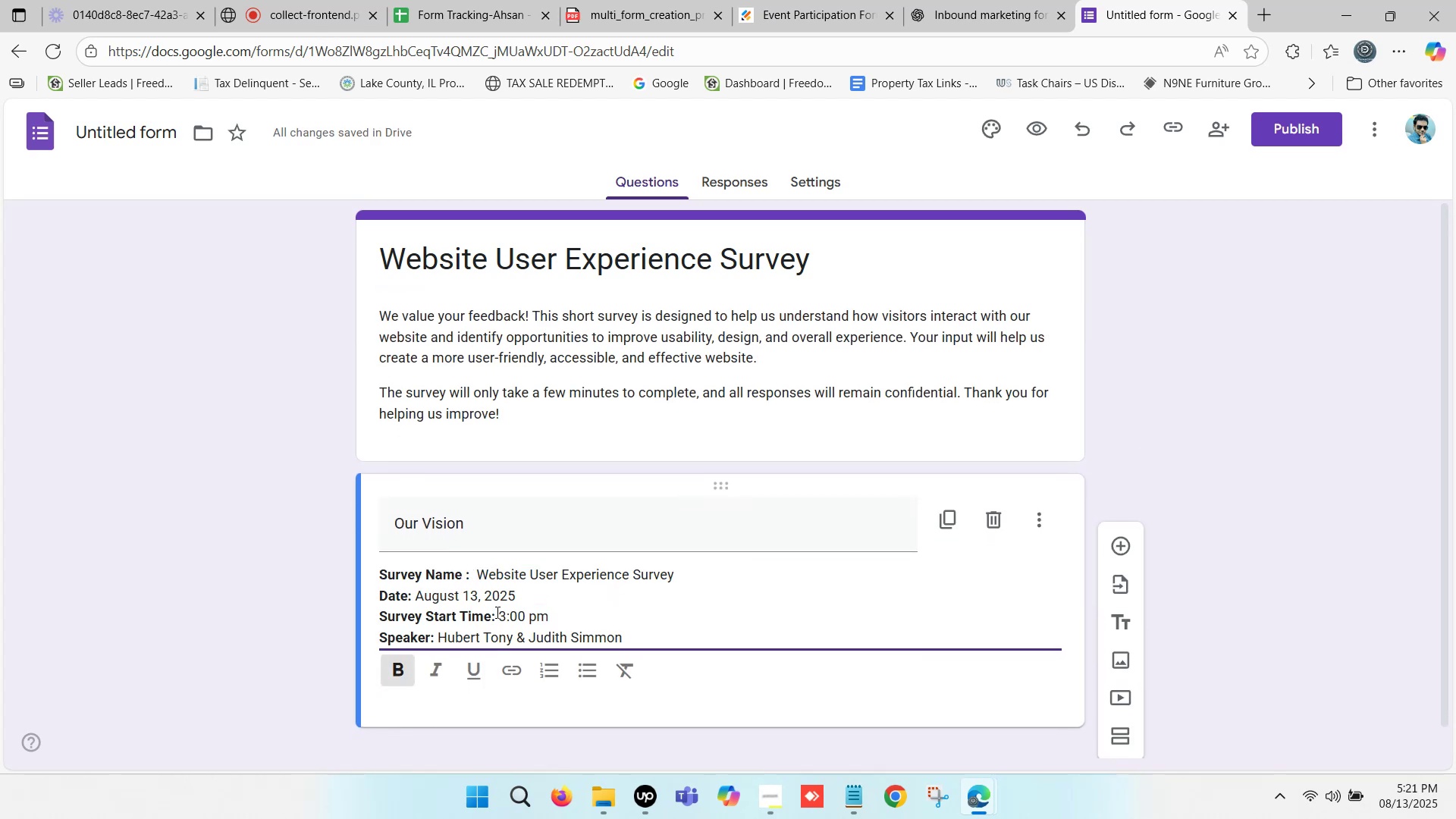 
key(Delete)
 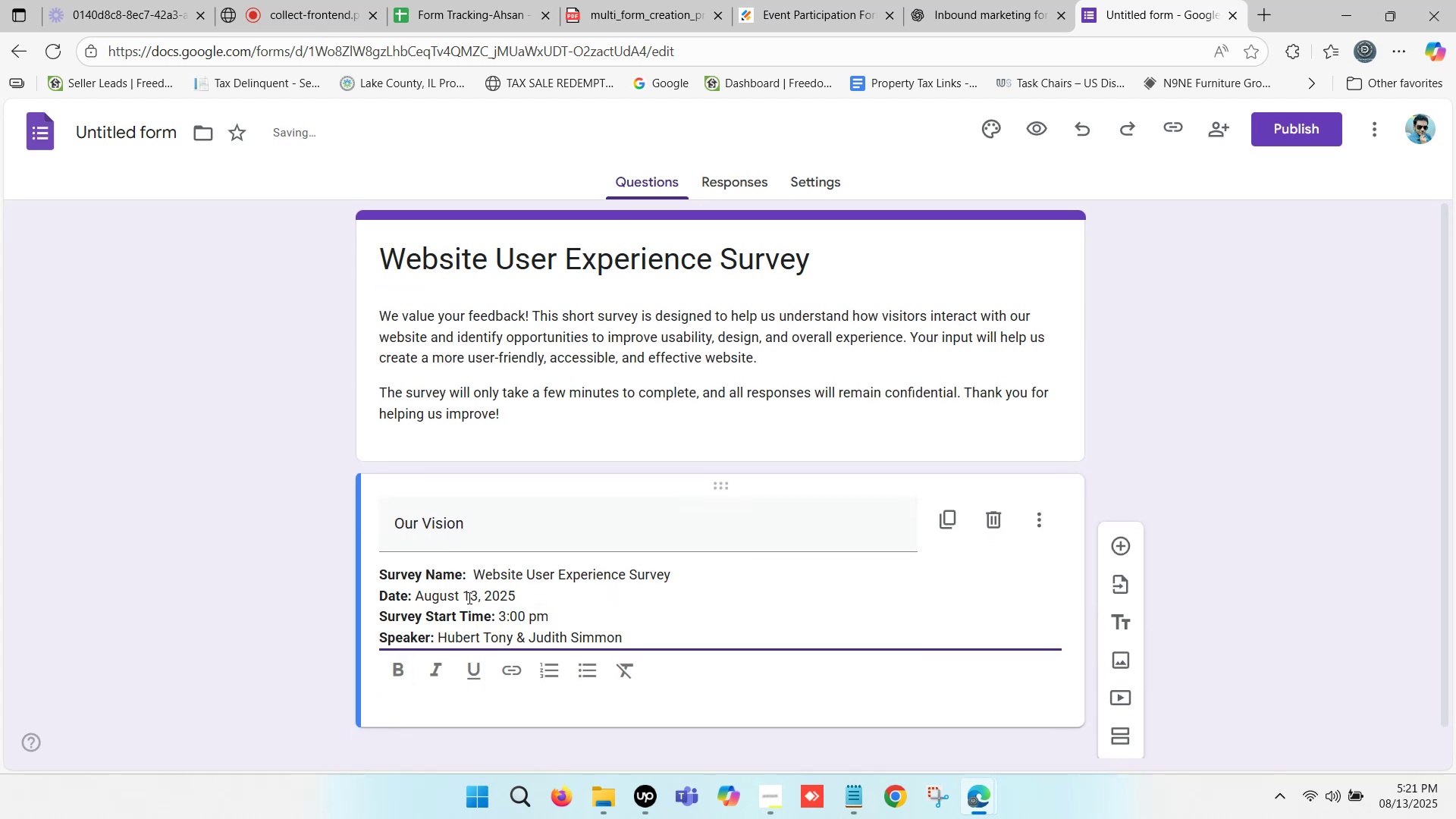 
left_click_drag(start_coordinate=[457, 592], to_coordinate=[432, 588])
 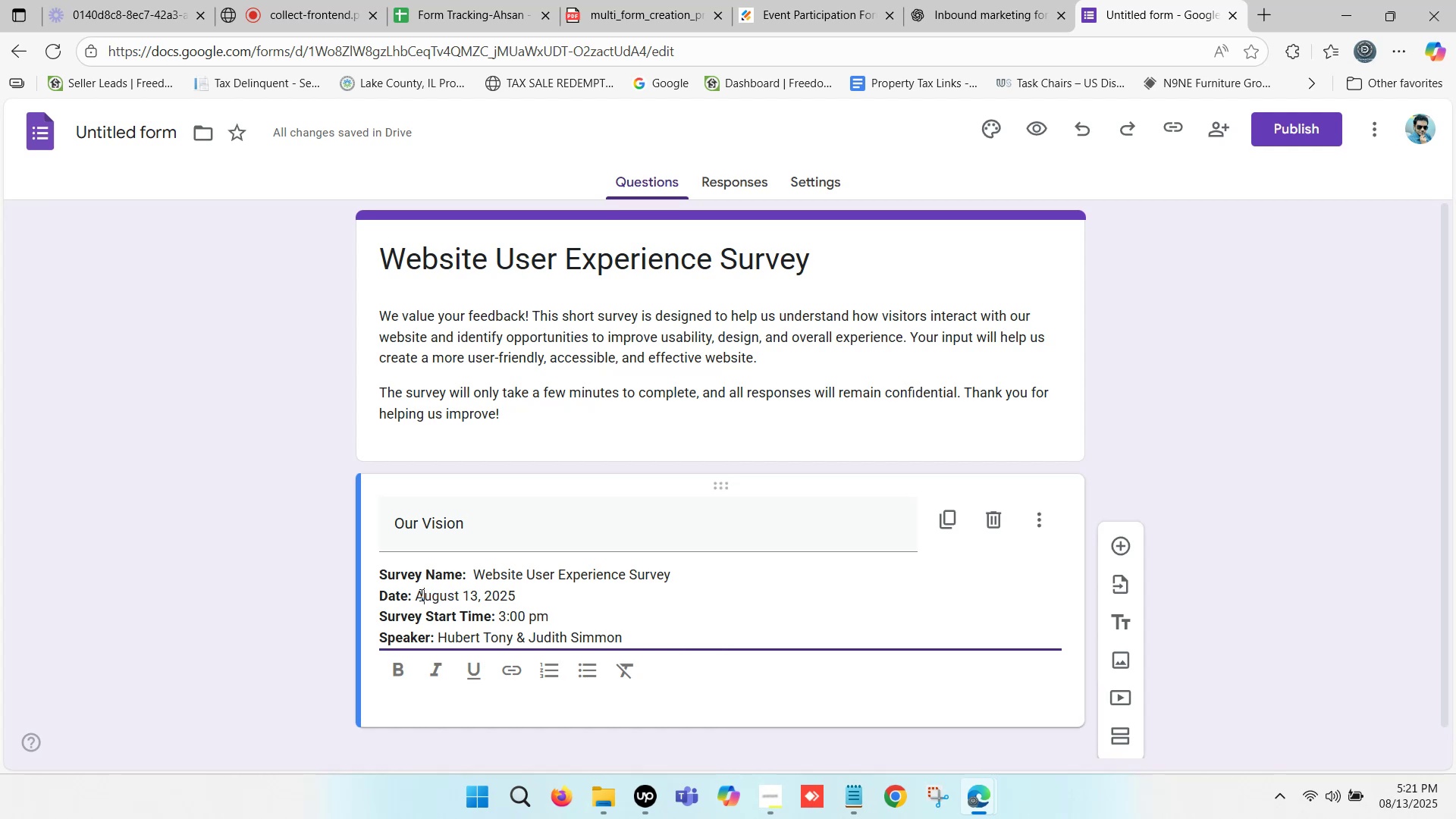 
left_click([420, 595])
 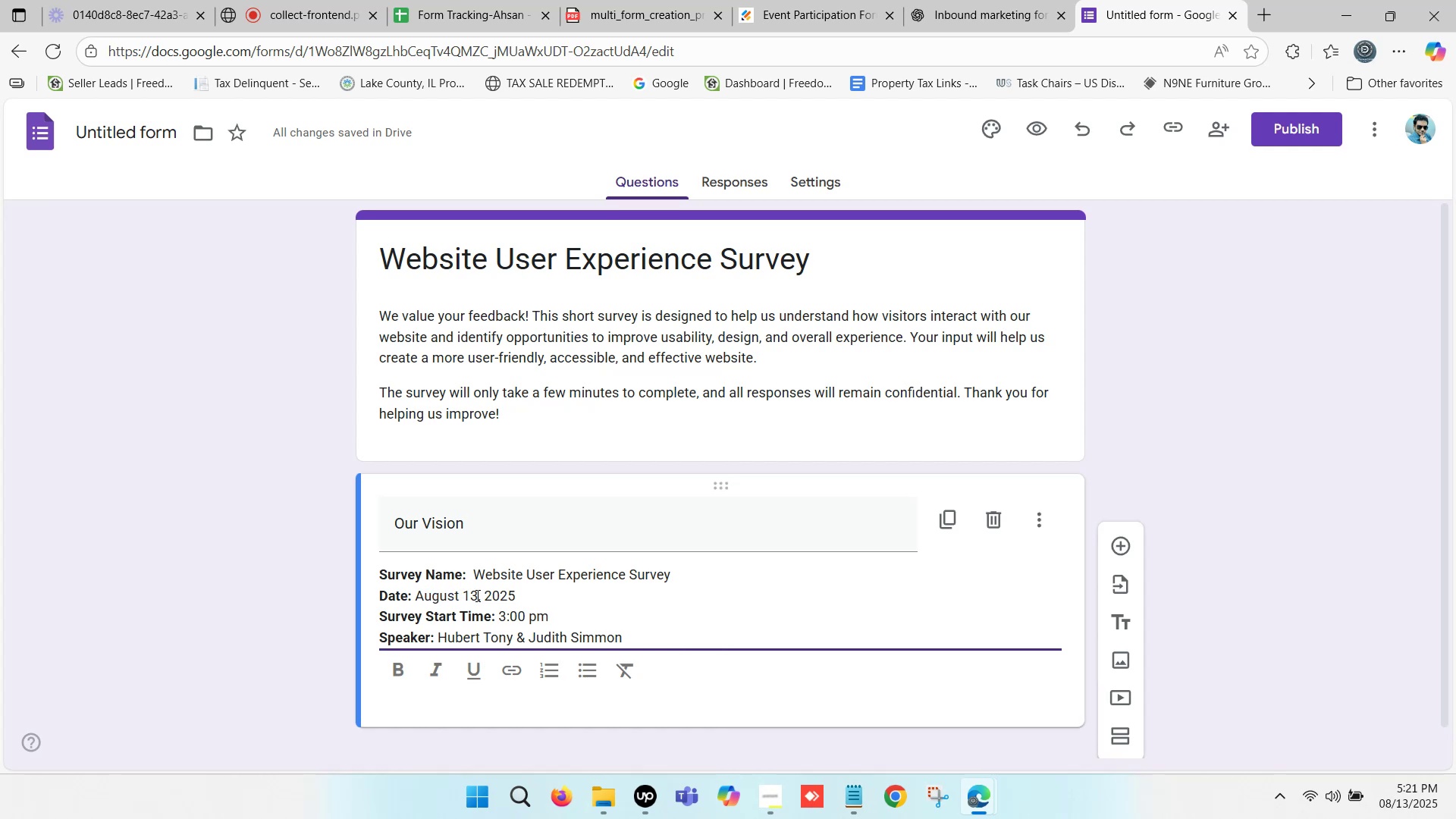 
left_click([477, 595])
 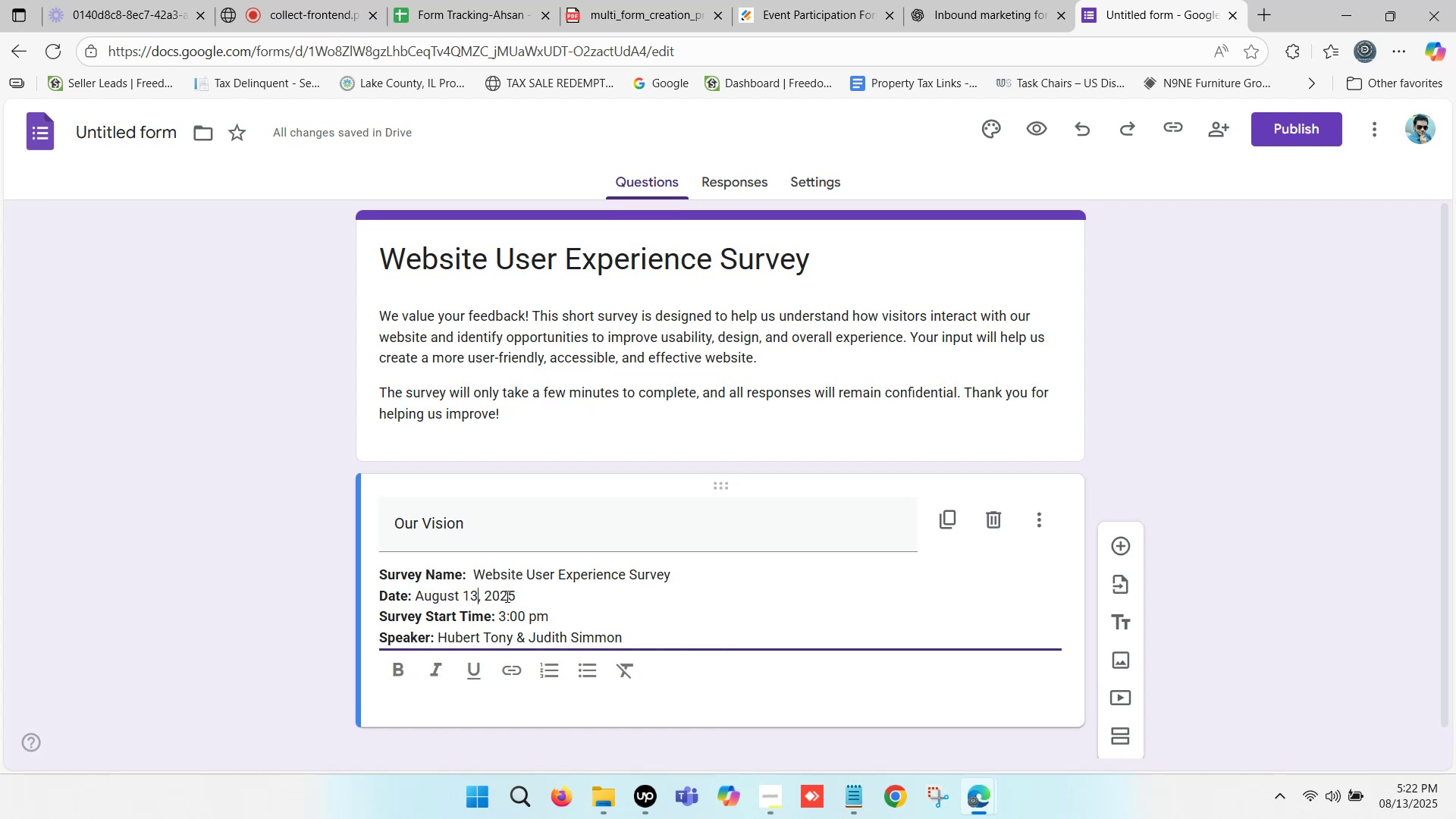 
key(Backspace)
 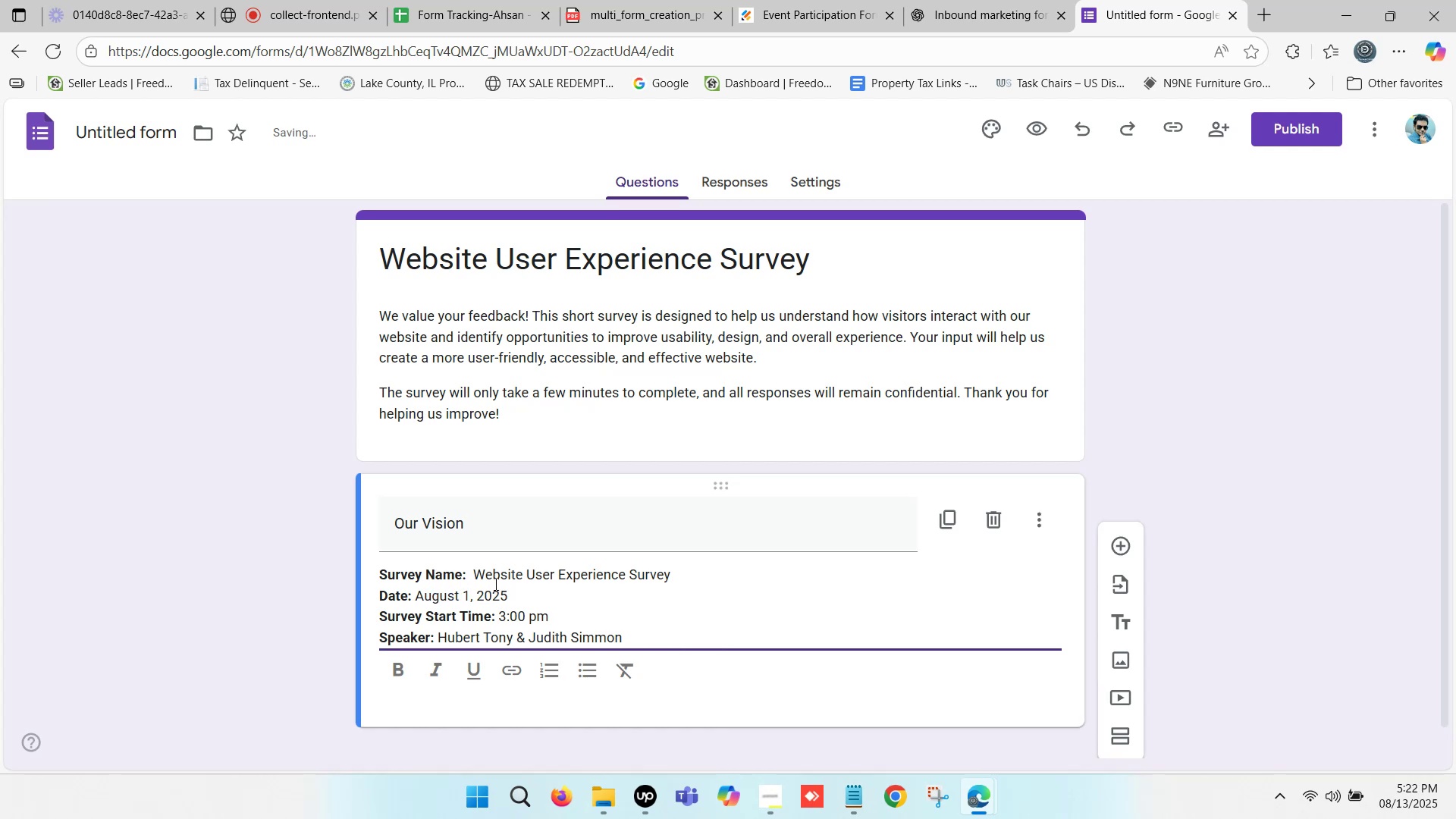 
key(8)
 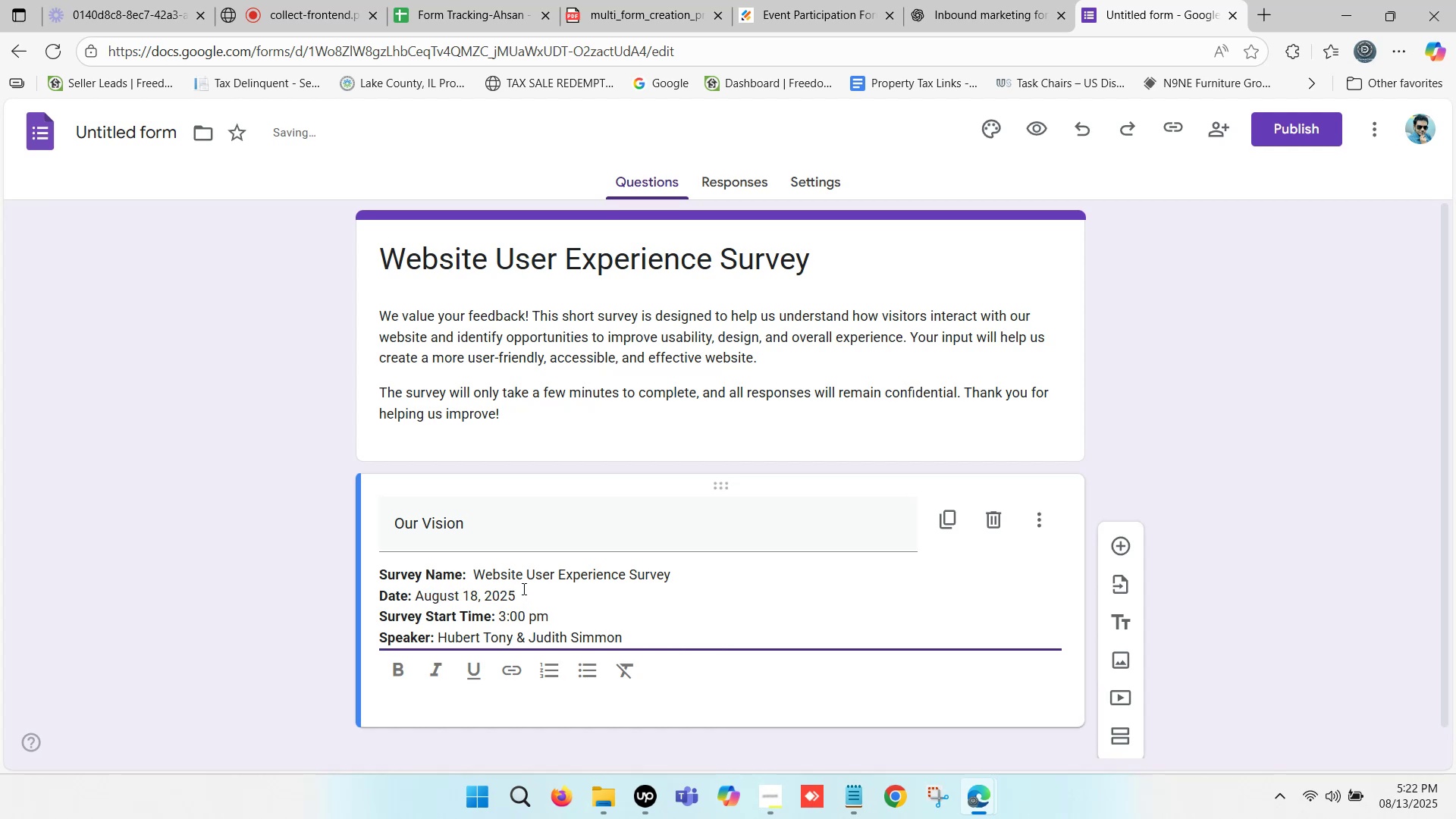 
left_click([522, 588])
 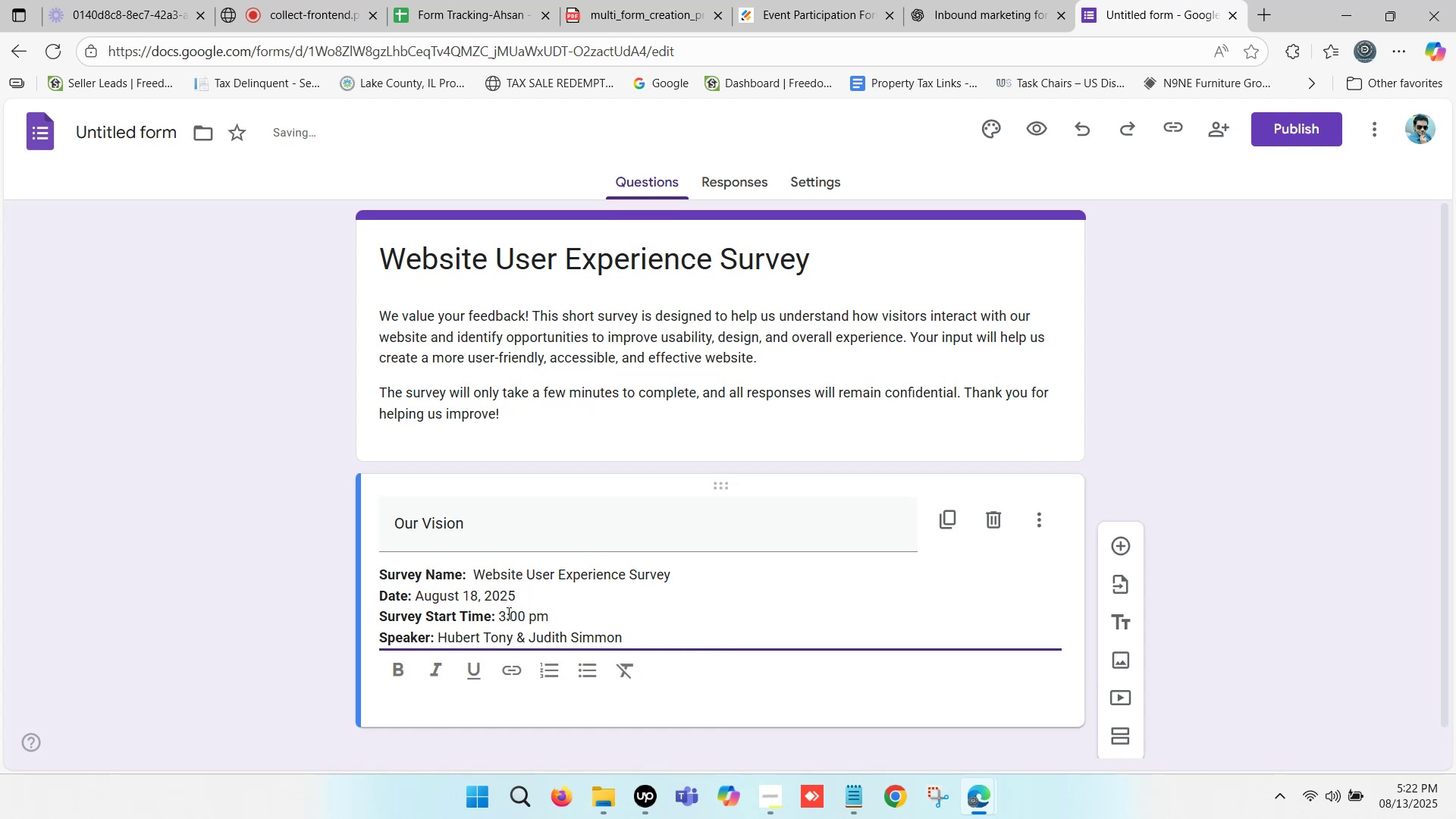 
left_click([507, 613])
 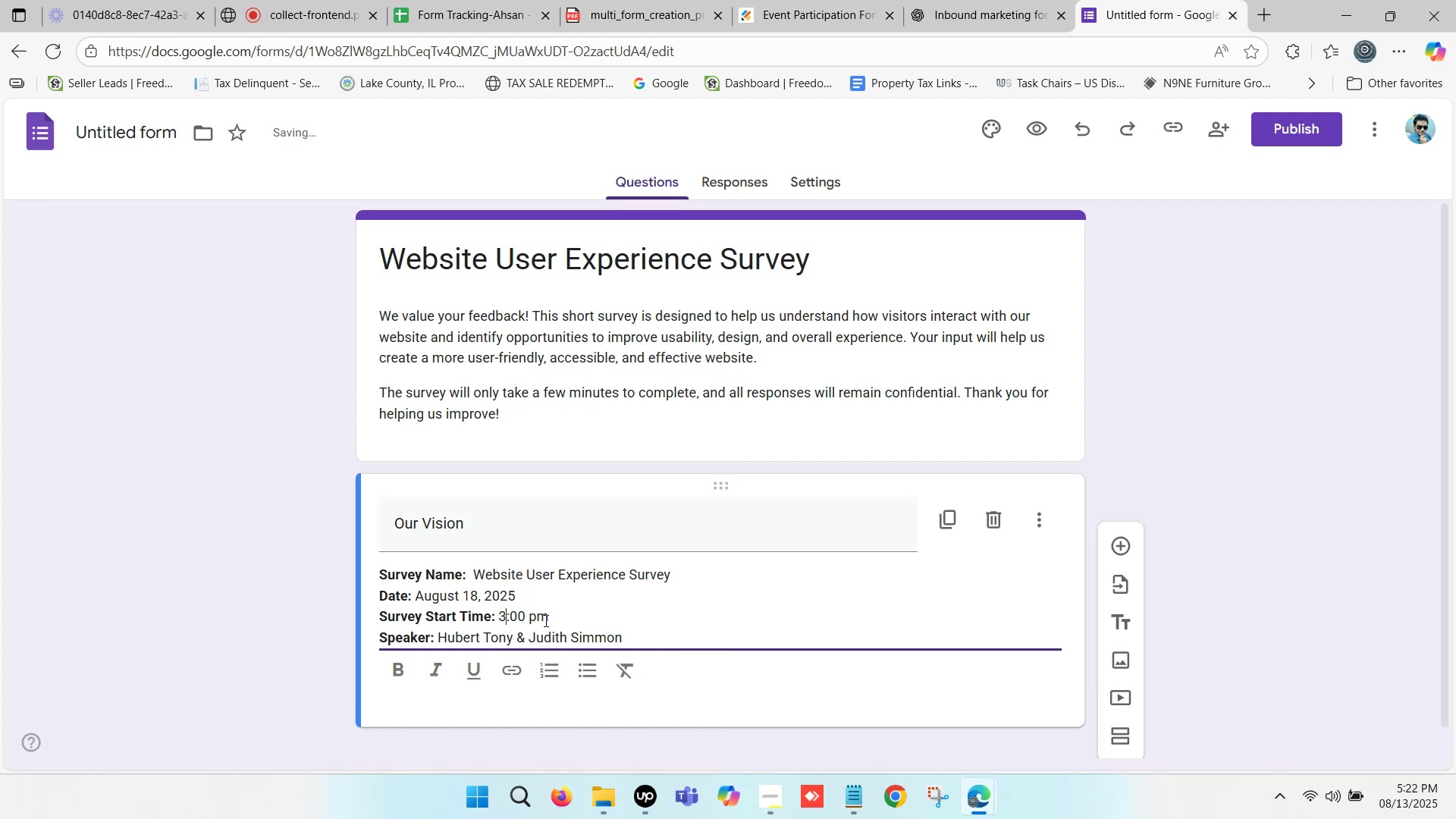 
key(Backspace)
 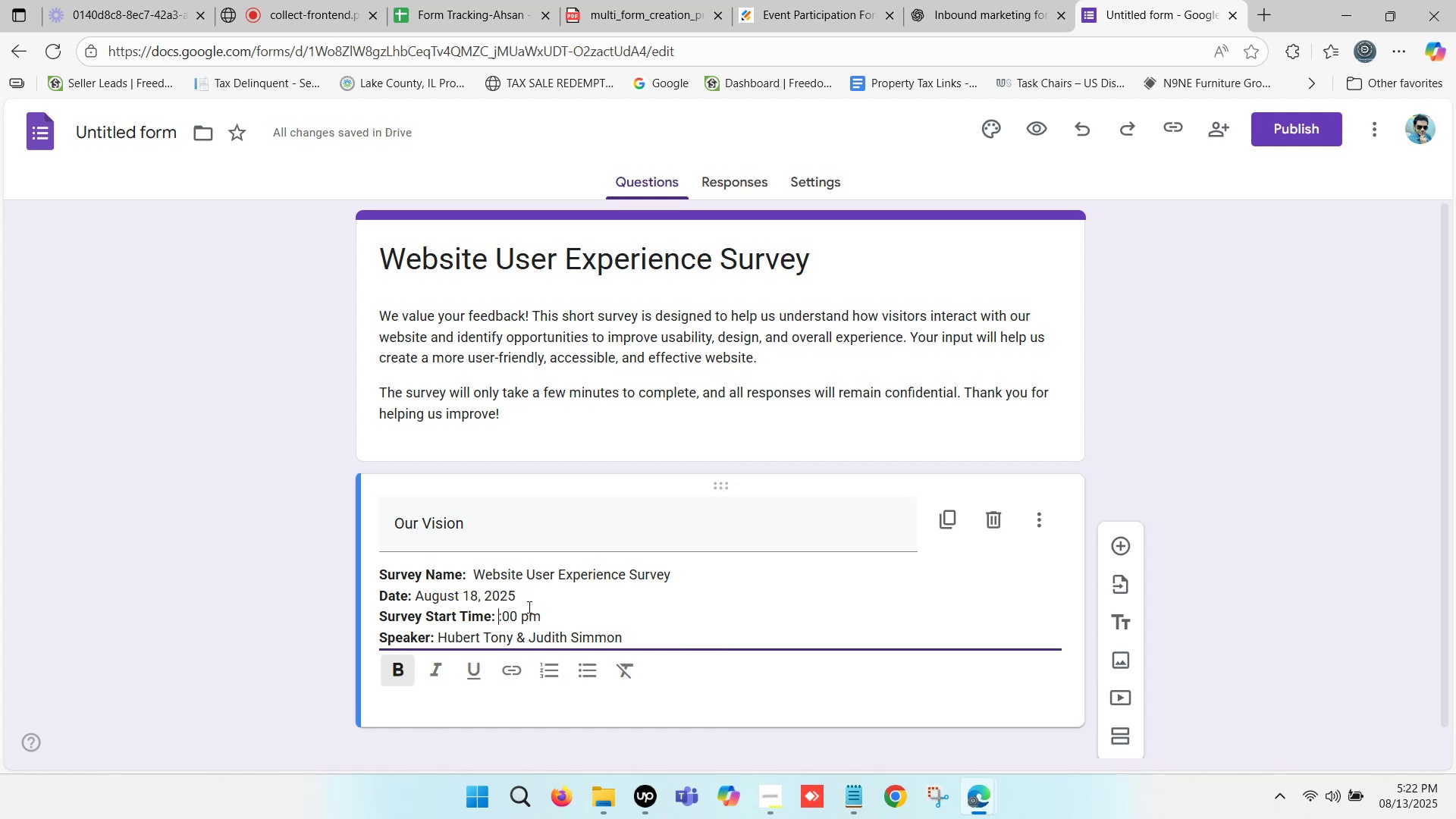 
key(2)
 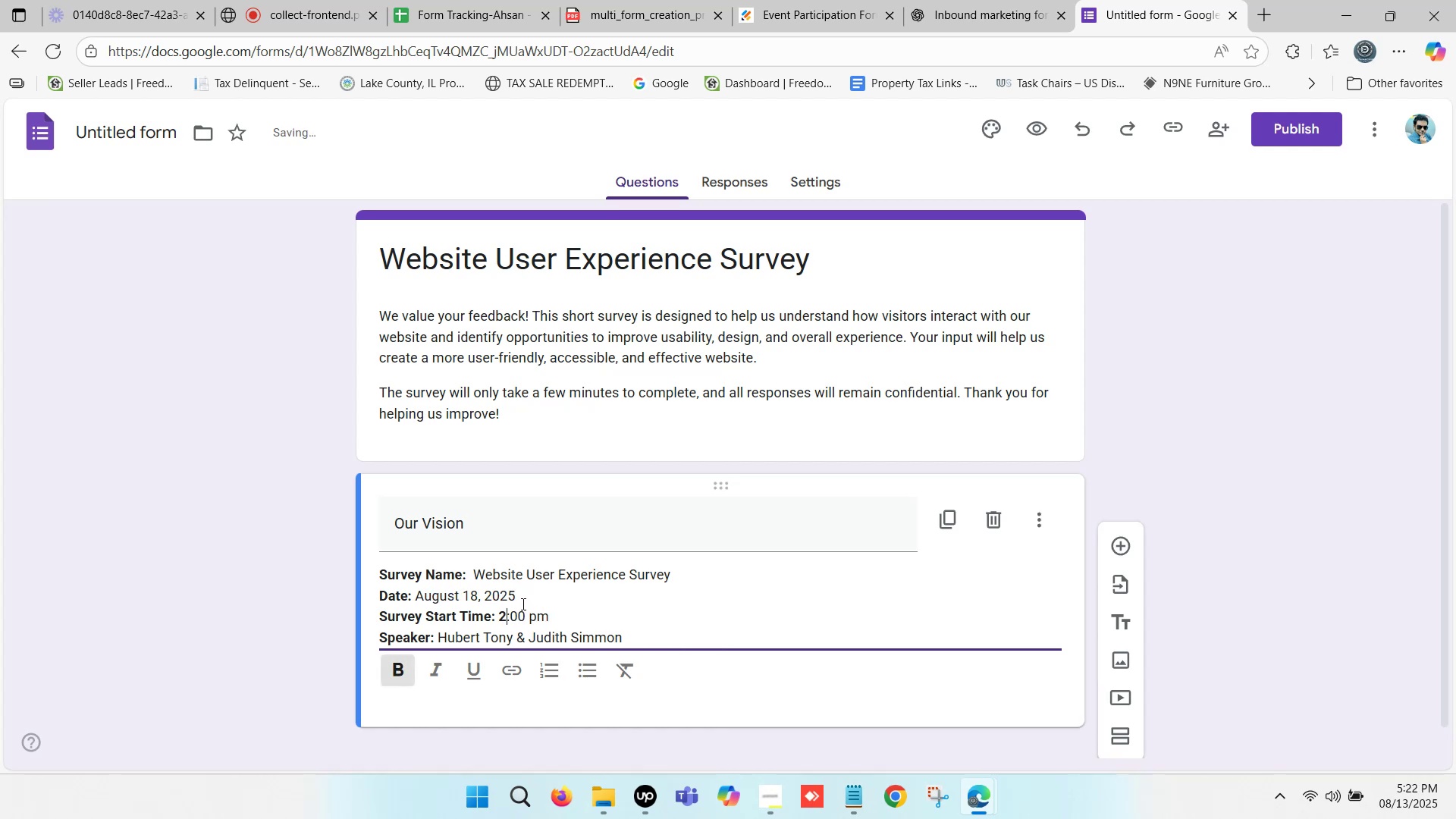 
scroll: coordinate [534, 601], scroll_direction: down, amount: 1.0
 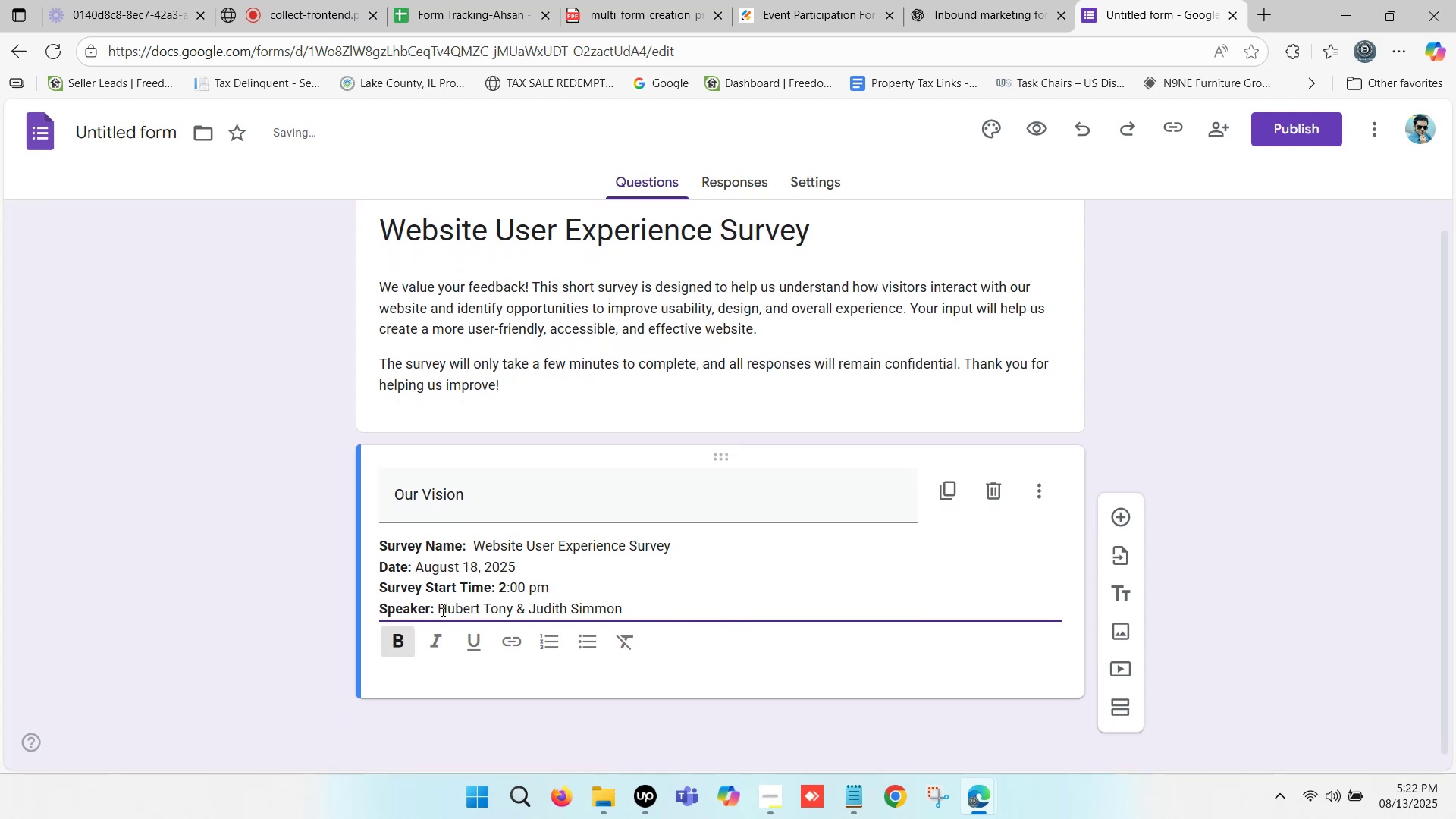 
left_click_drag(start_coordinate=[441, 610], to_coordinate=[635, 618])
 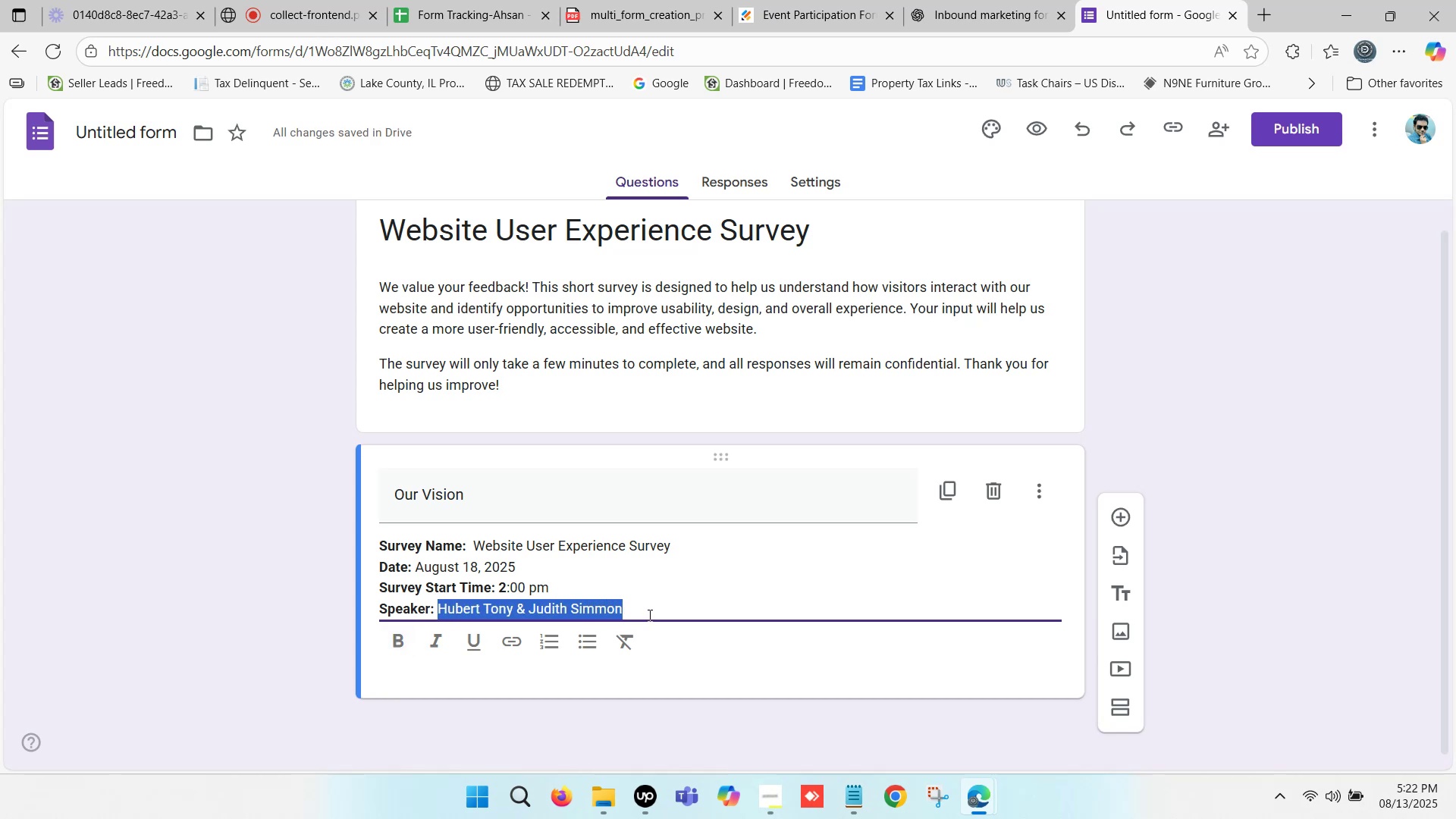 
key(Backspace)
 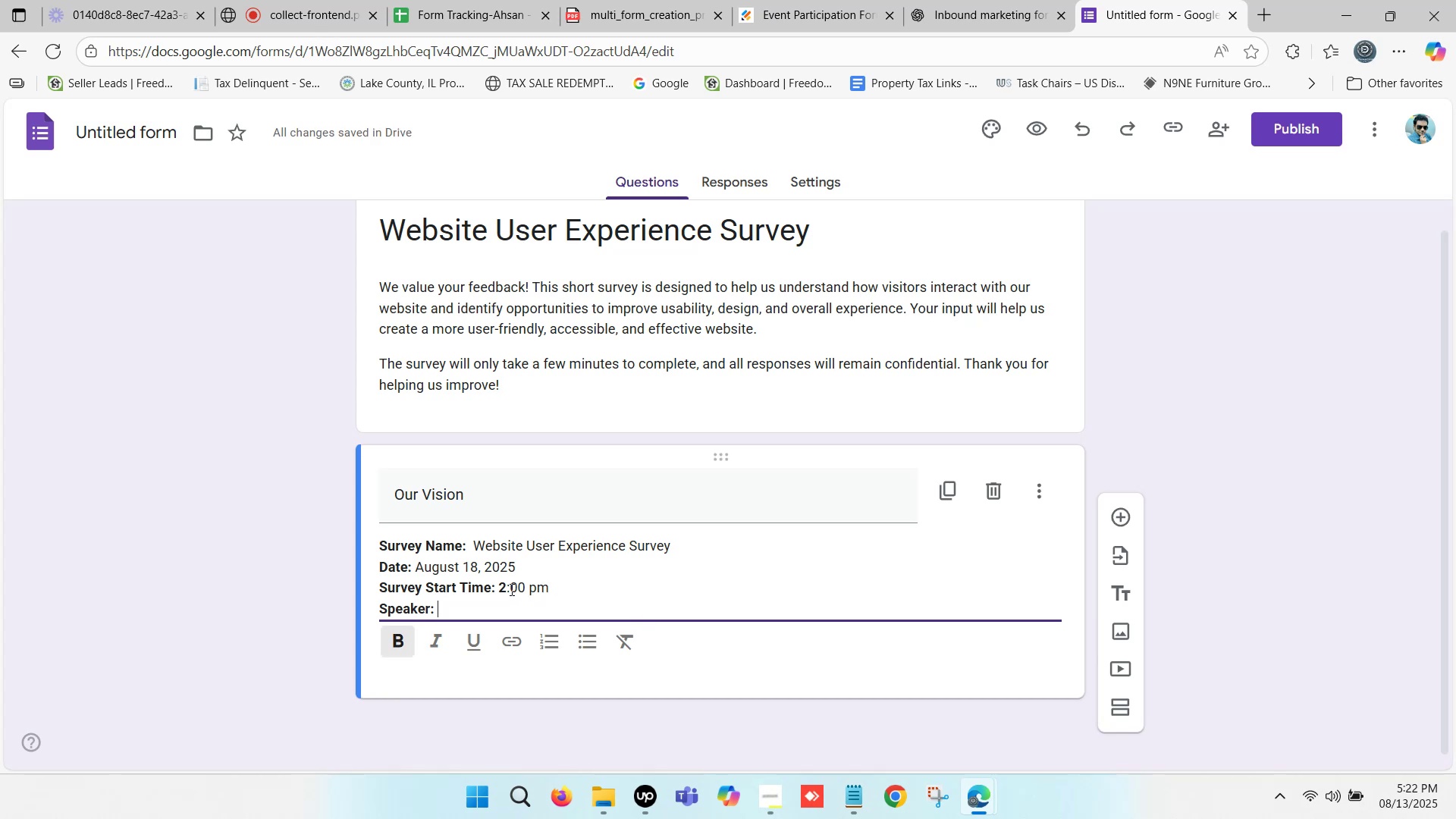 
left_click([506, 585])
 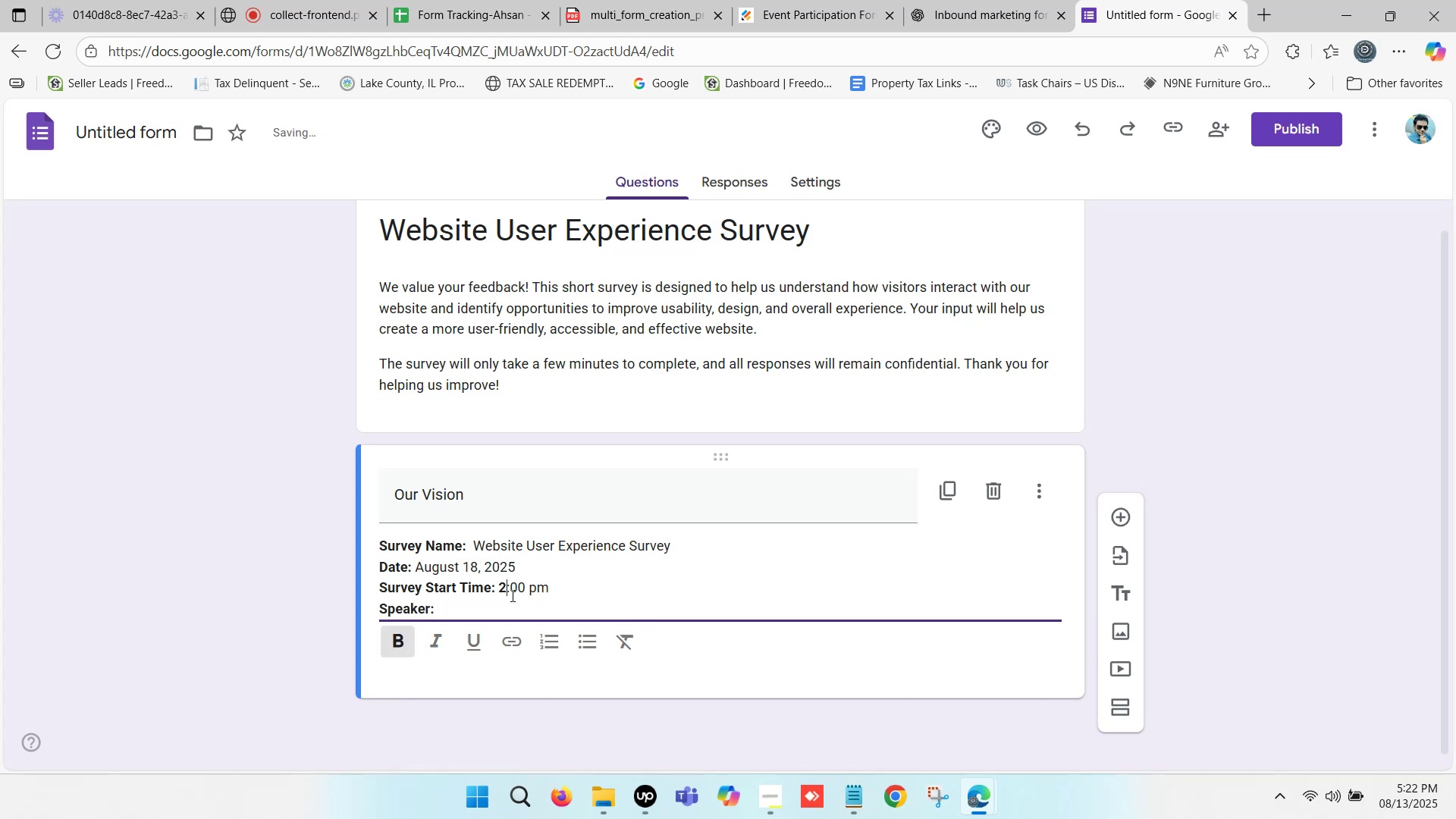 
left_click_drag(start_coordinate=[495, 588], to_coordinate=[510, 592])
 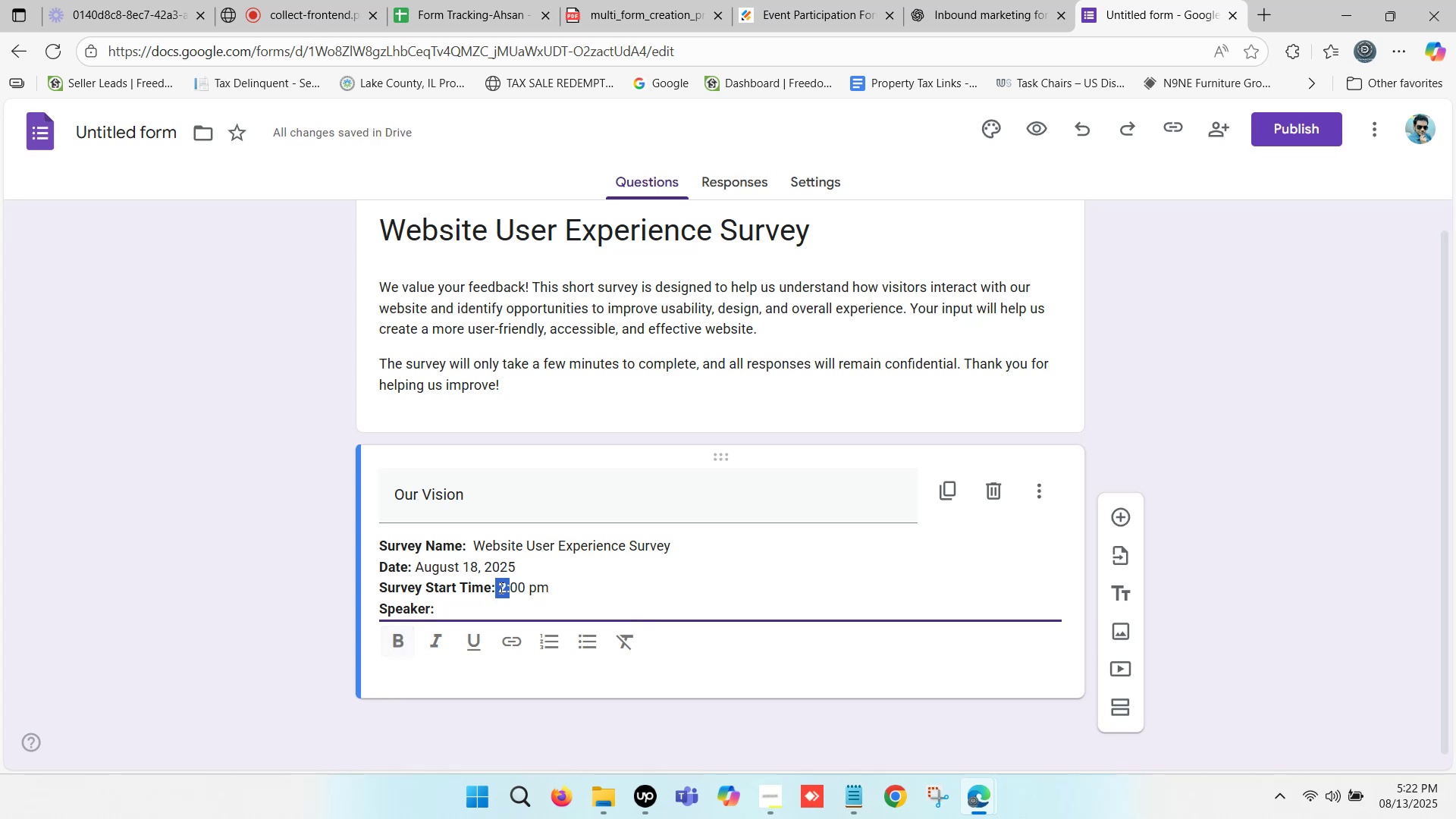 
left_click([496, 588])
 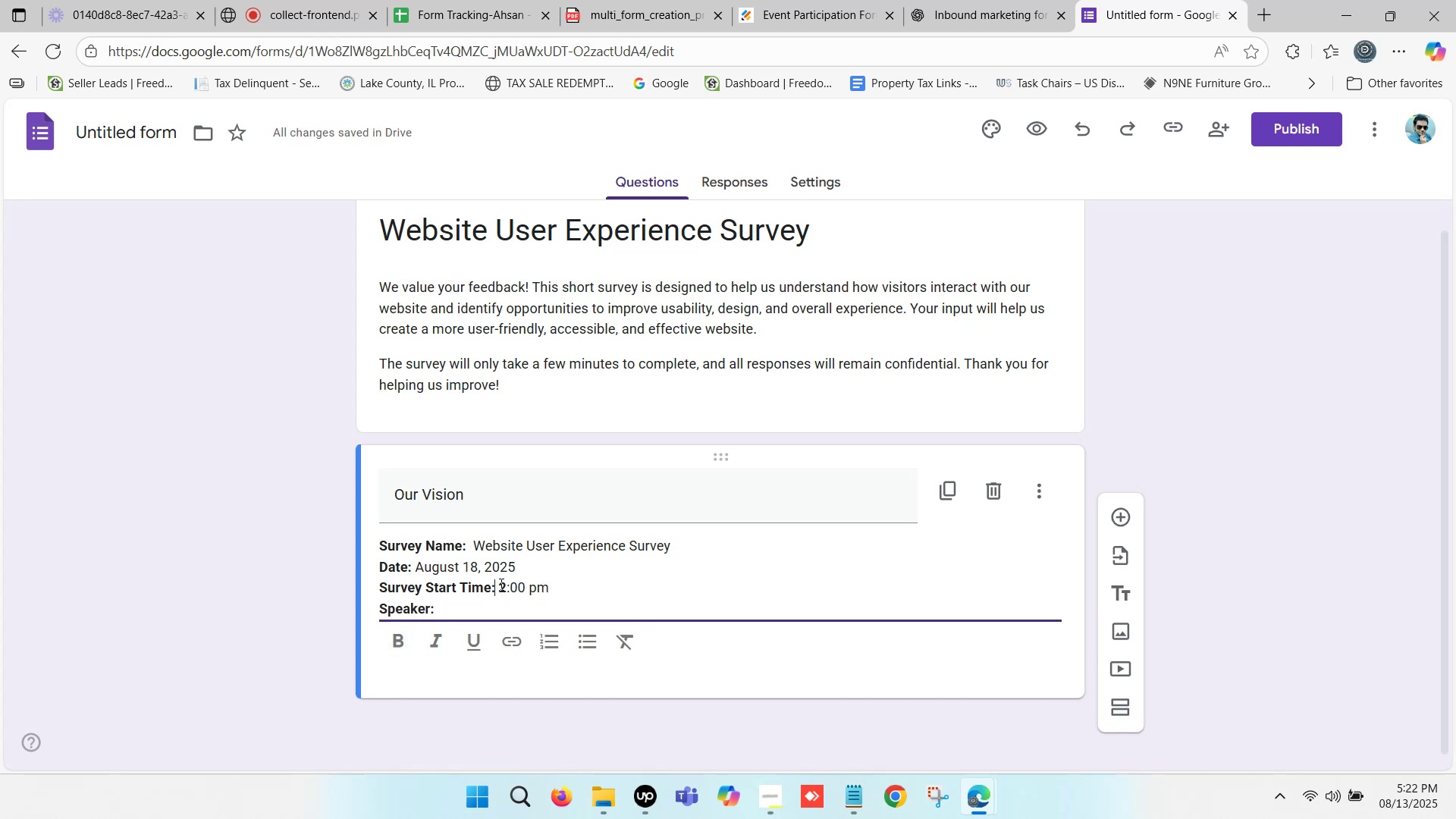 
left_click_drag(start_coordinate=[500, 584], to_coordinate=[546, 592])
 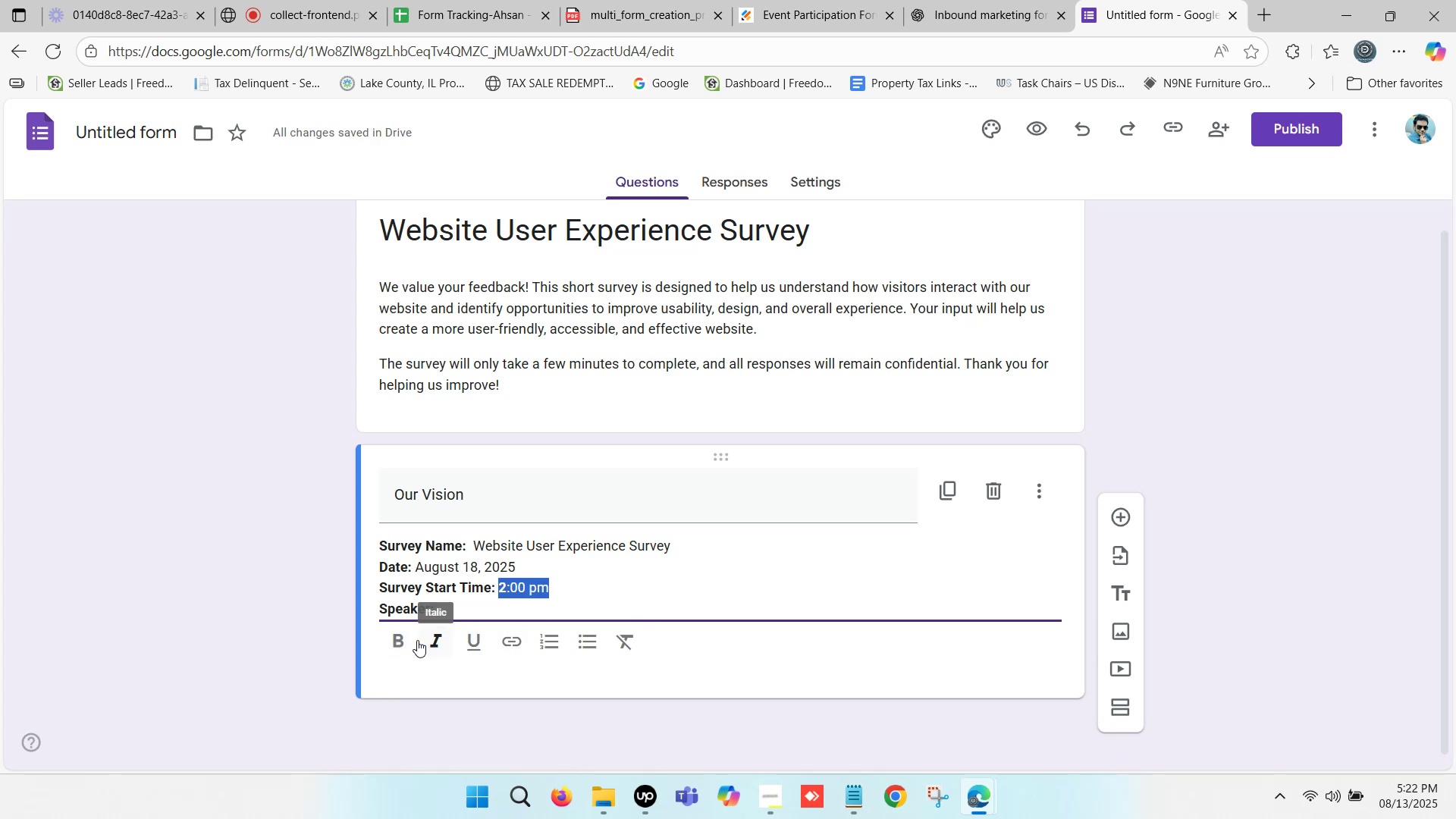 
left_click([400, 639])
 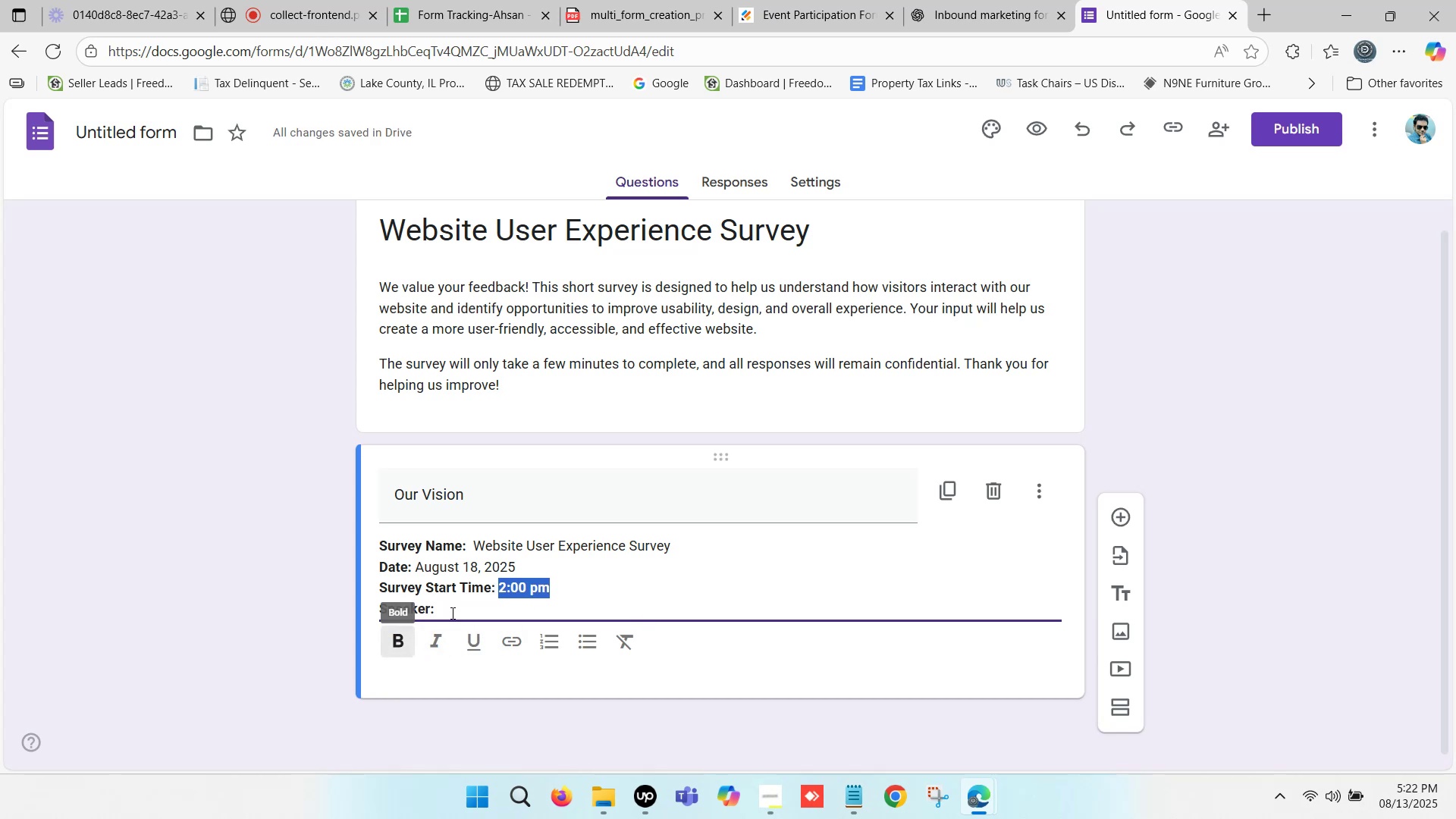 
left_click([453, 610])
 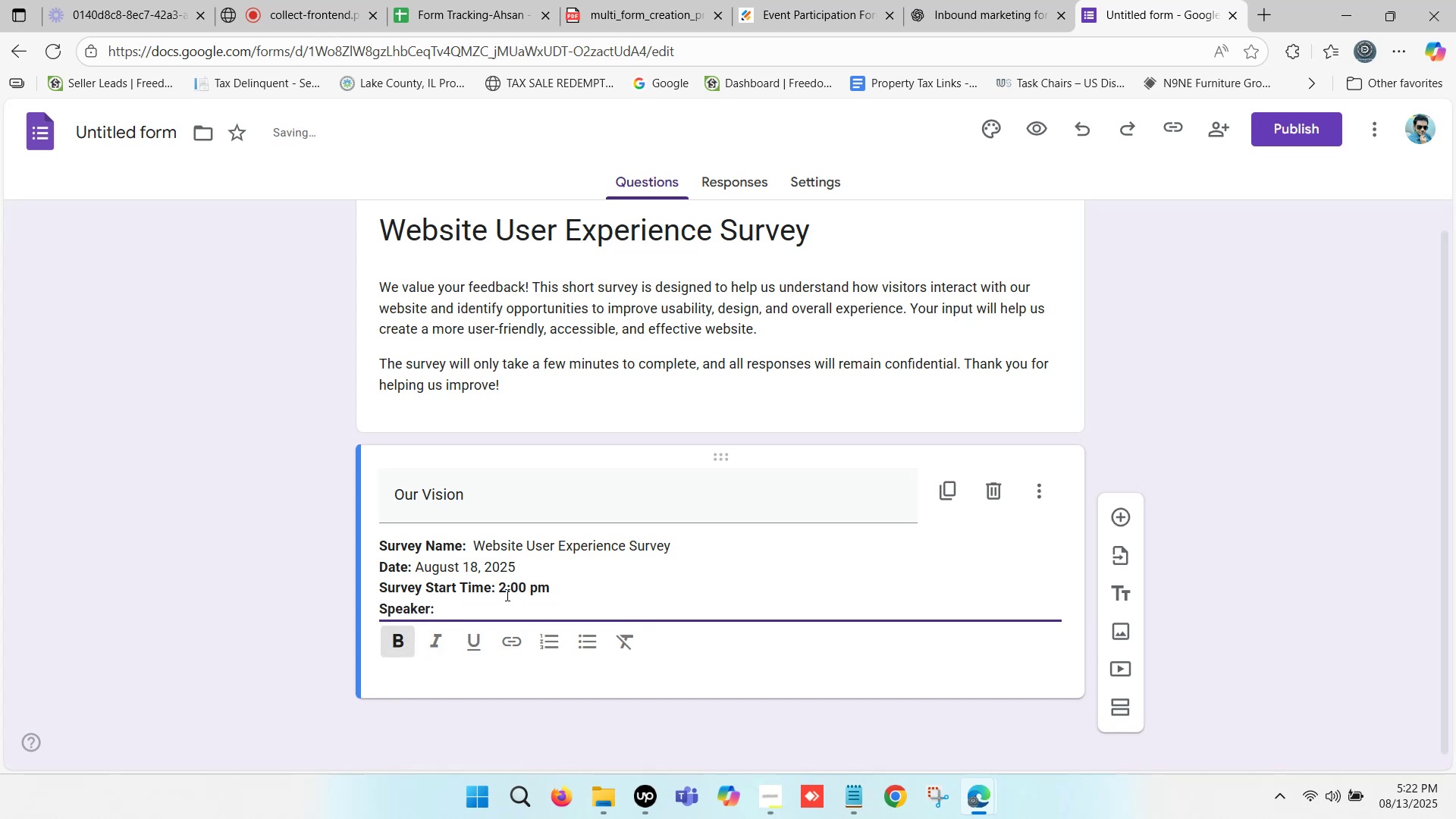 
left_click_drag(start_coordinate=[500, 588], to_coordinate=[565, 593])
 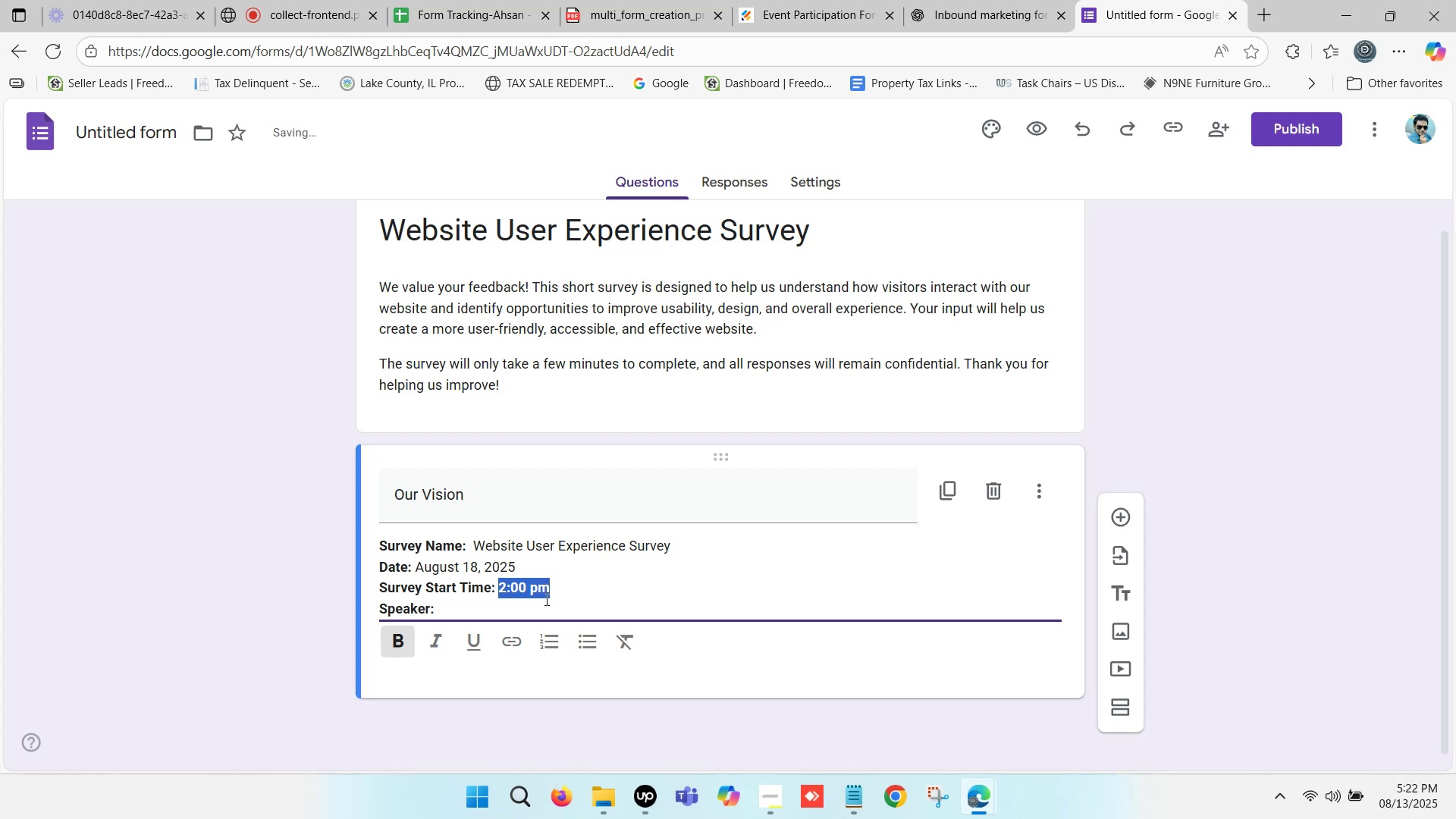 
key(Control+B)
 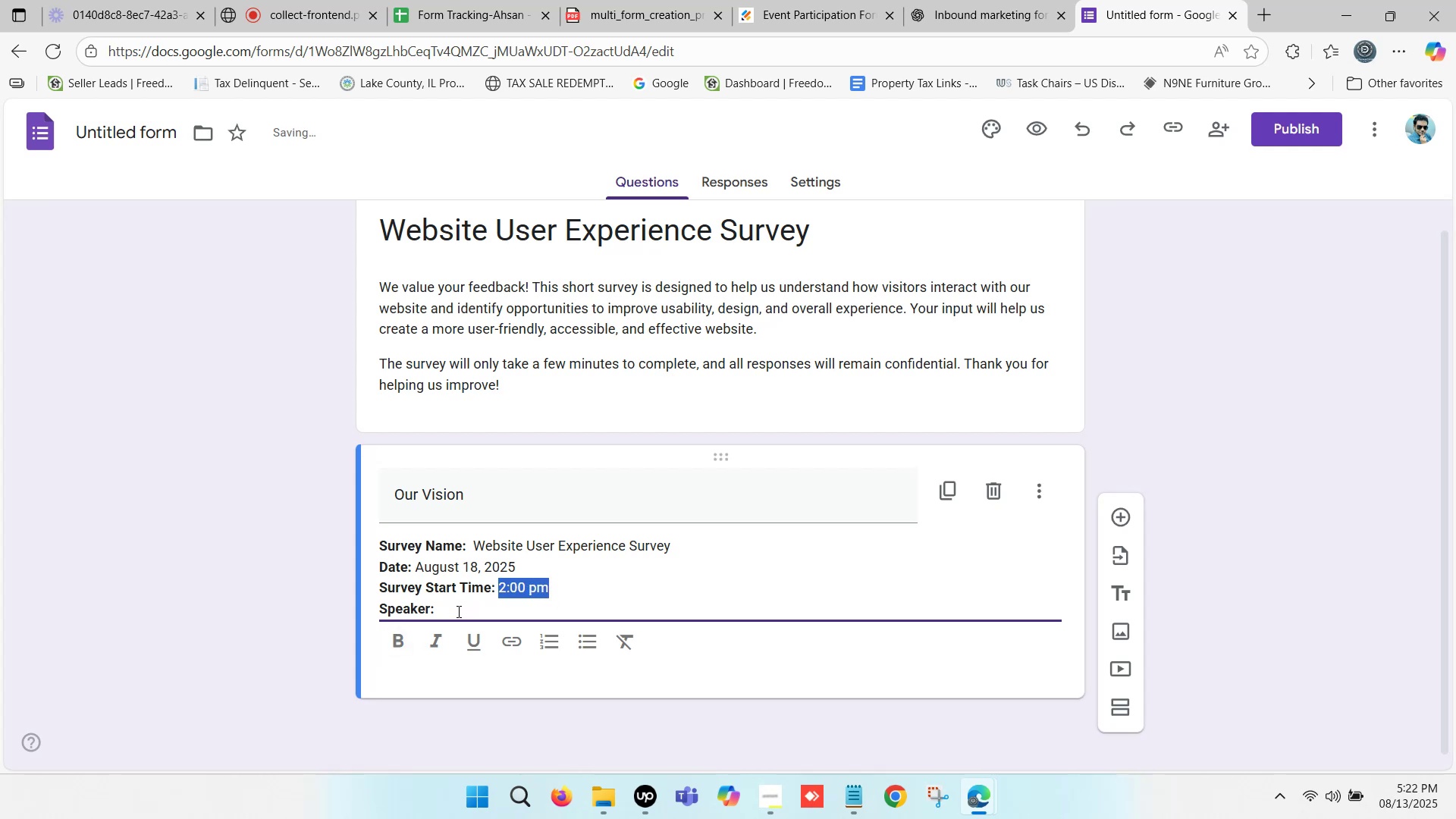 
left_click([455, 609])
 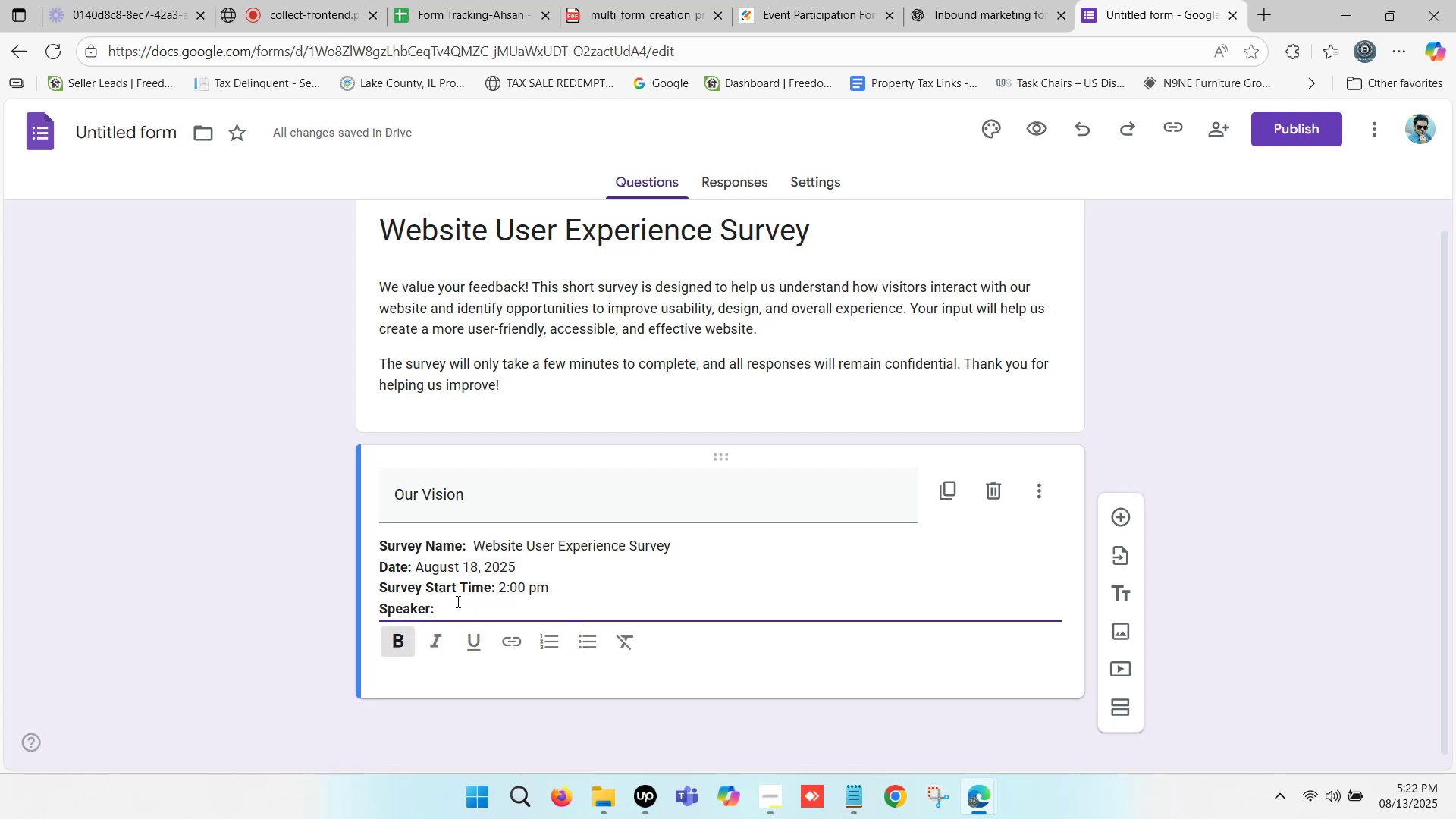 
wait(5.48)
 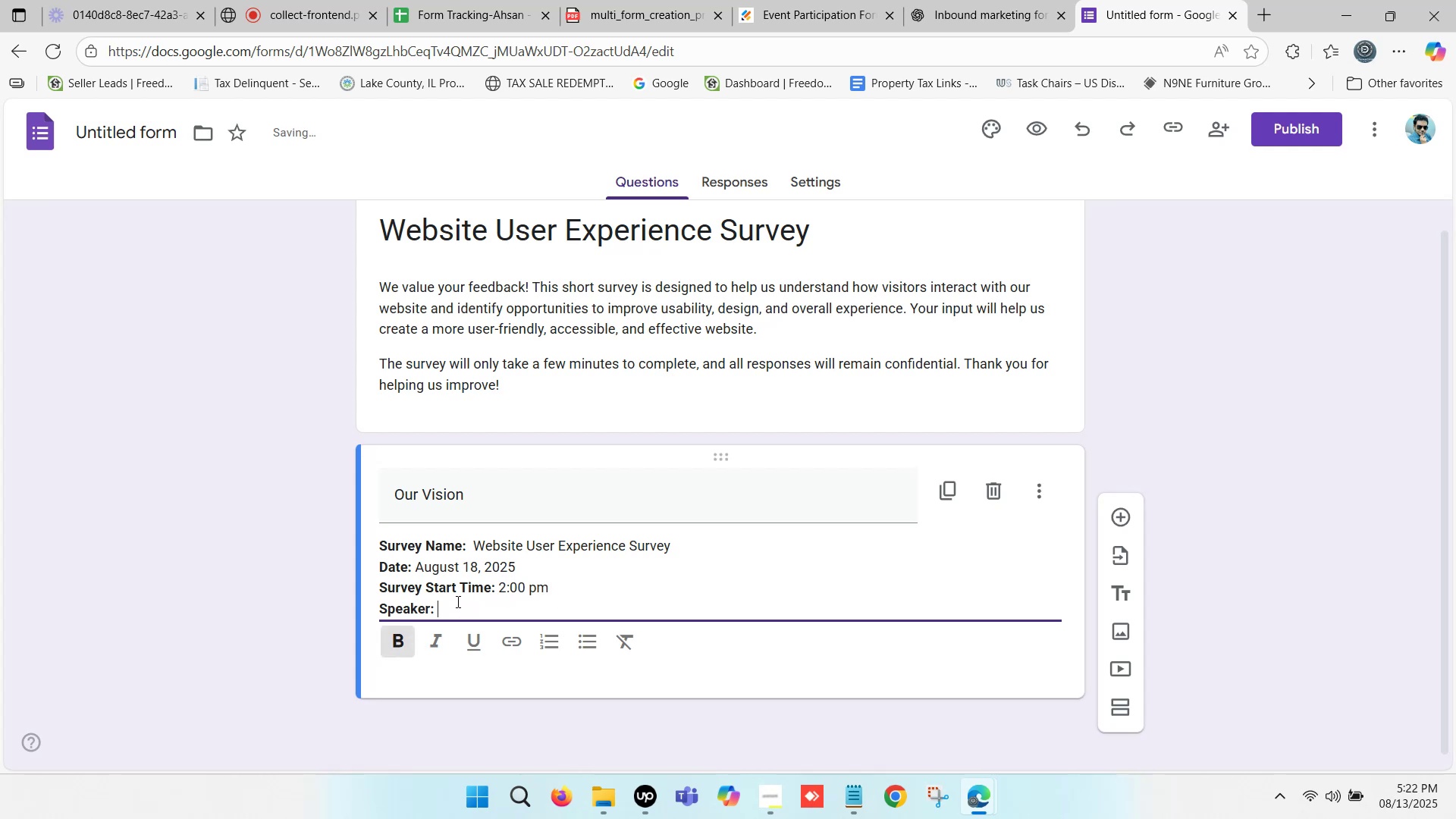 
type(James)
 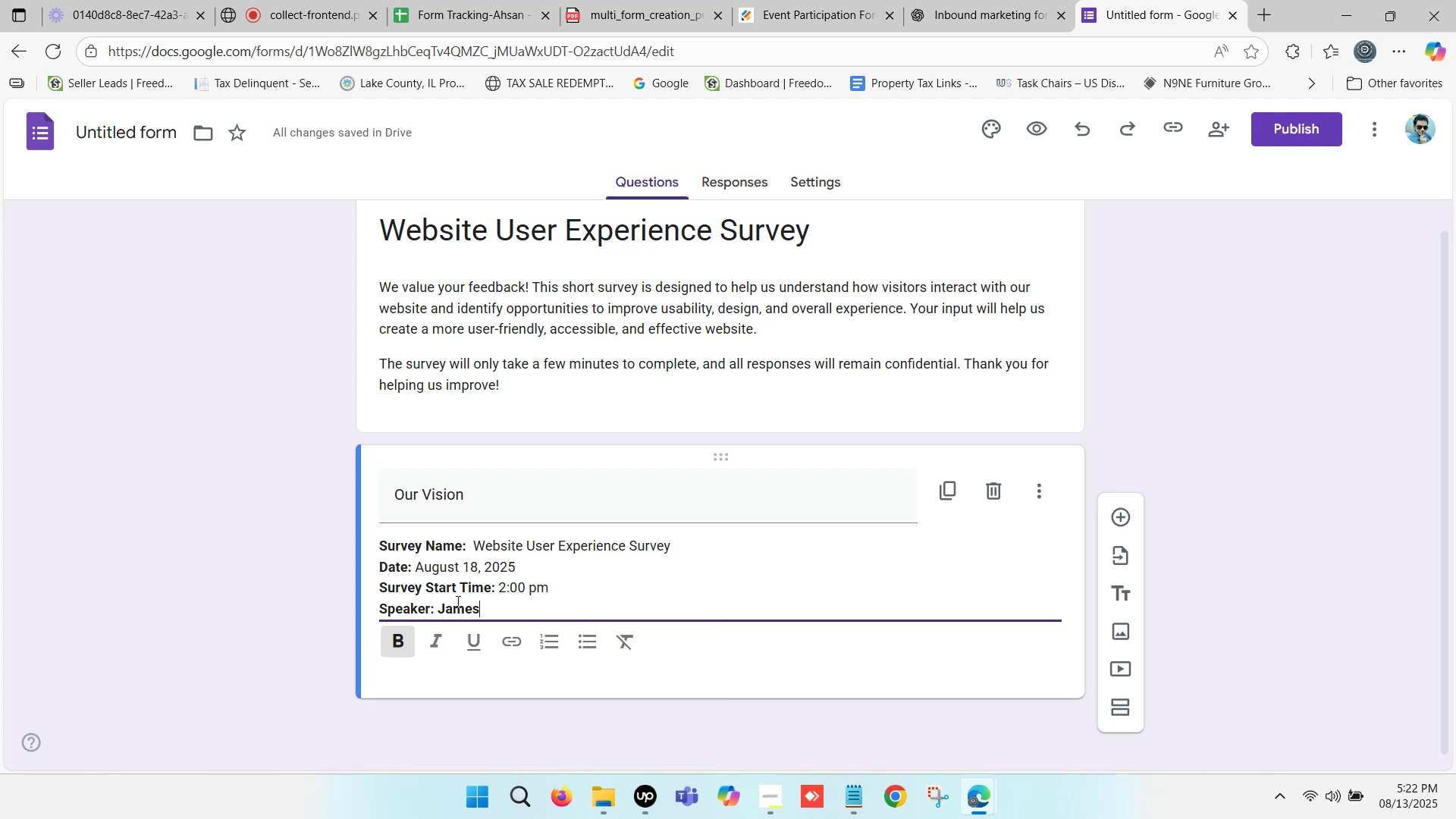 
wait(30.72)
 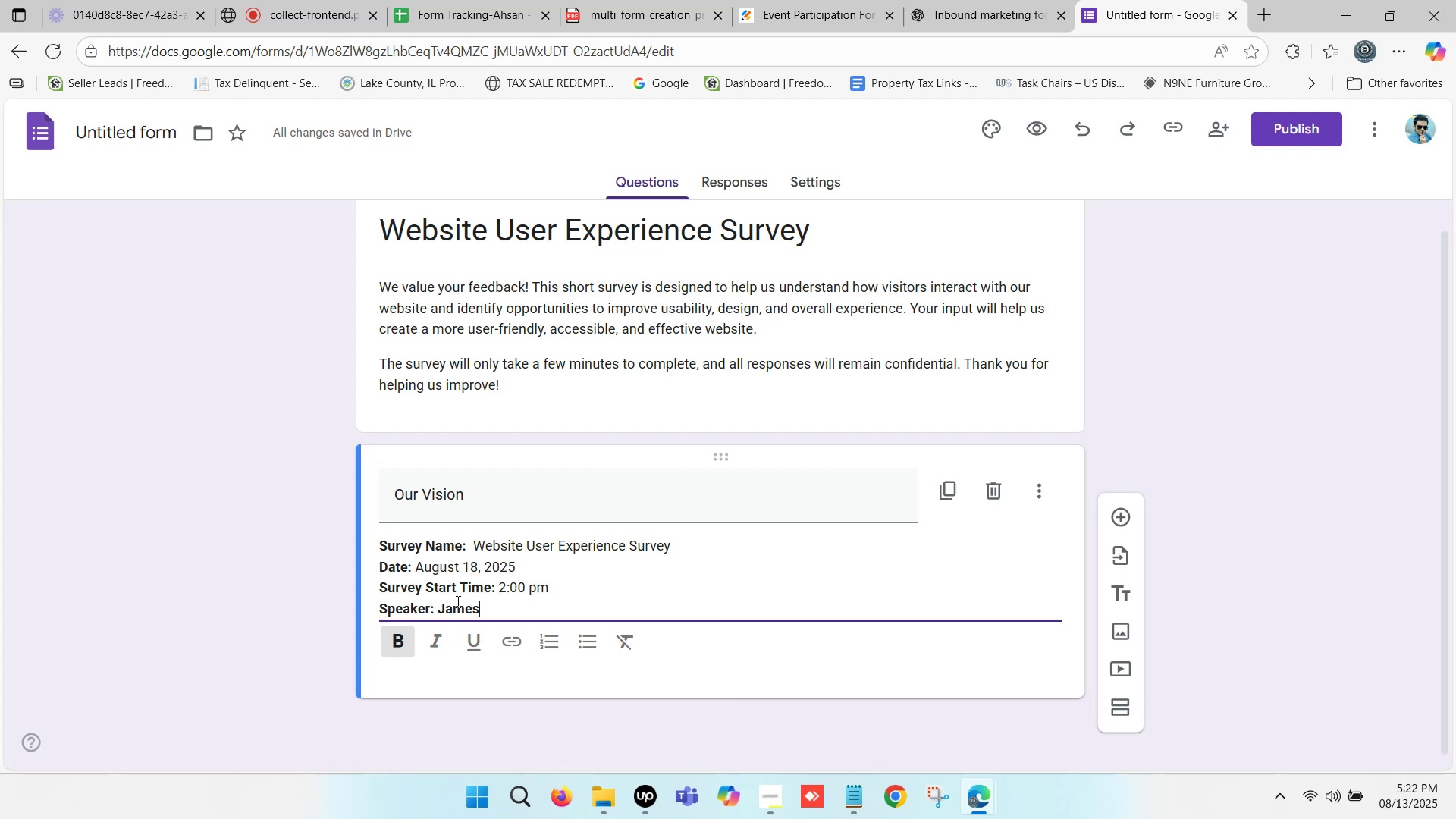 
left_click([1133, 0])
 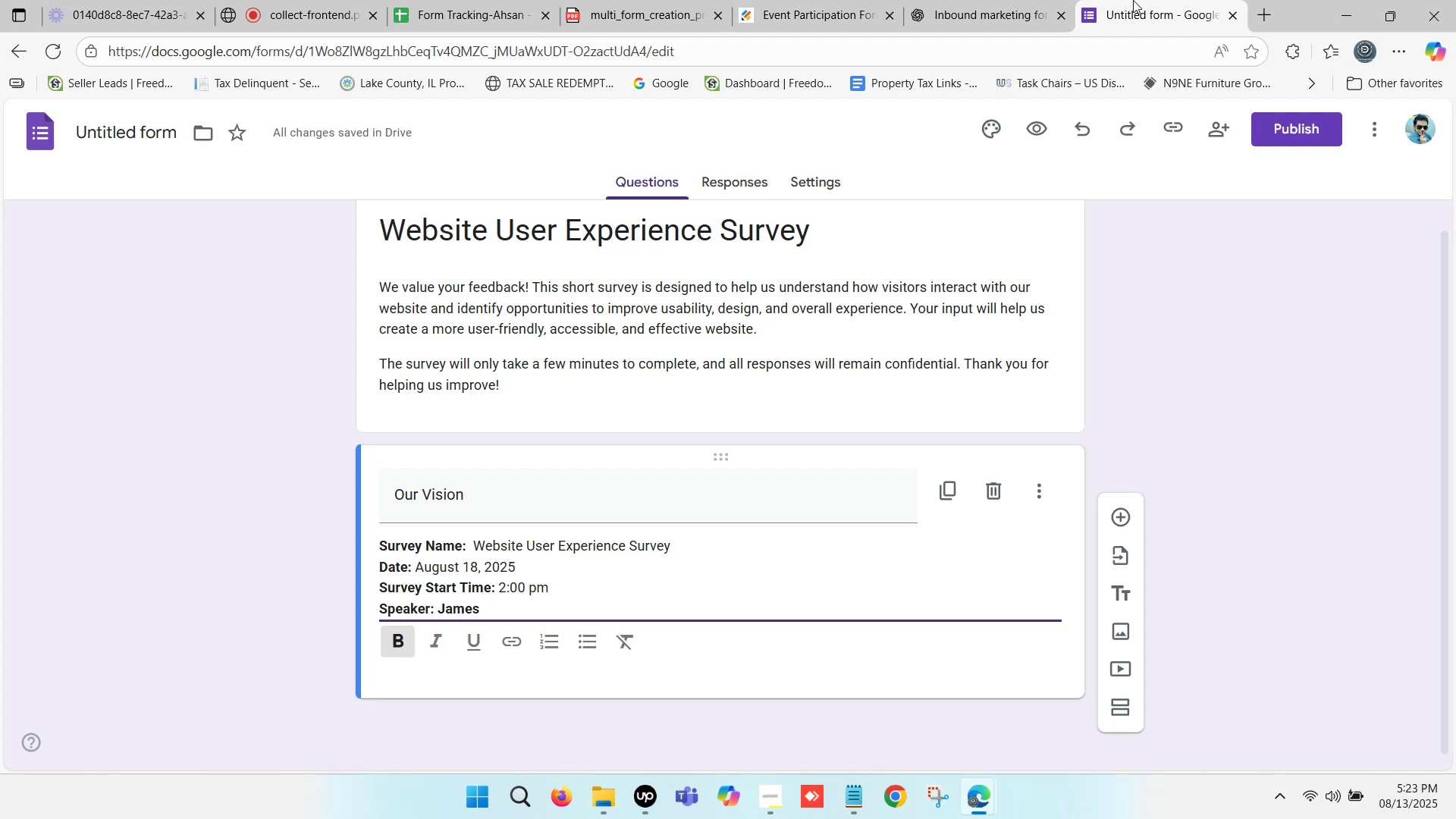 
wait(29.07)
 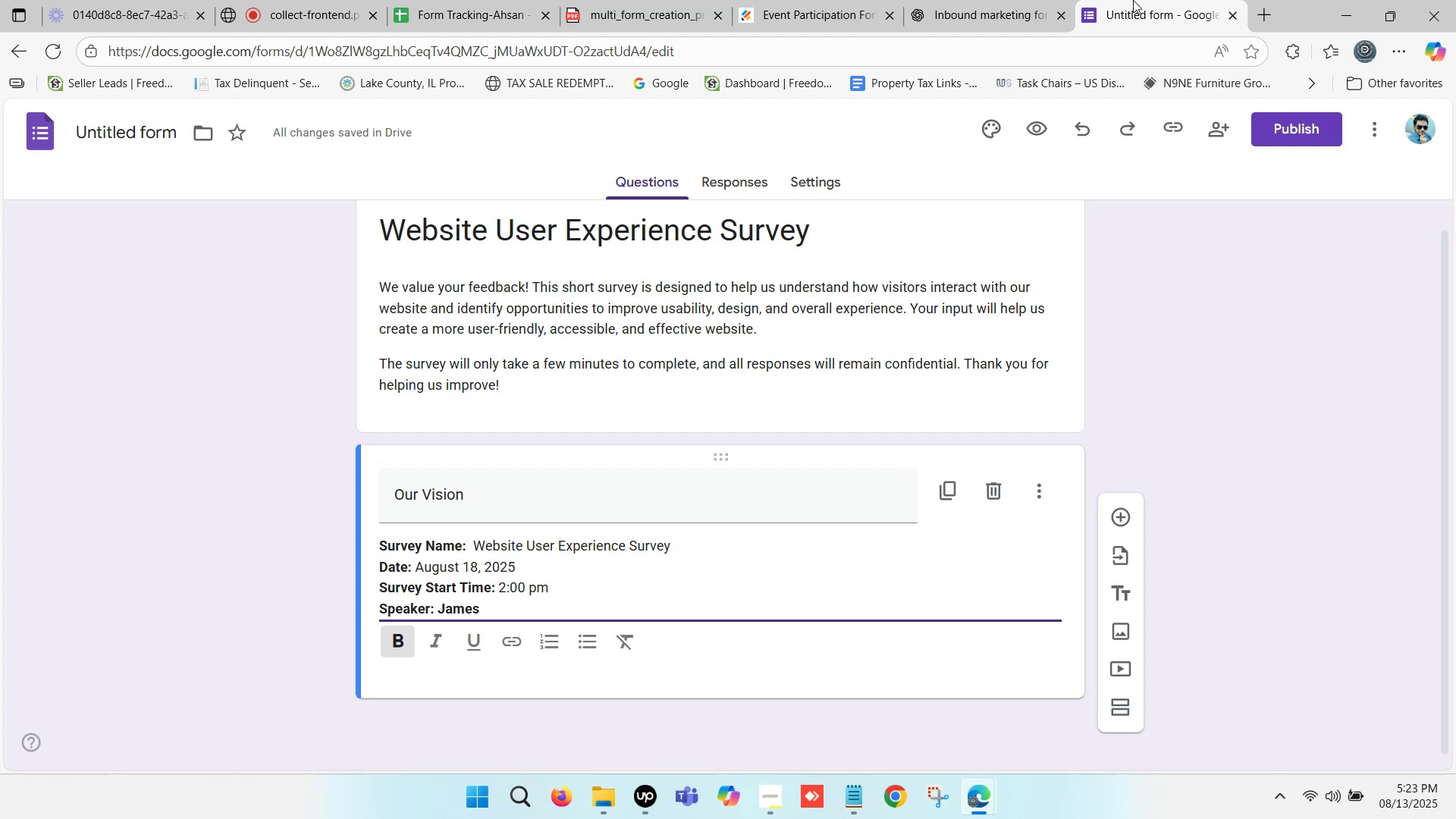 
left_click([1156, 0])
 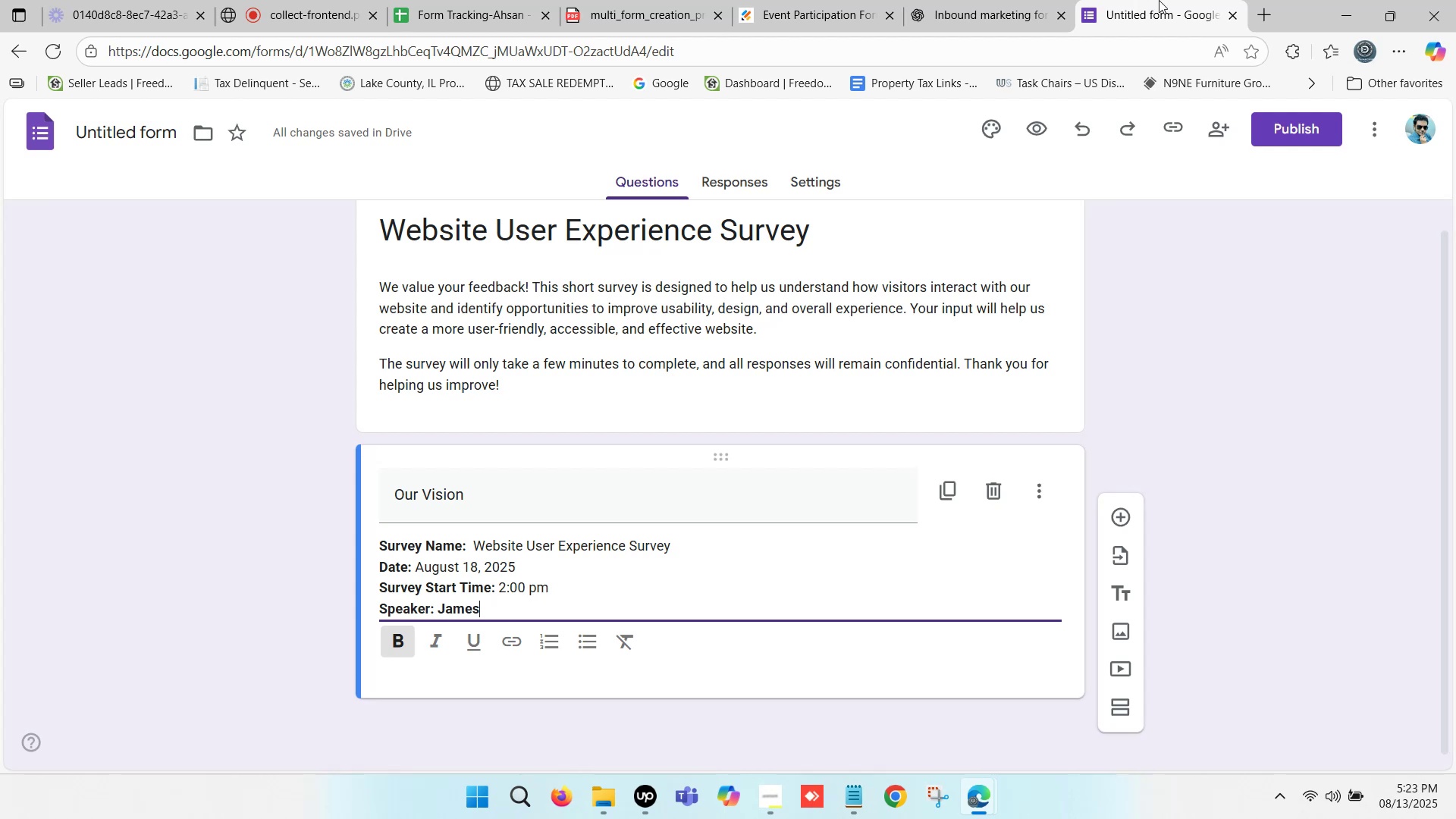 
left_click([1159, 0])
 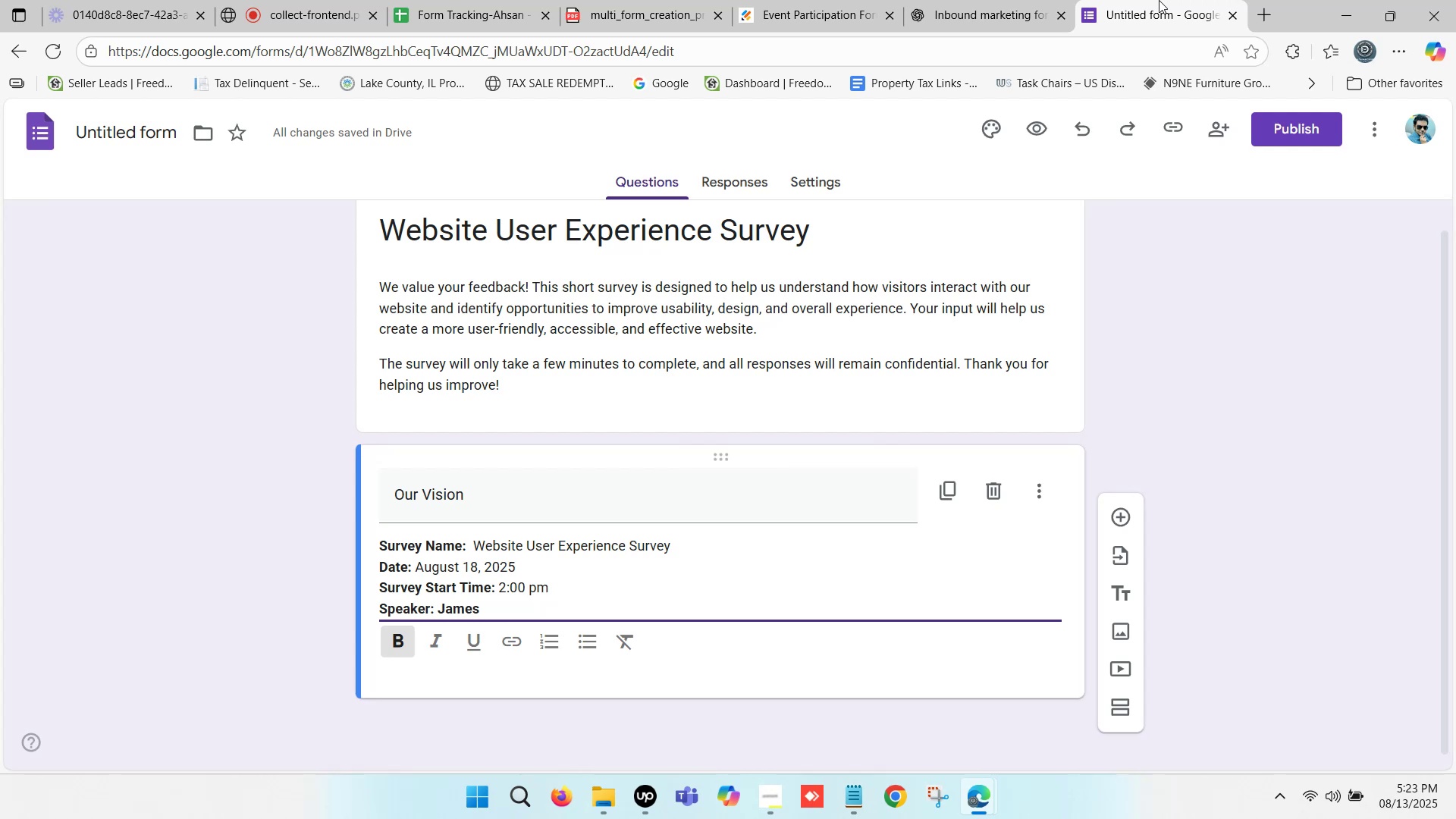 
left_click([1159, 0])
 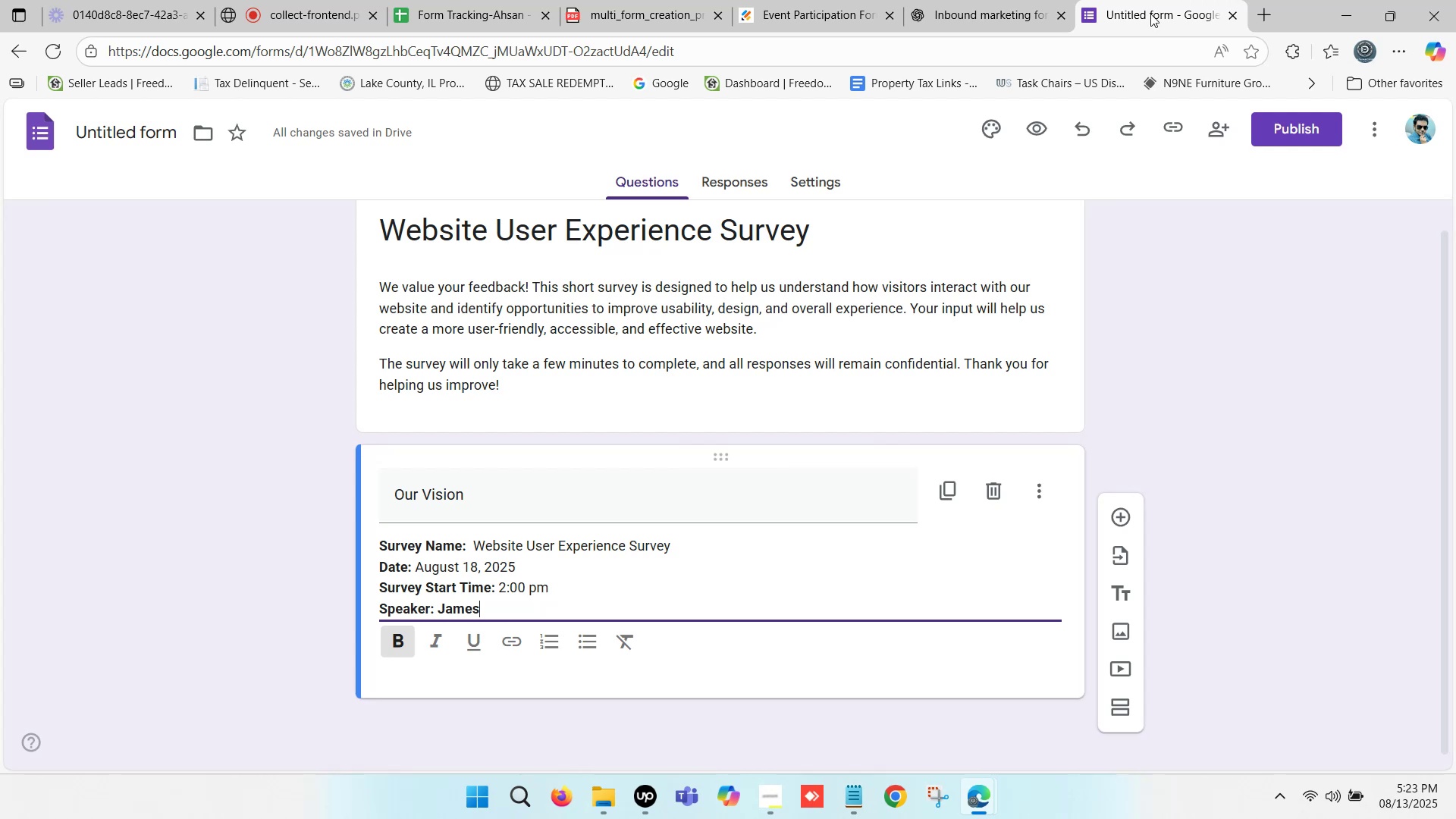 
wait(5.94)
 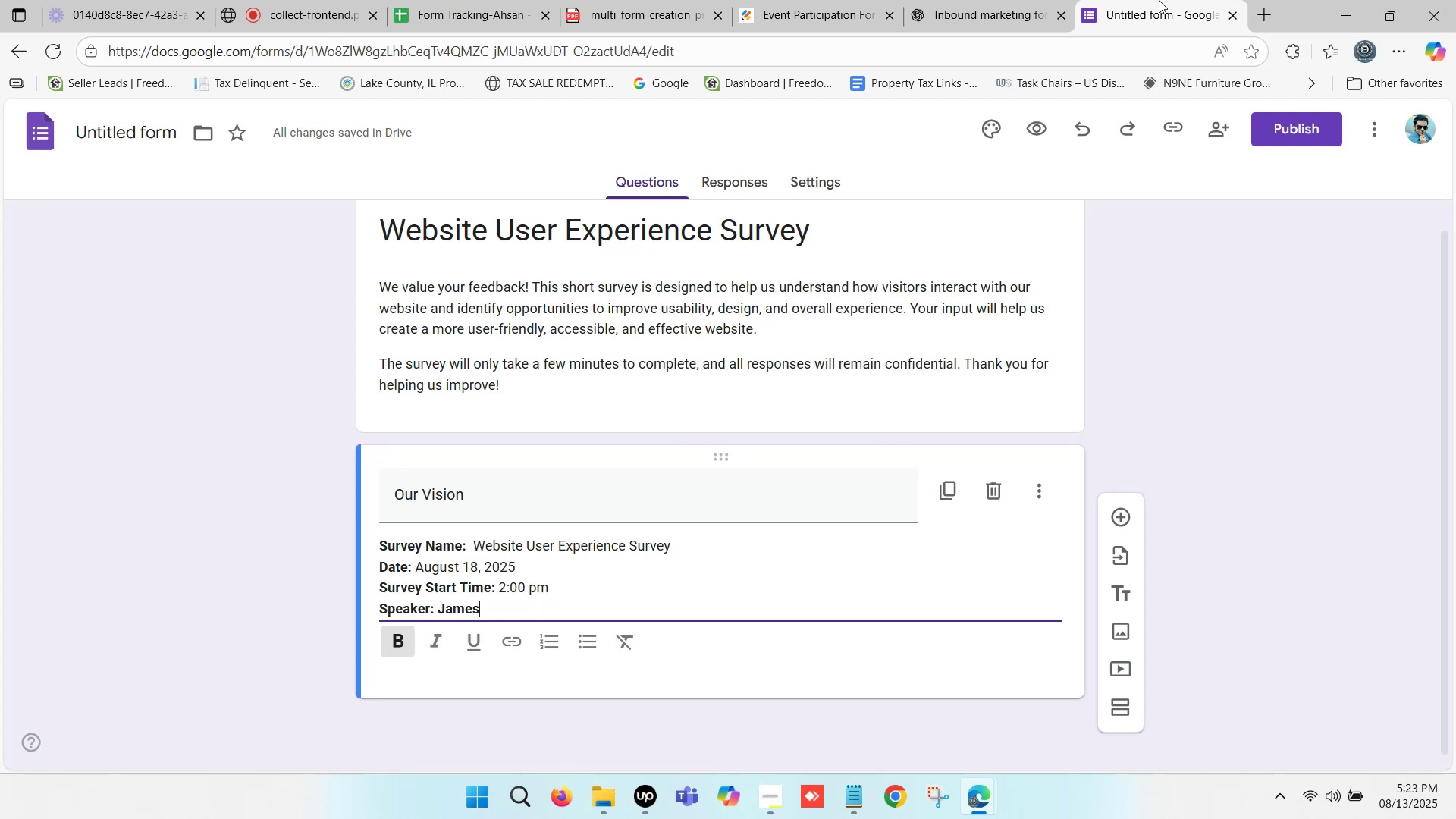 
left_click([1133, 0])
 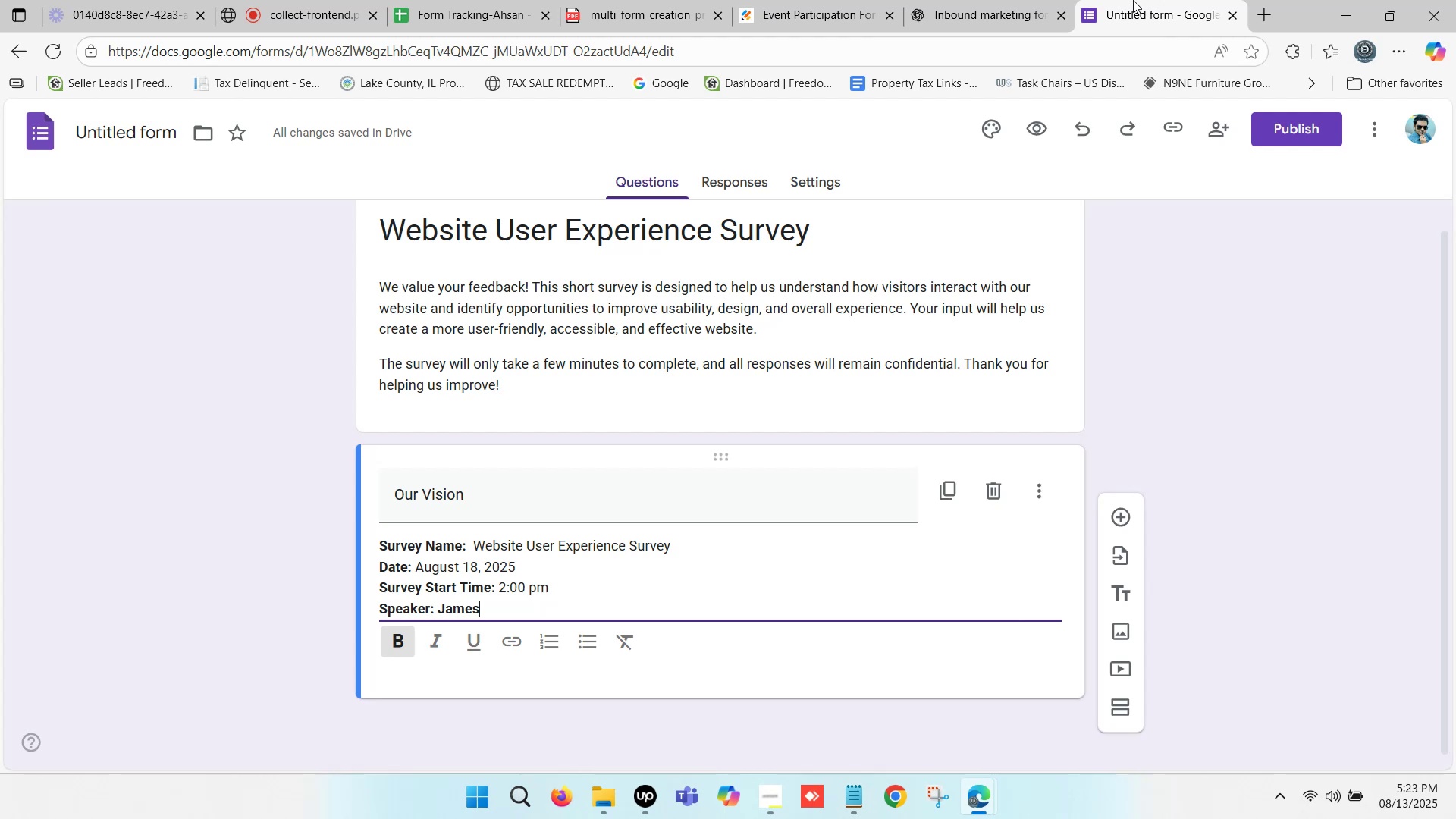 
wait(8.92)
 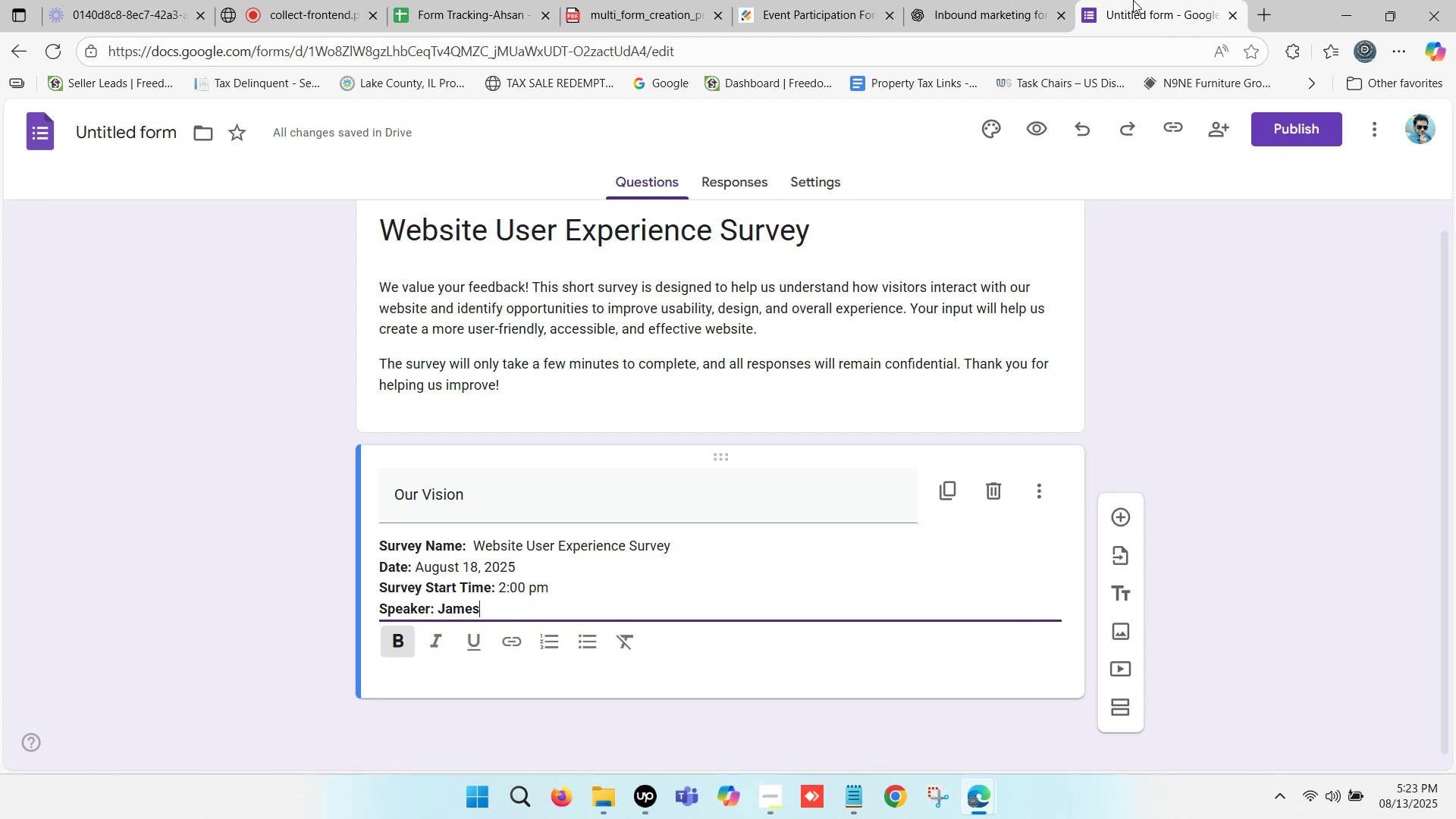 
left_click([1174, 0])
 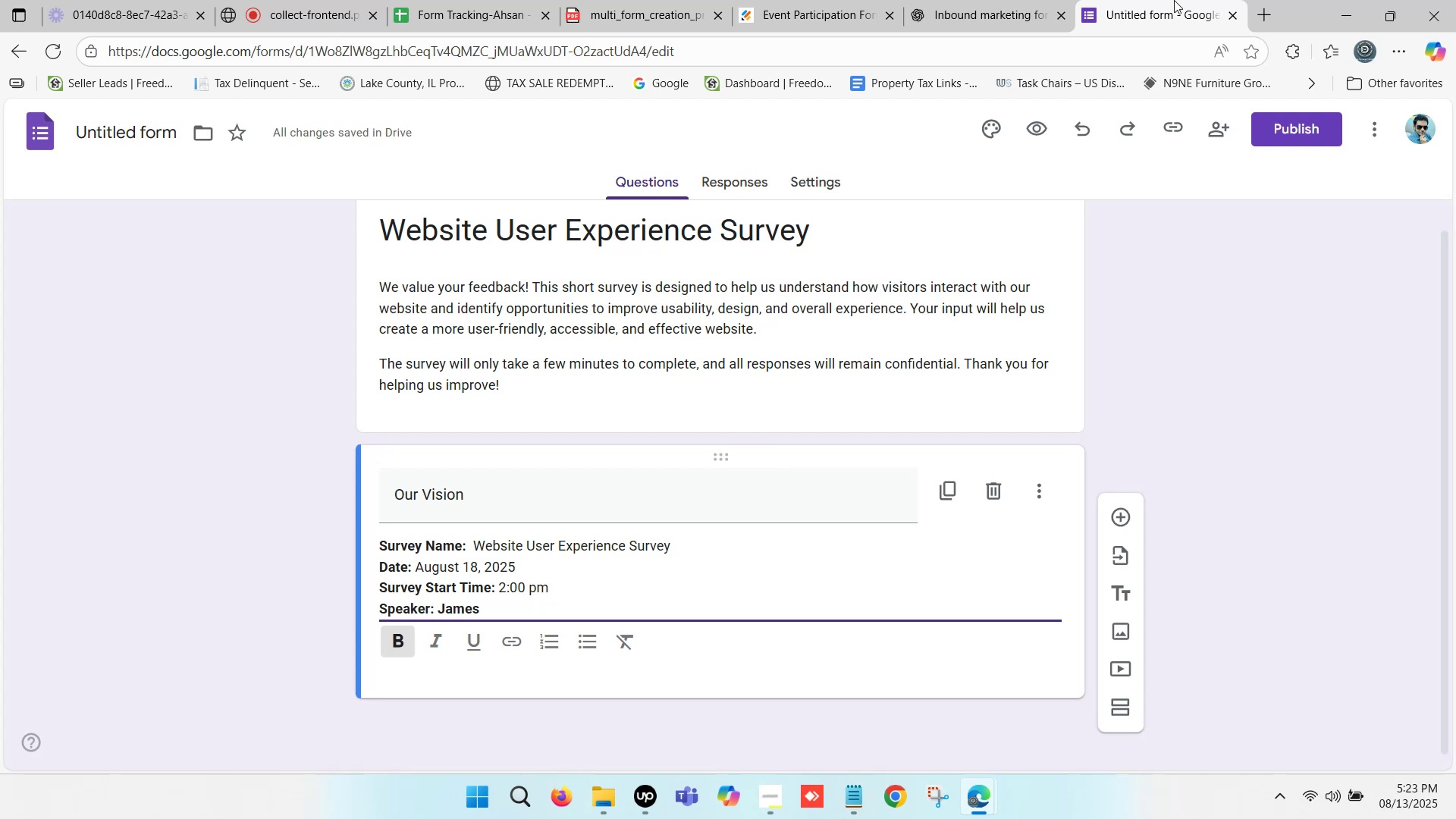 
wait(13.19)
 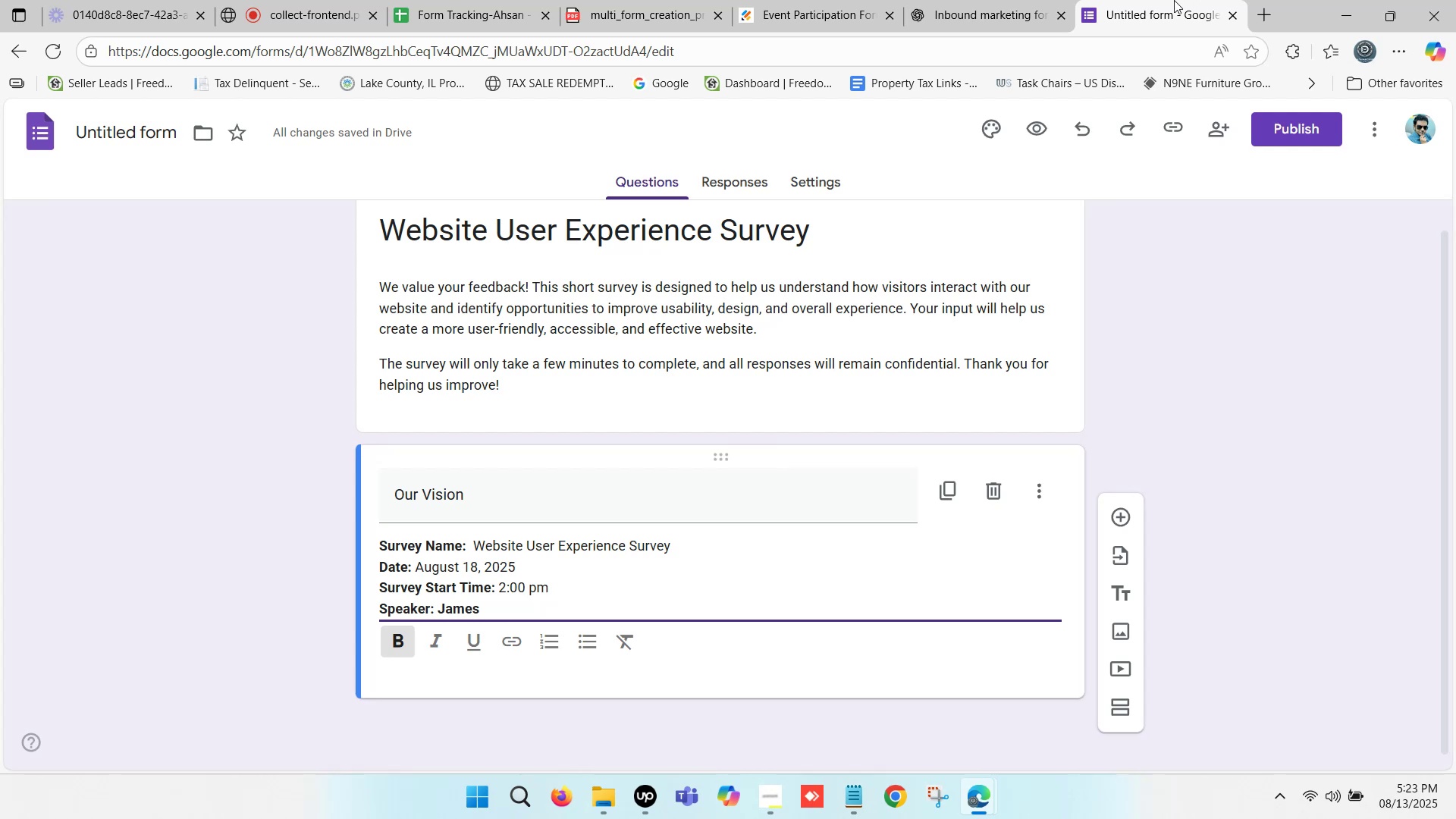 
scroll: coordinate [873, 81], scroll_direction: down, amount: 1.0
 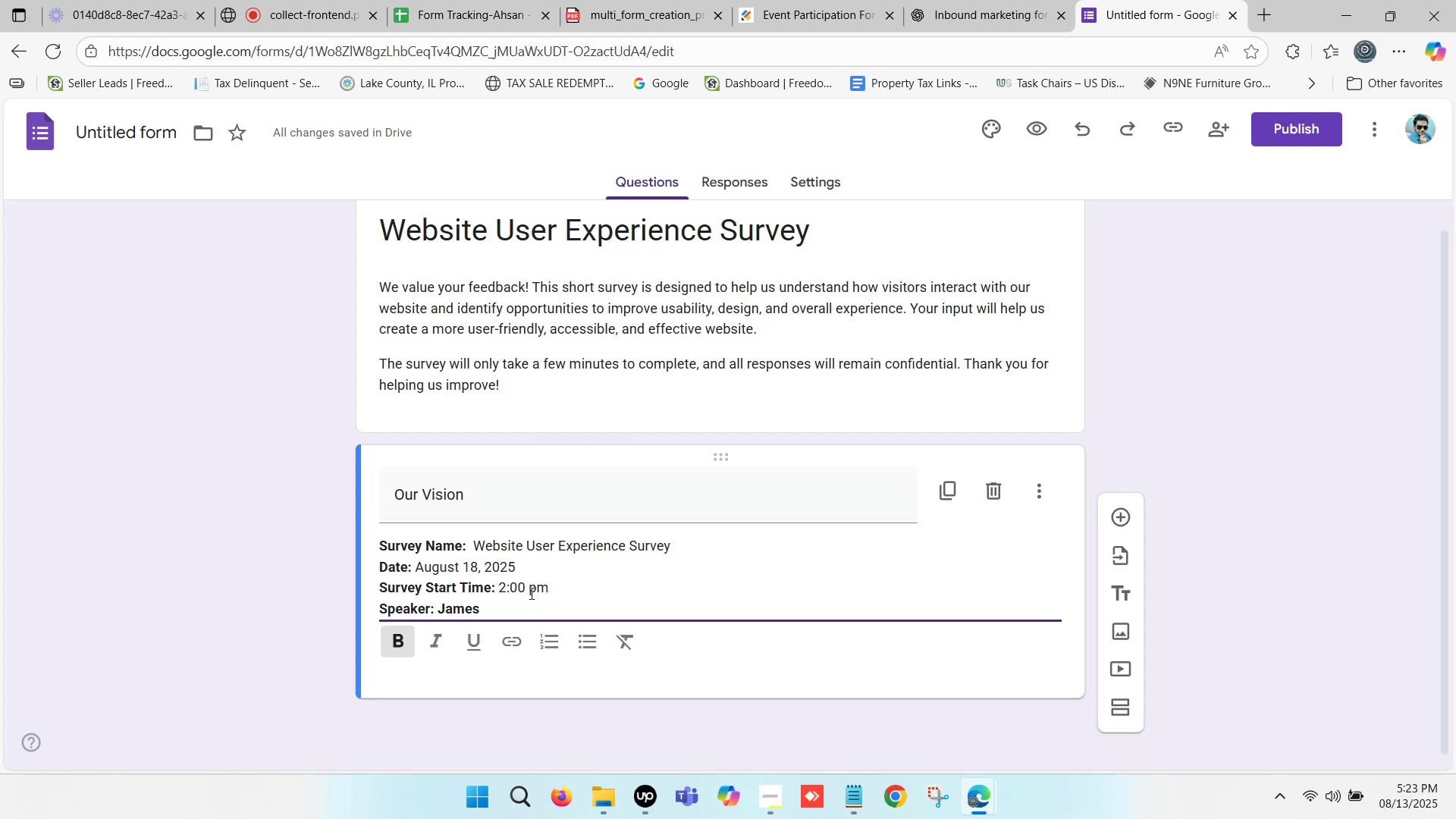 
type( Mur)
 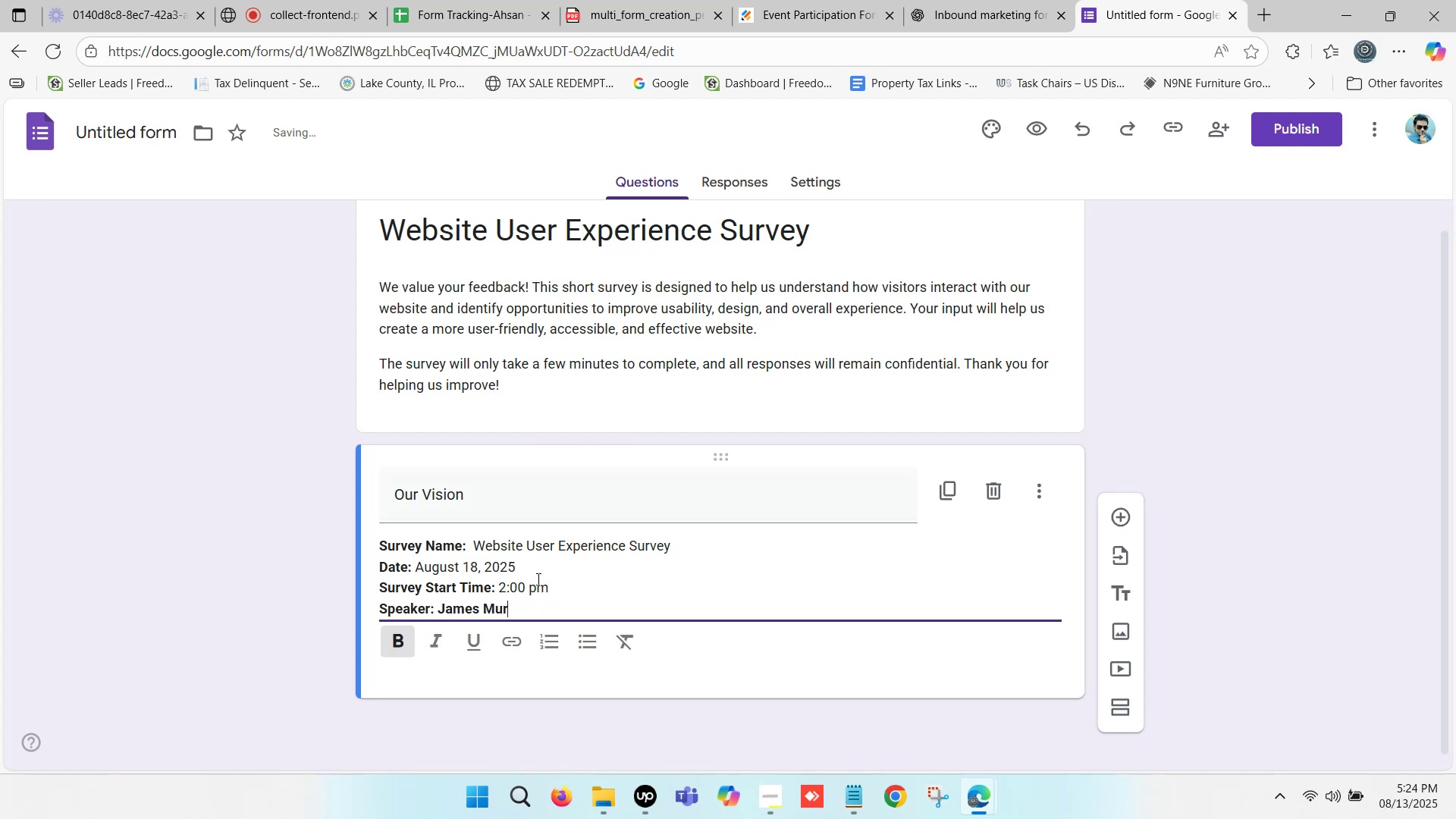 
wait(16.25)
 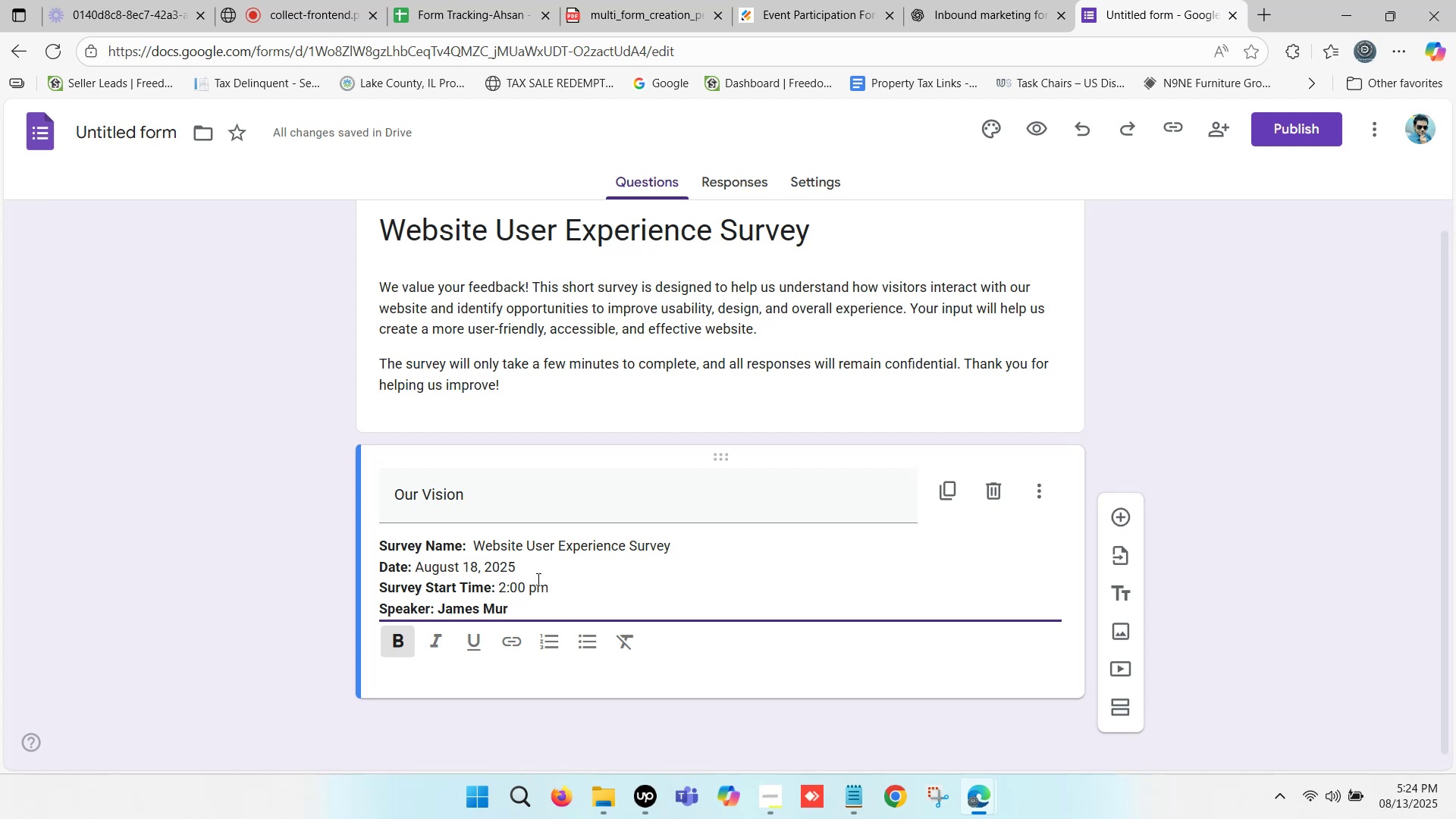 
type(phy)
 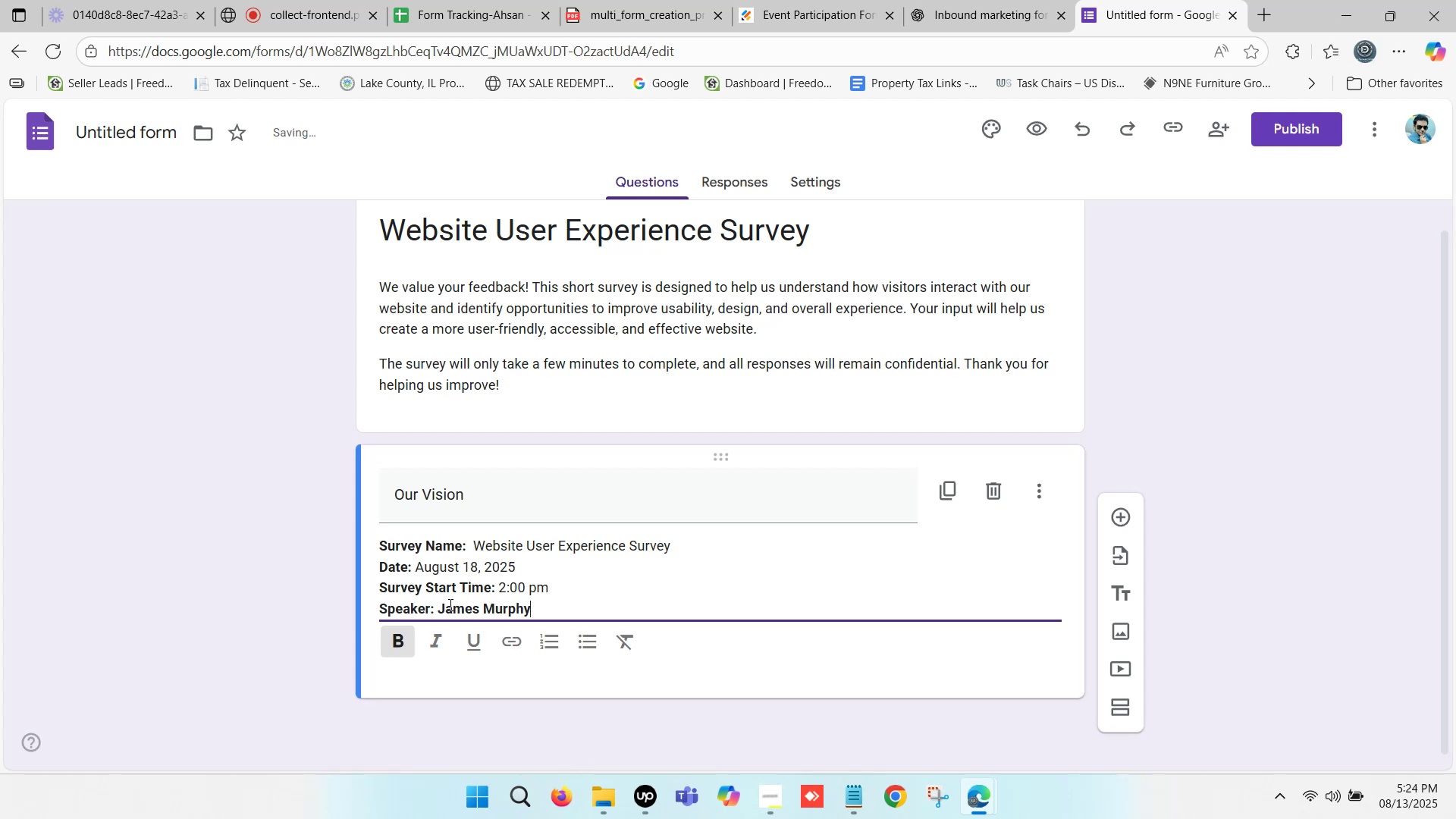 
left_click_drag(start_coordinate=[438, 603], to_coordinate=[529, 612])
 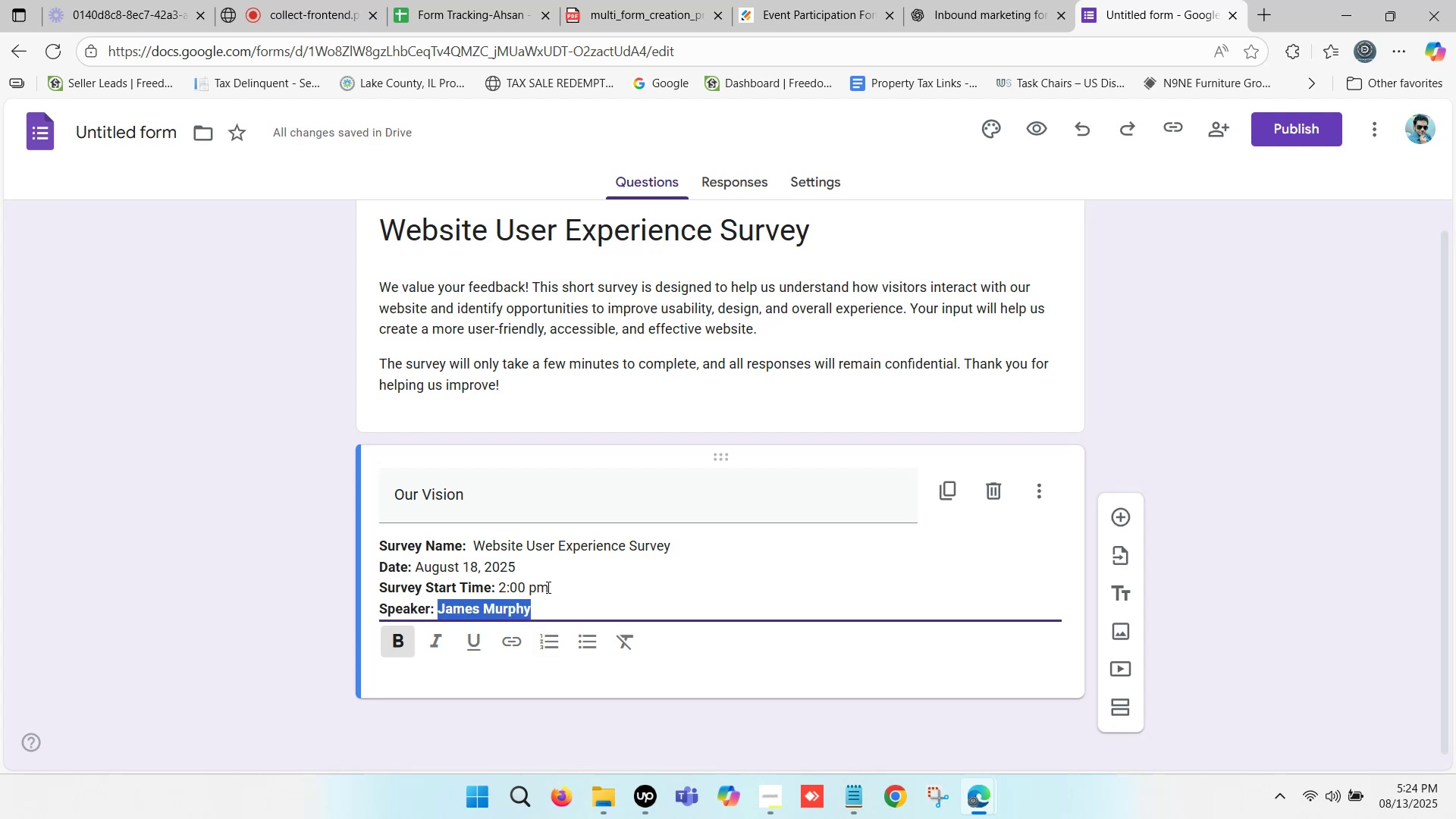 
key(Control+B)
 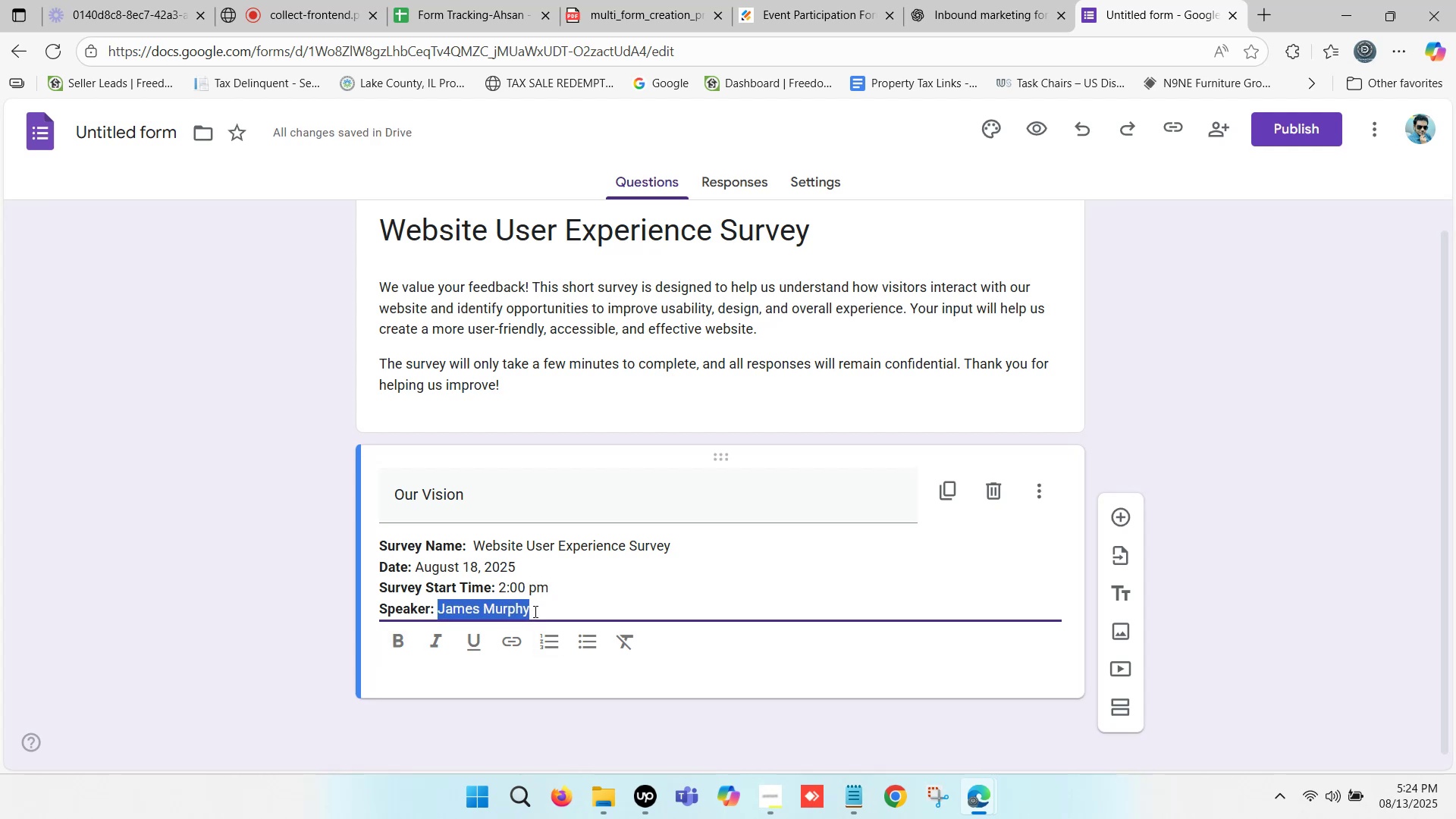 
scroll: coordinate [482, 587], scroll_direction: down, amount: 2.0
 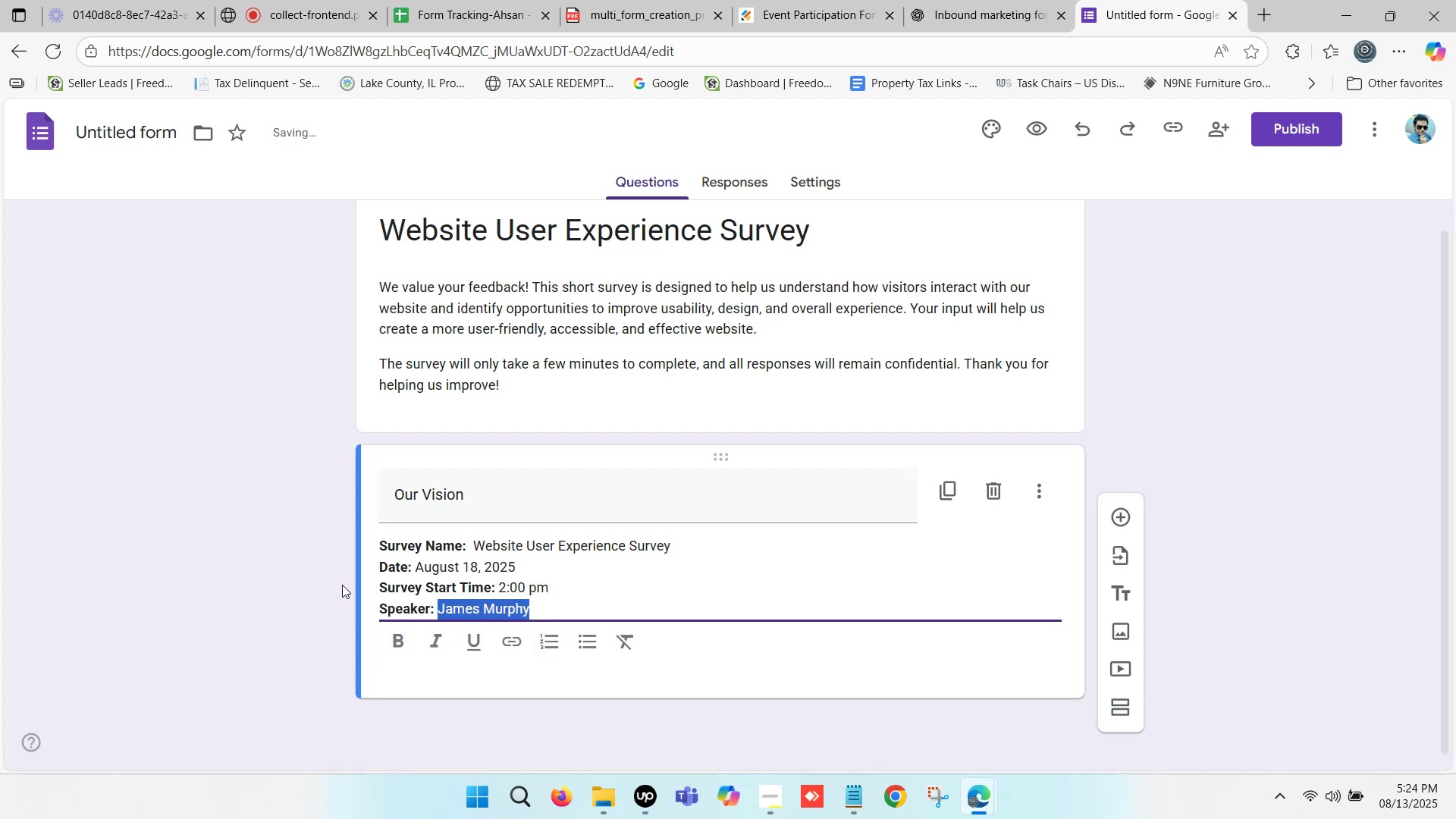 
left_click([340, 589])
 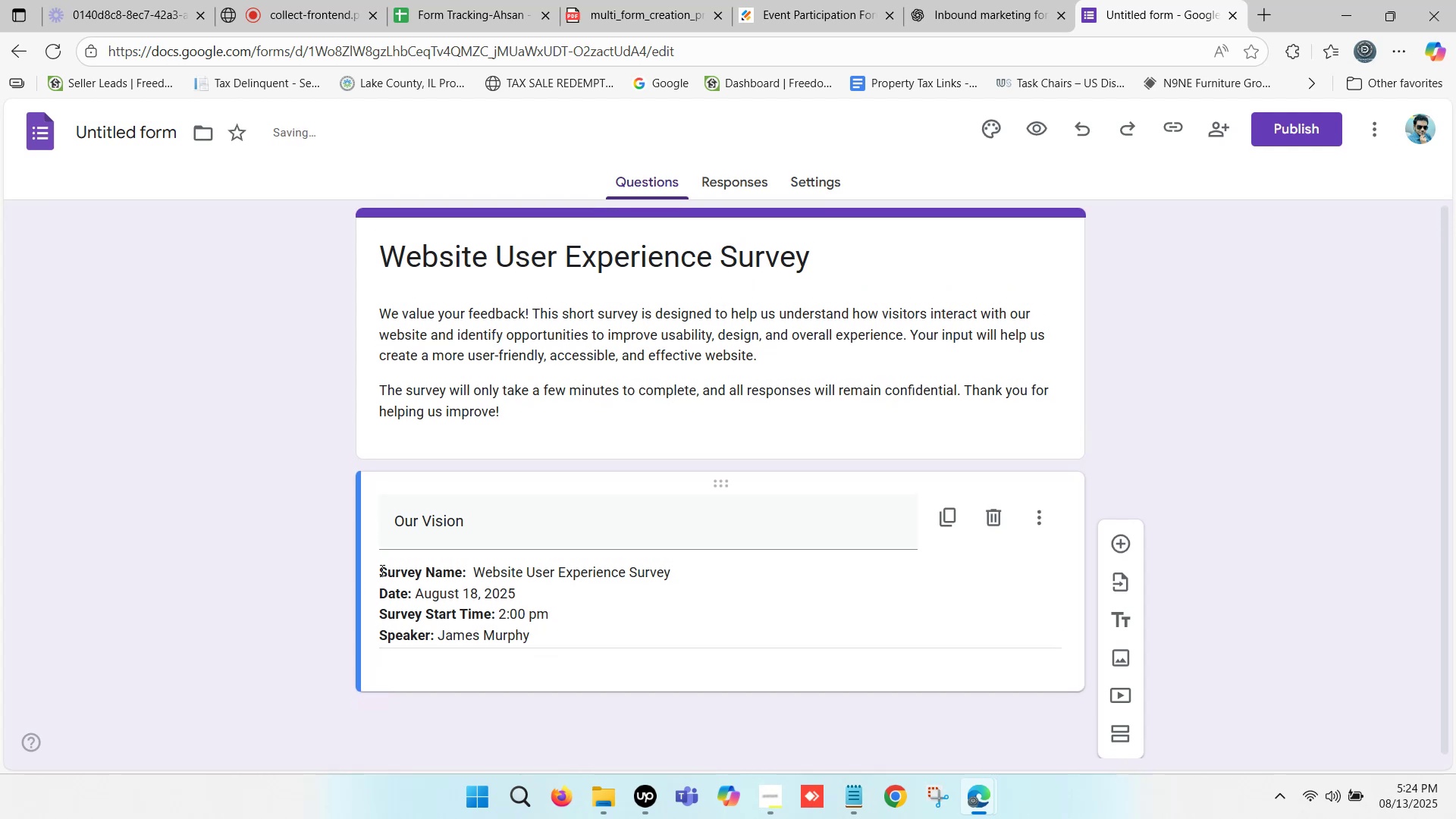 
scroll: coordinate [792, 569], scroll_direction: down, amount: 9.0
 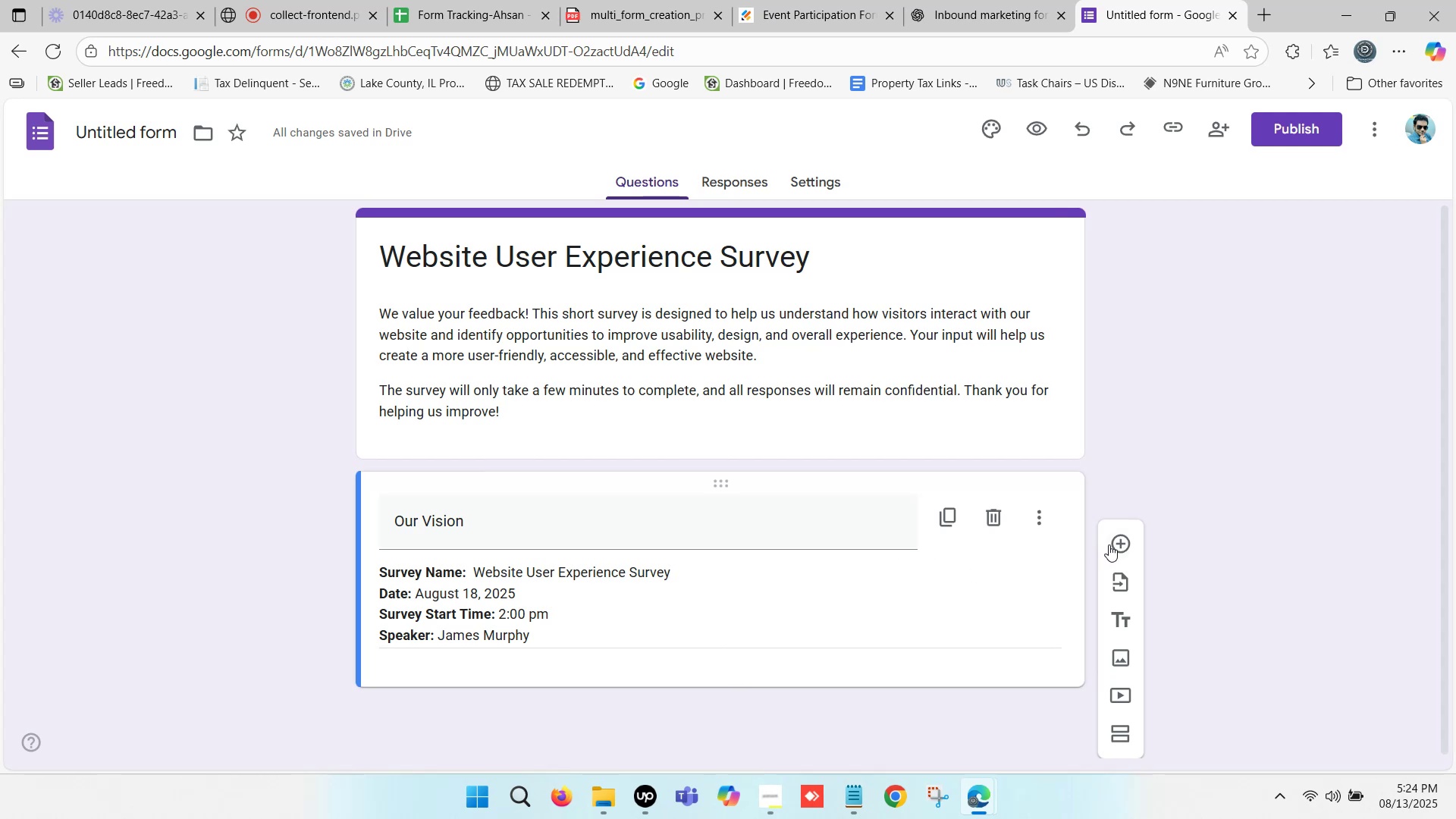 
left_click([1120, 542])
 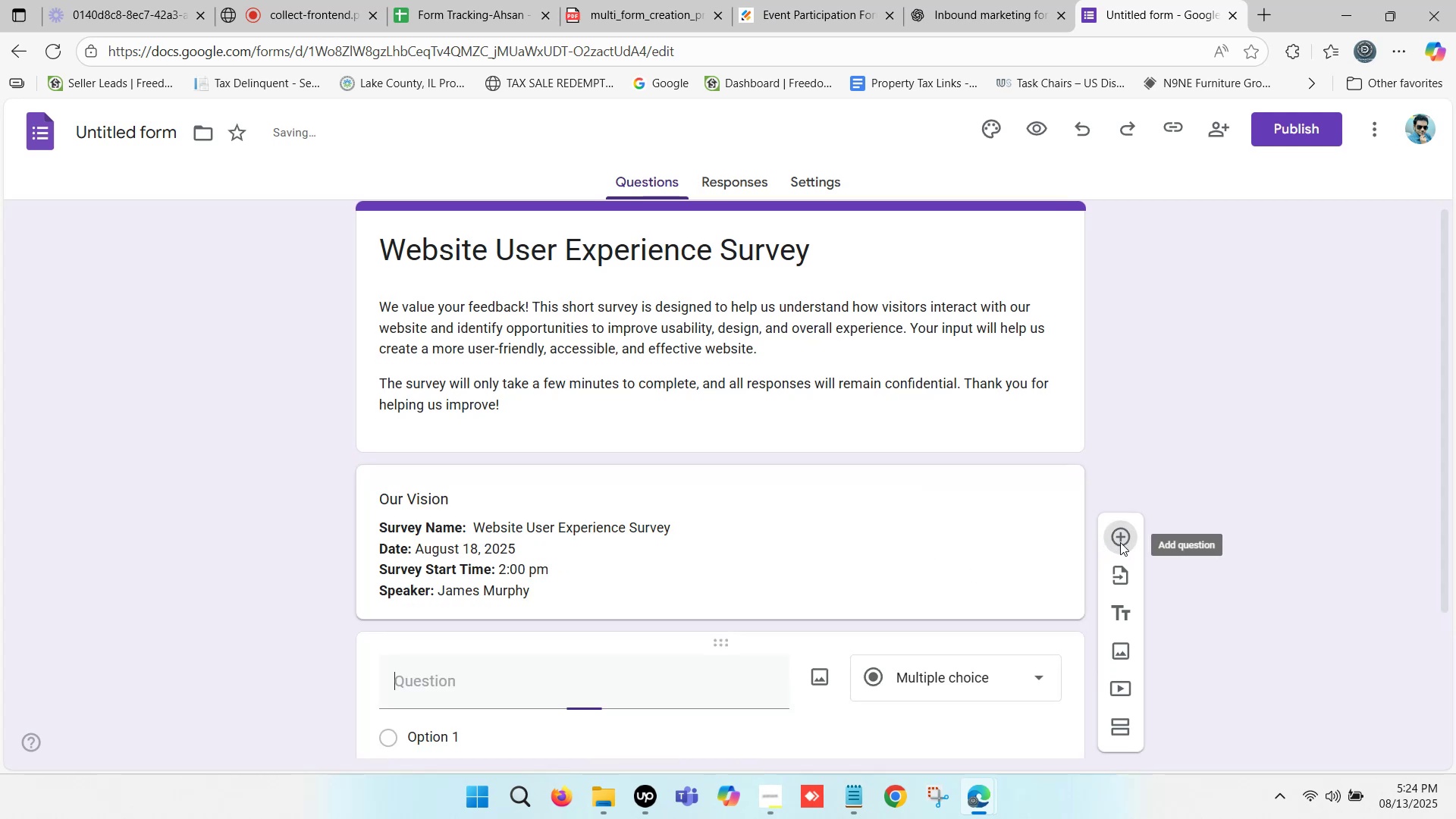 
scroll: coordinate [611, 539], scroll_direction: down, amount: 4.0
 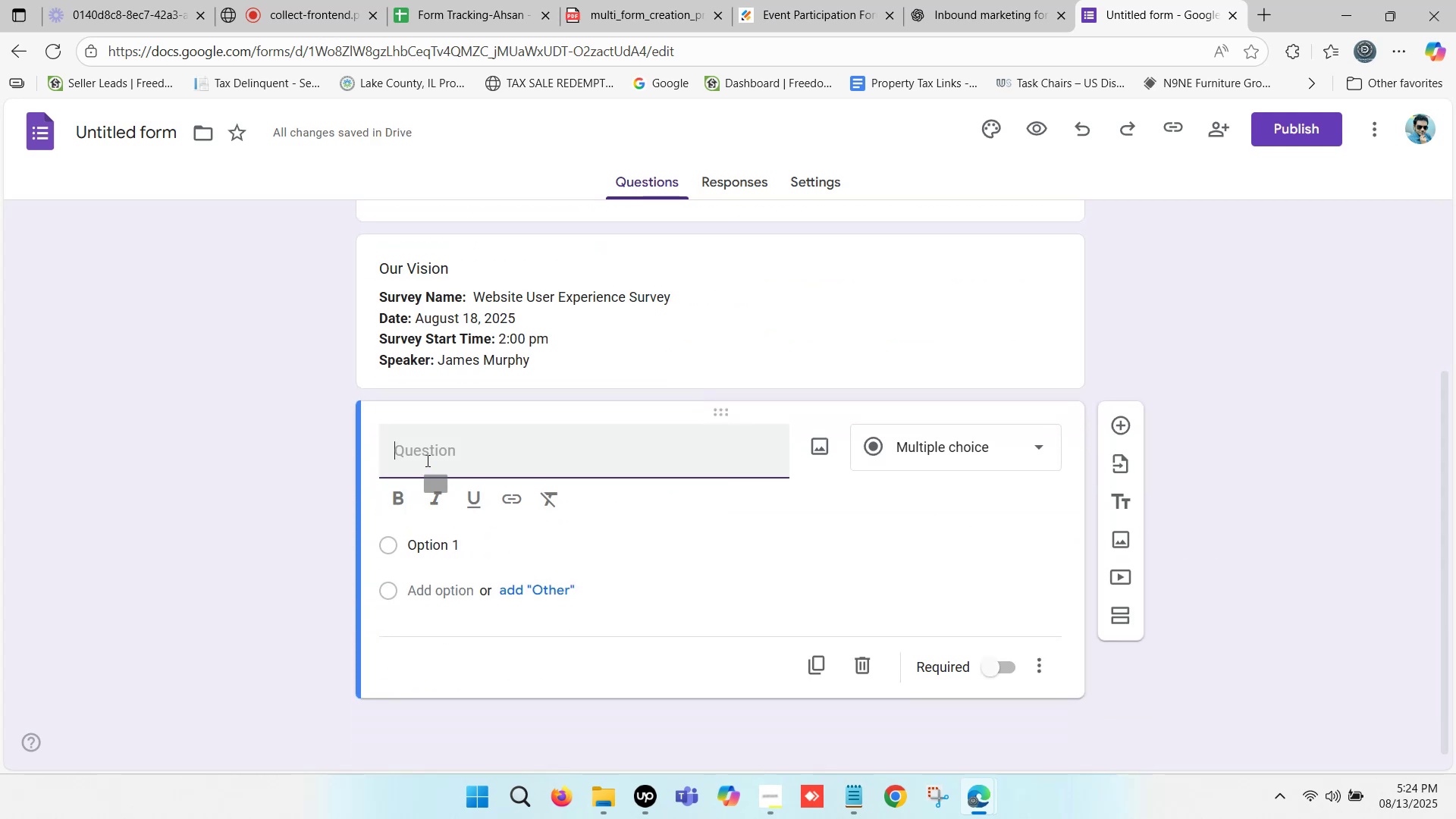 
left_click([431, 447])
 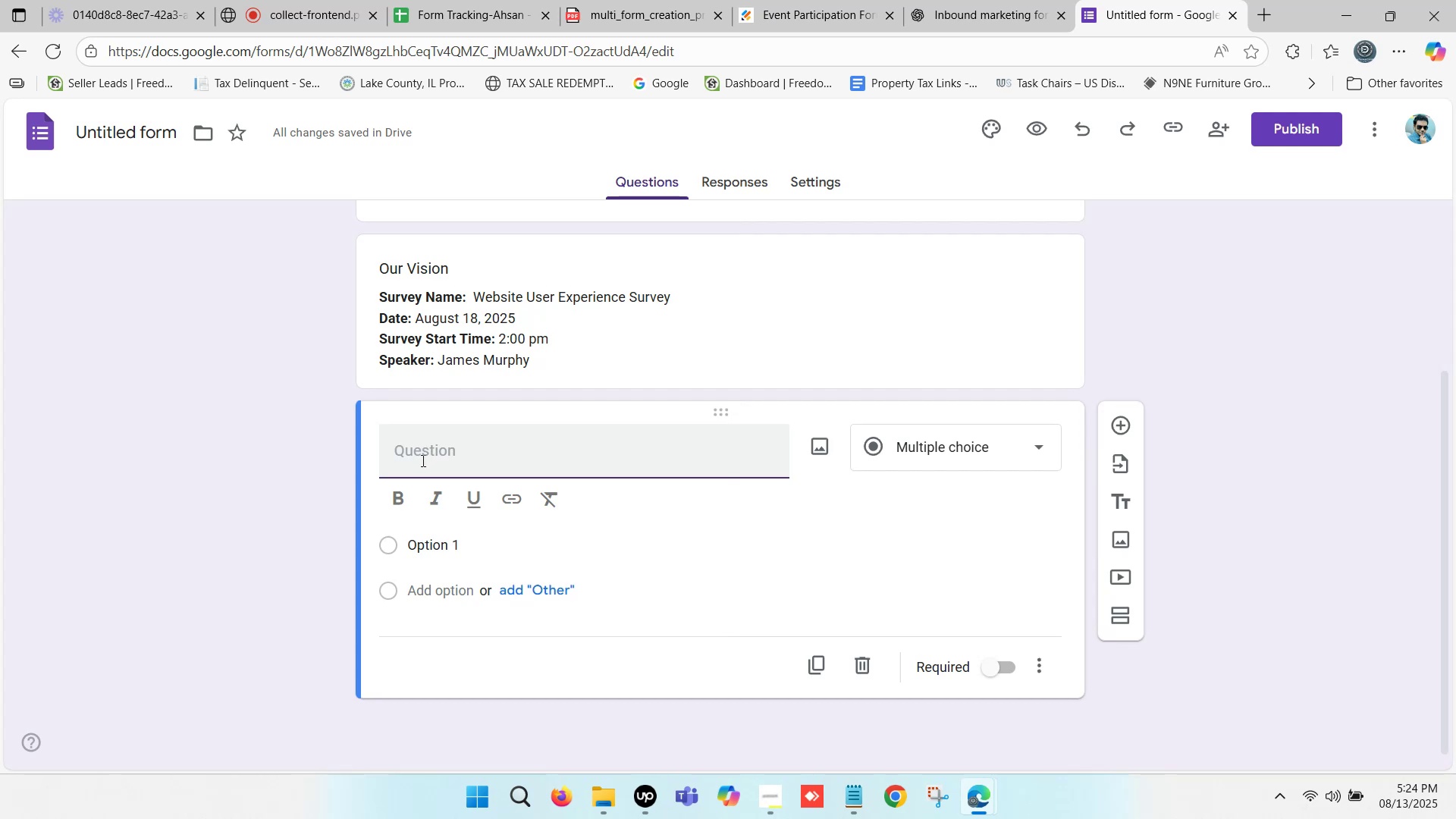 
wait(12.7)
 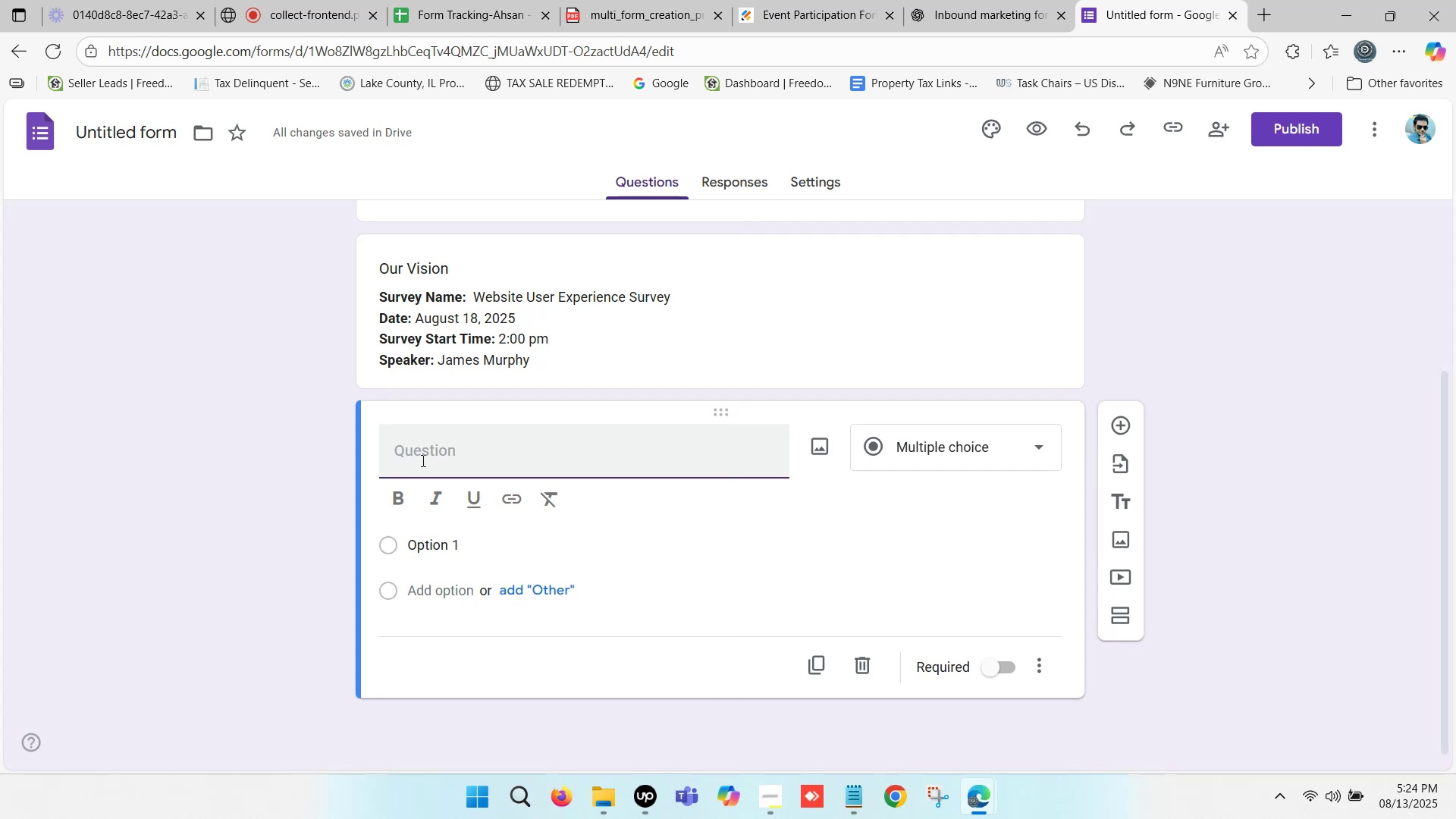 
scroll: coordinate [411, 460], scroll_direction: down, amount: 1.0
 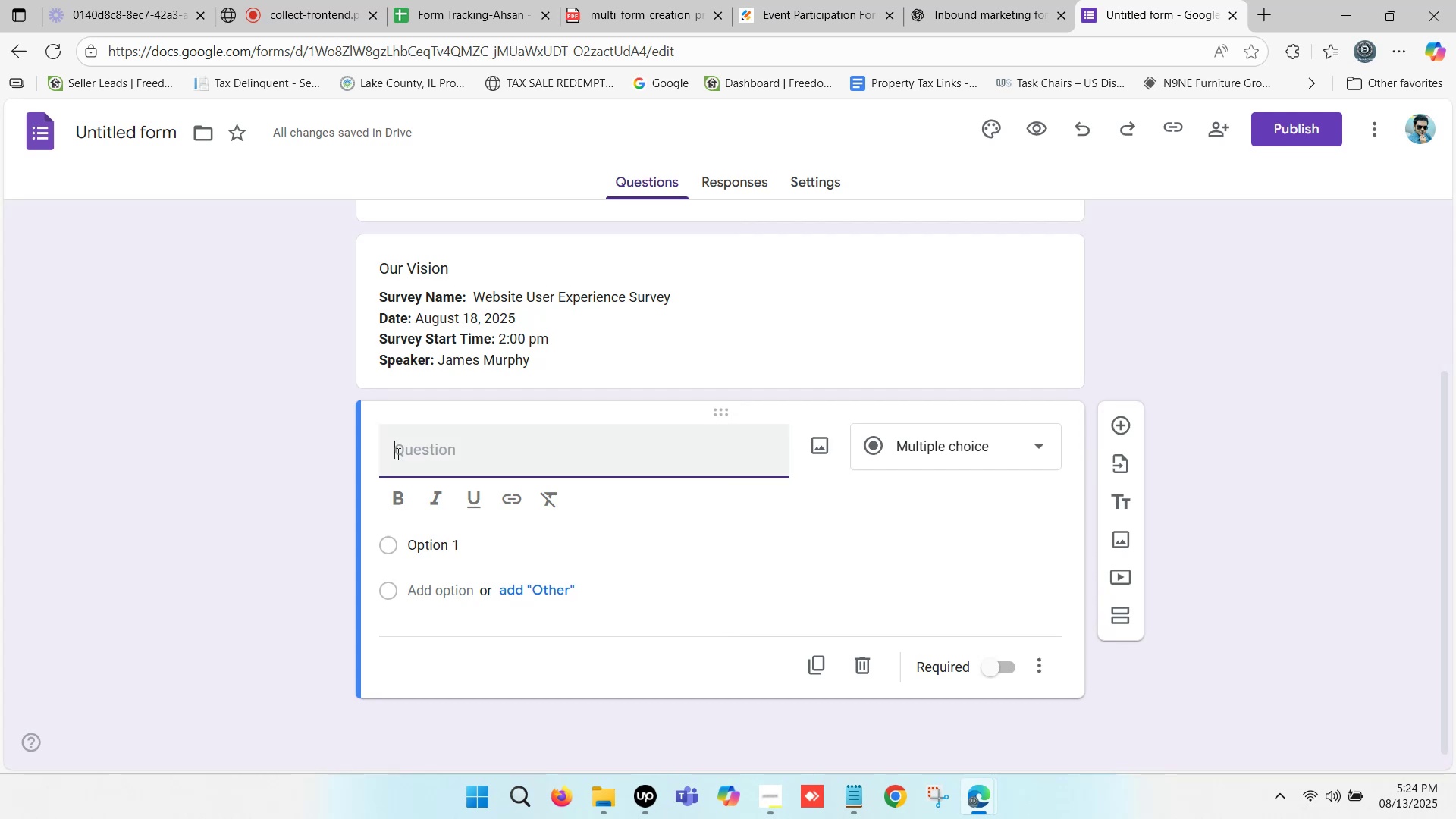 
left_click([417, 457])
 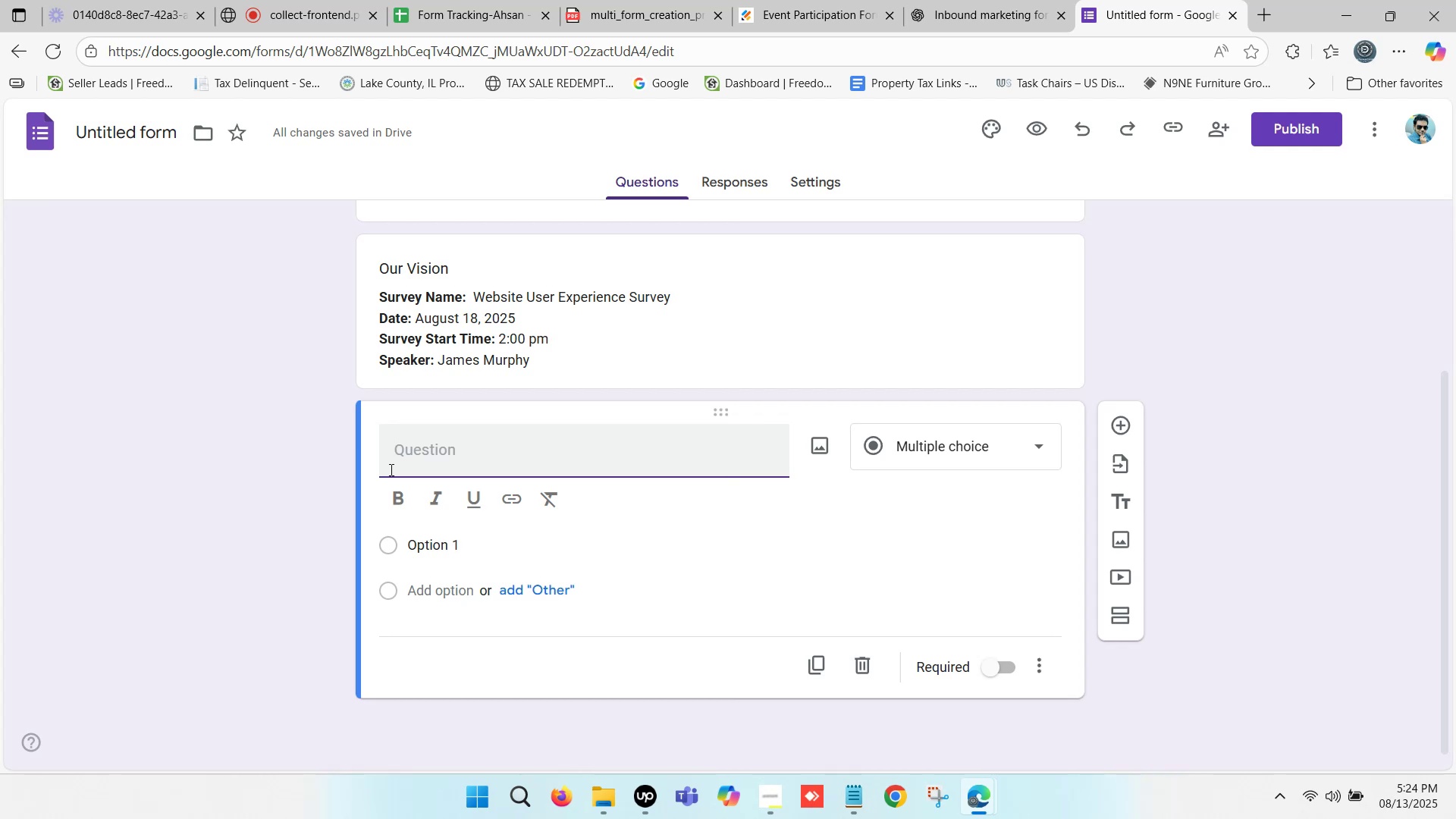 
type(First Name)
key(Backspace)
type(Name)
 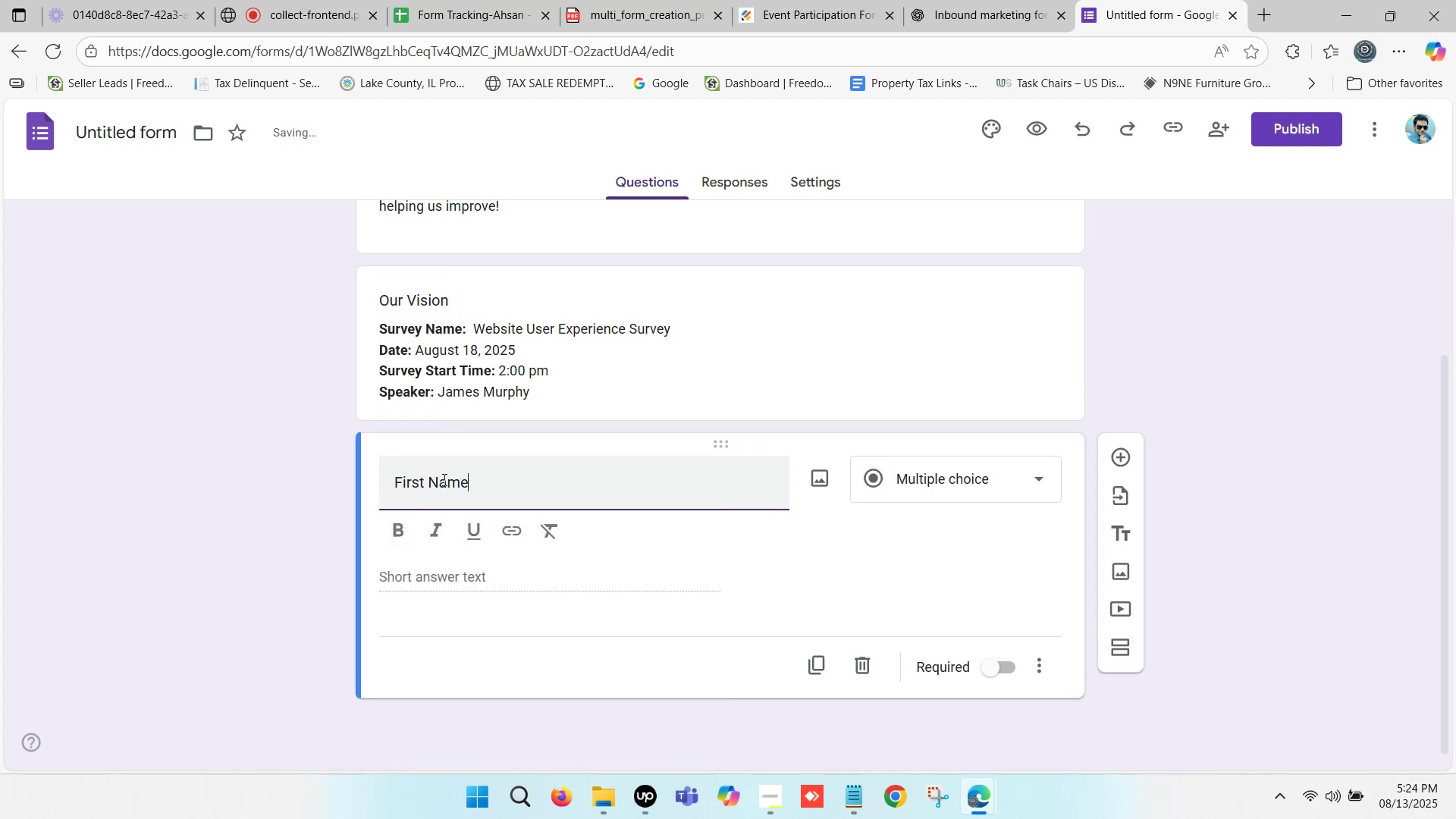 
left_click_drag(start_coordinate=[485, 481], to_coordinate=[388, 481])
 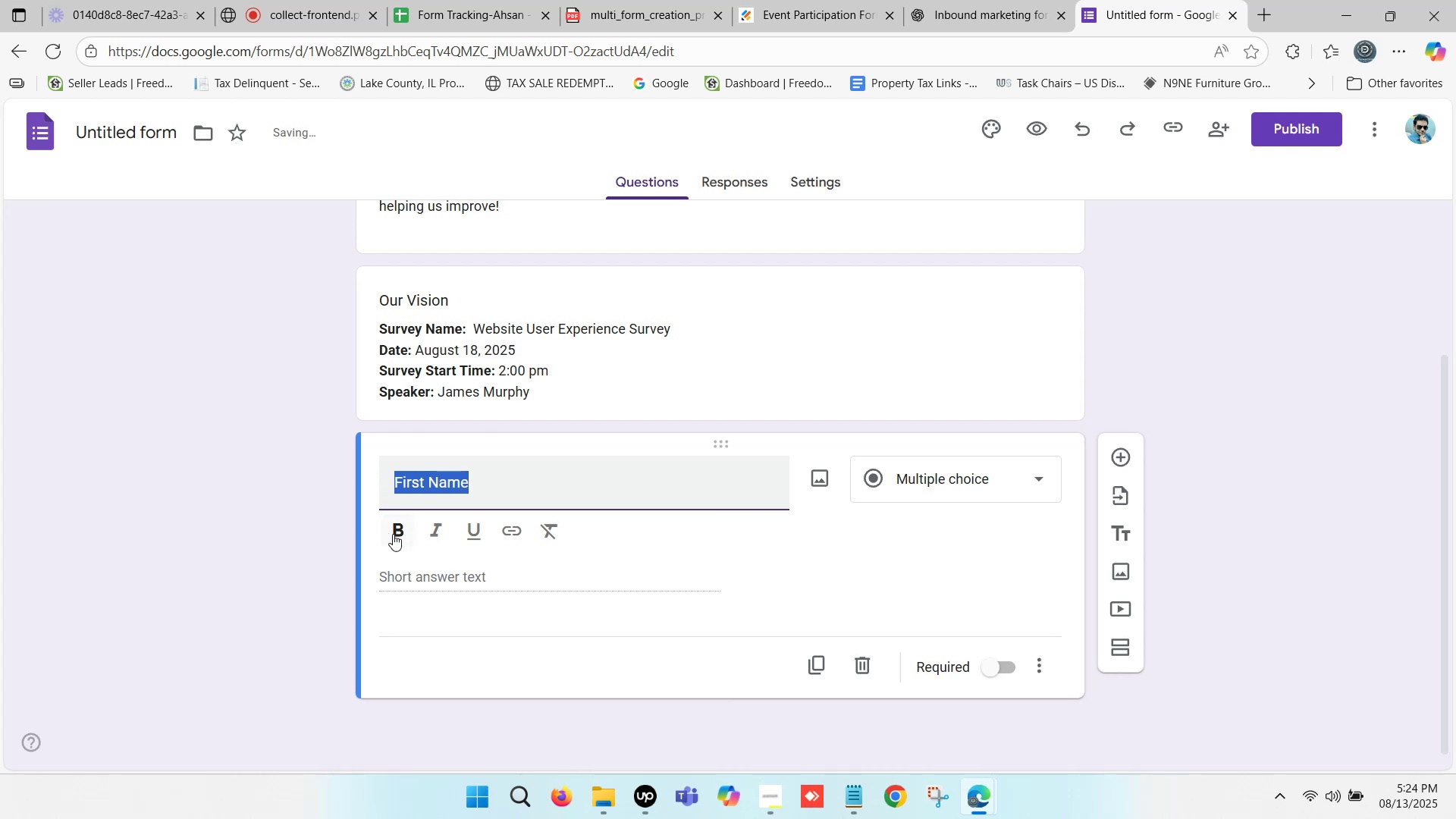 
left_click([398, 532])
 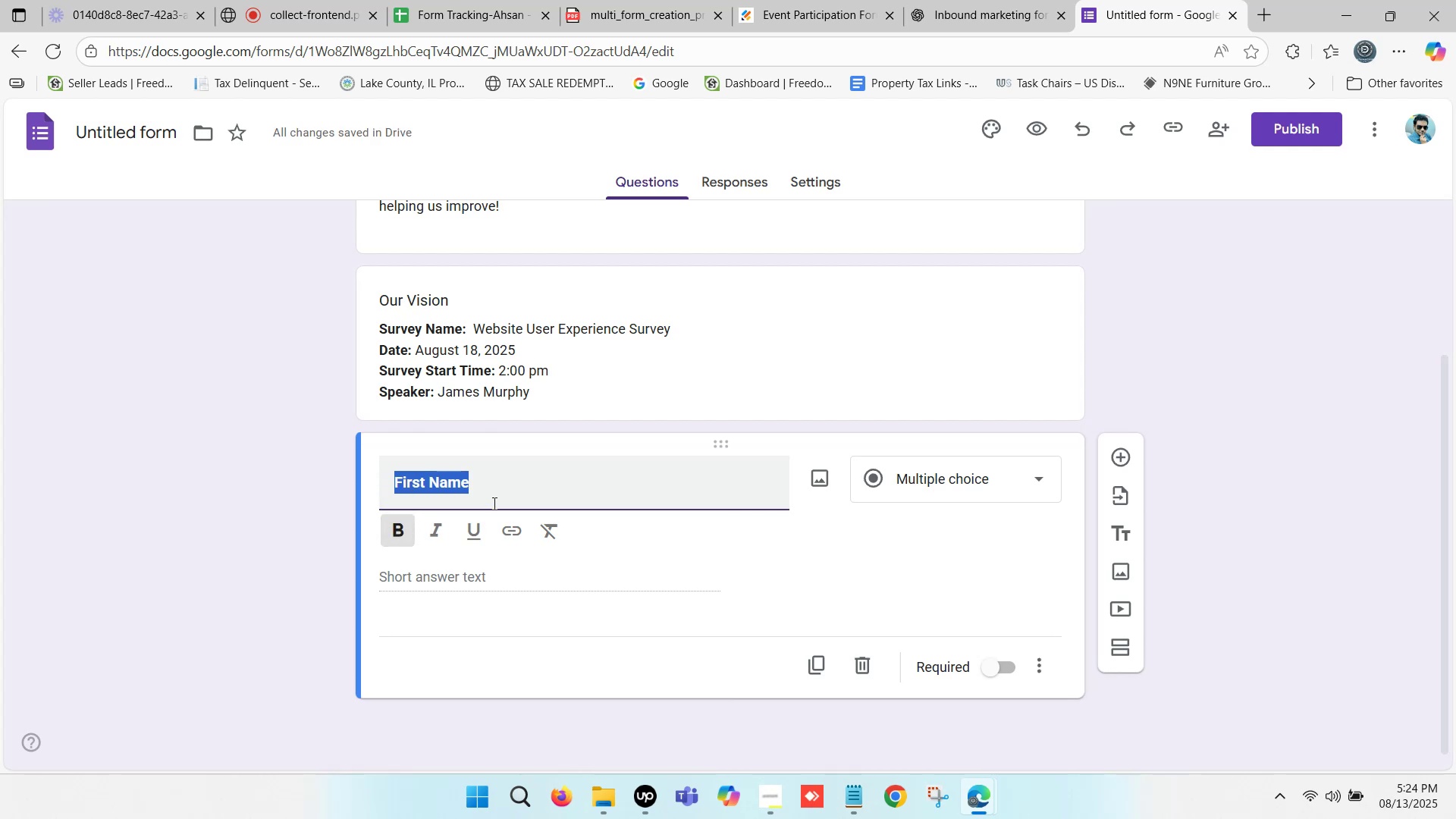 
left_click([498, 491])
 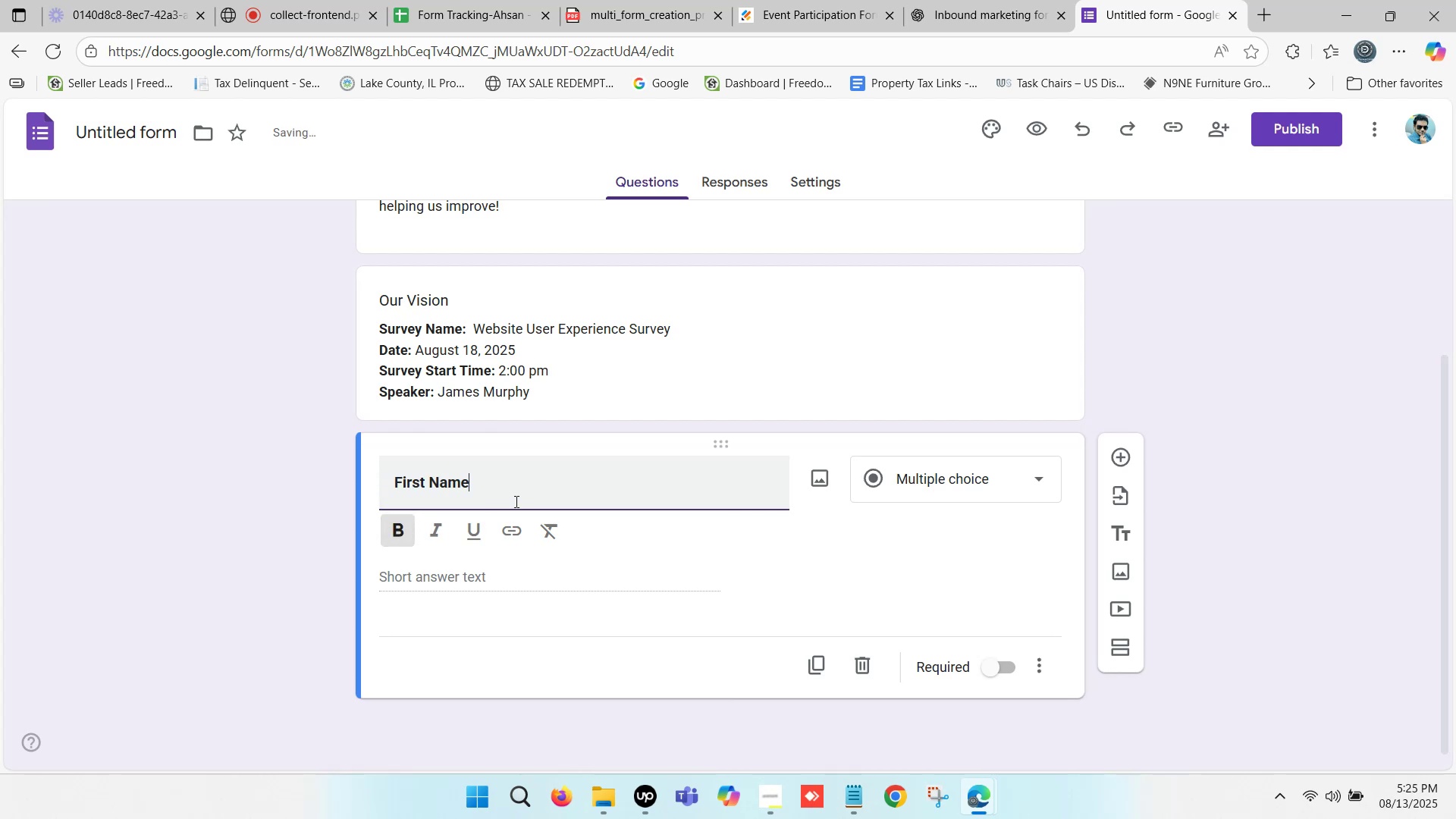 
scroll: coordinate [515, 501], scroll_direction: down, amount: 1.0
 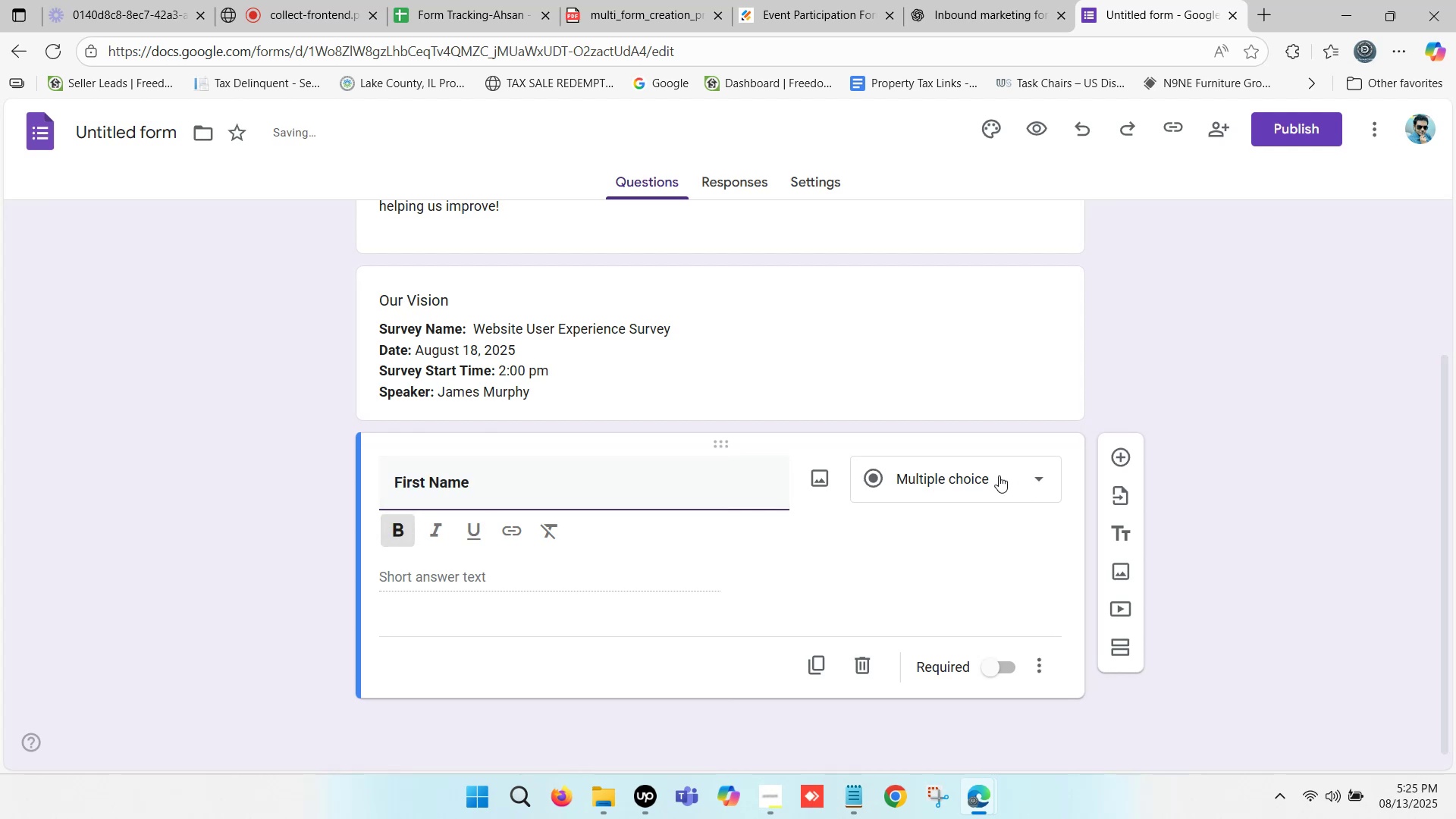 
left_click([976, 479])
 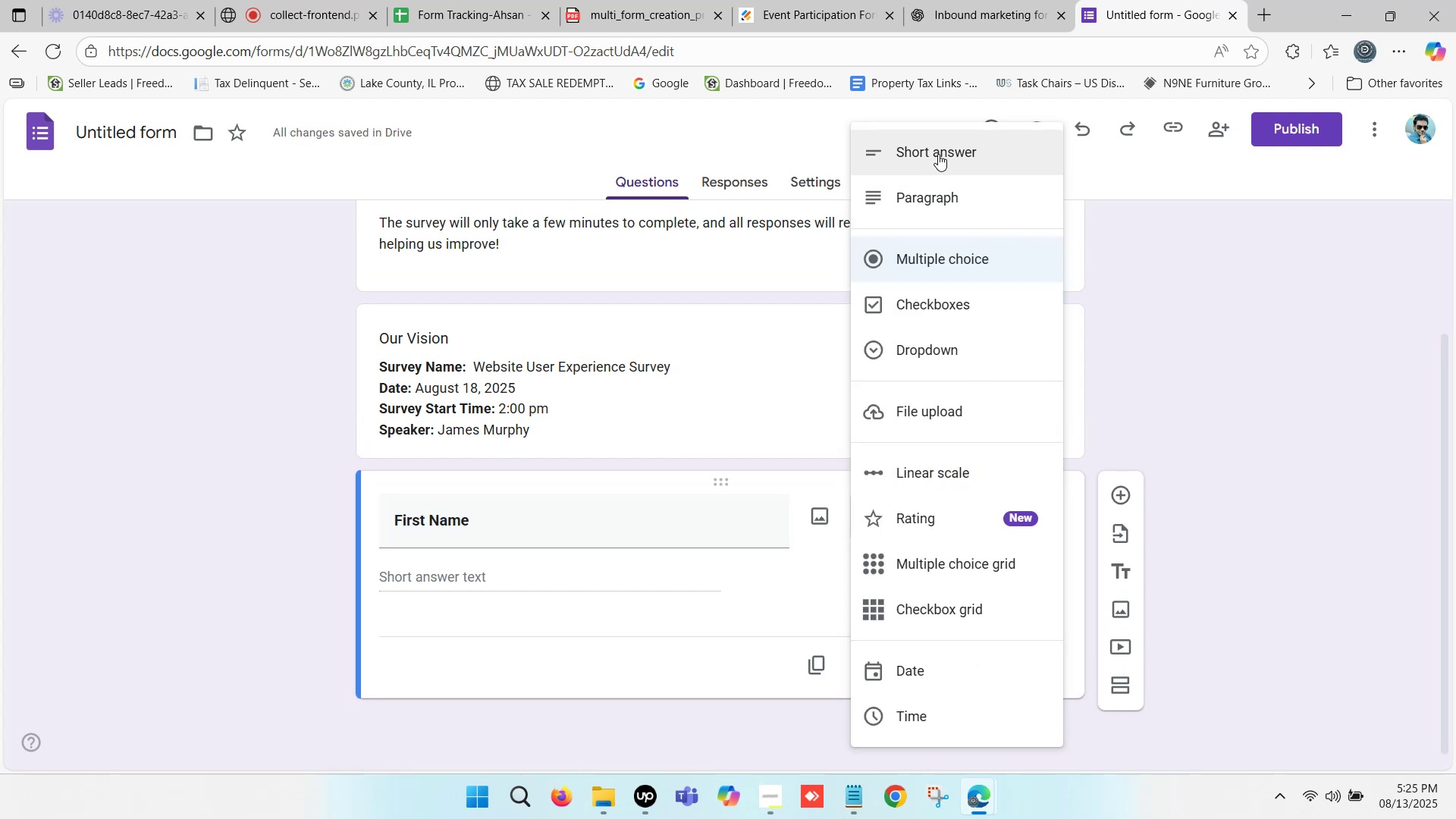 
left_click([938, 154])
 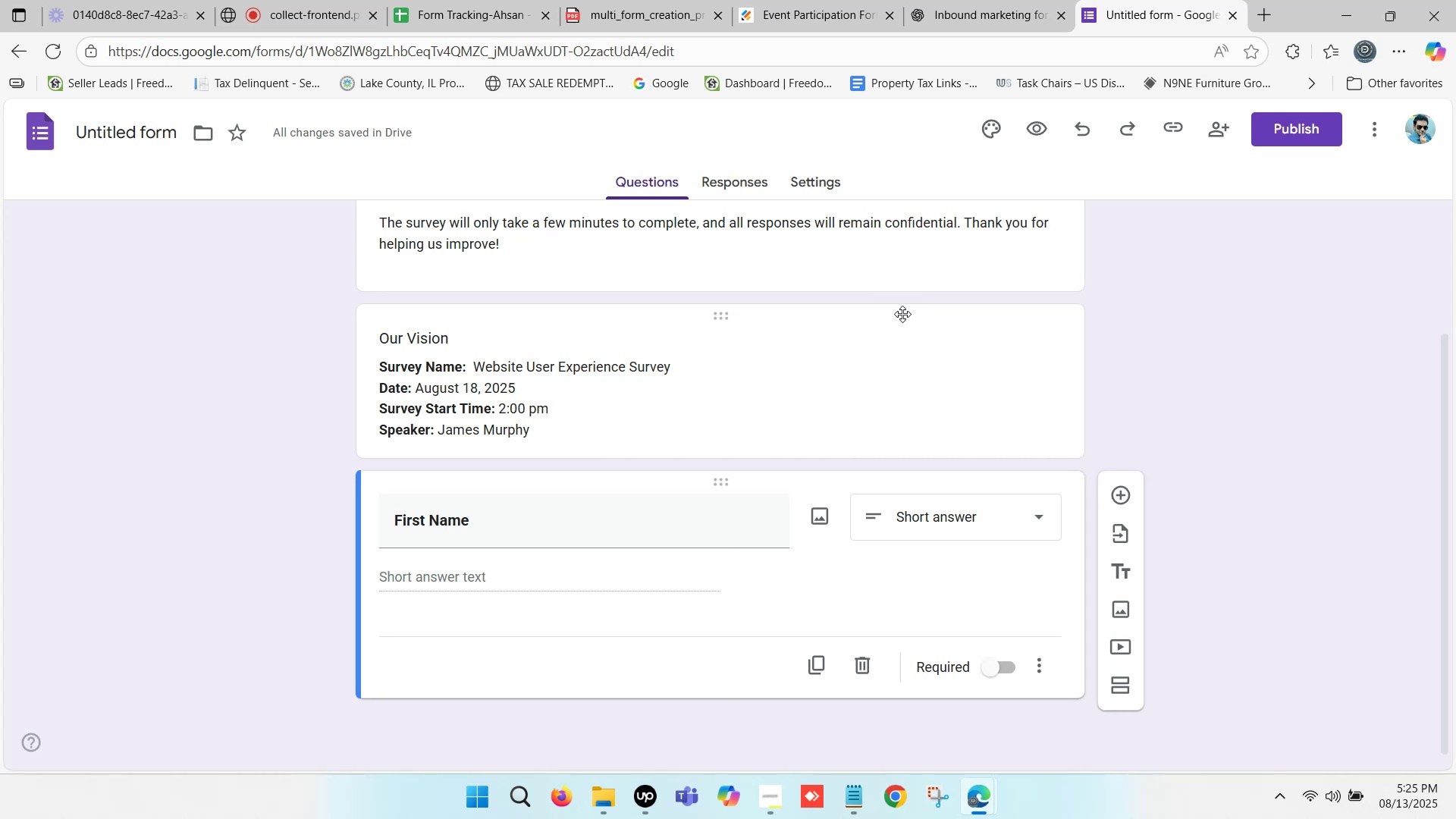 
wait(14.68)
 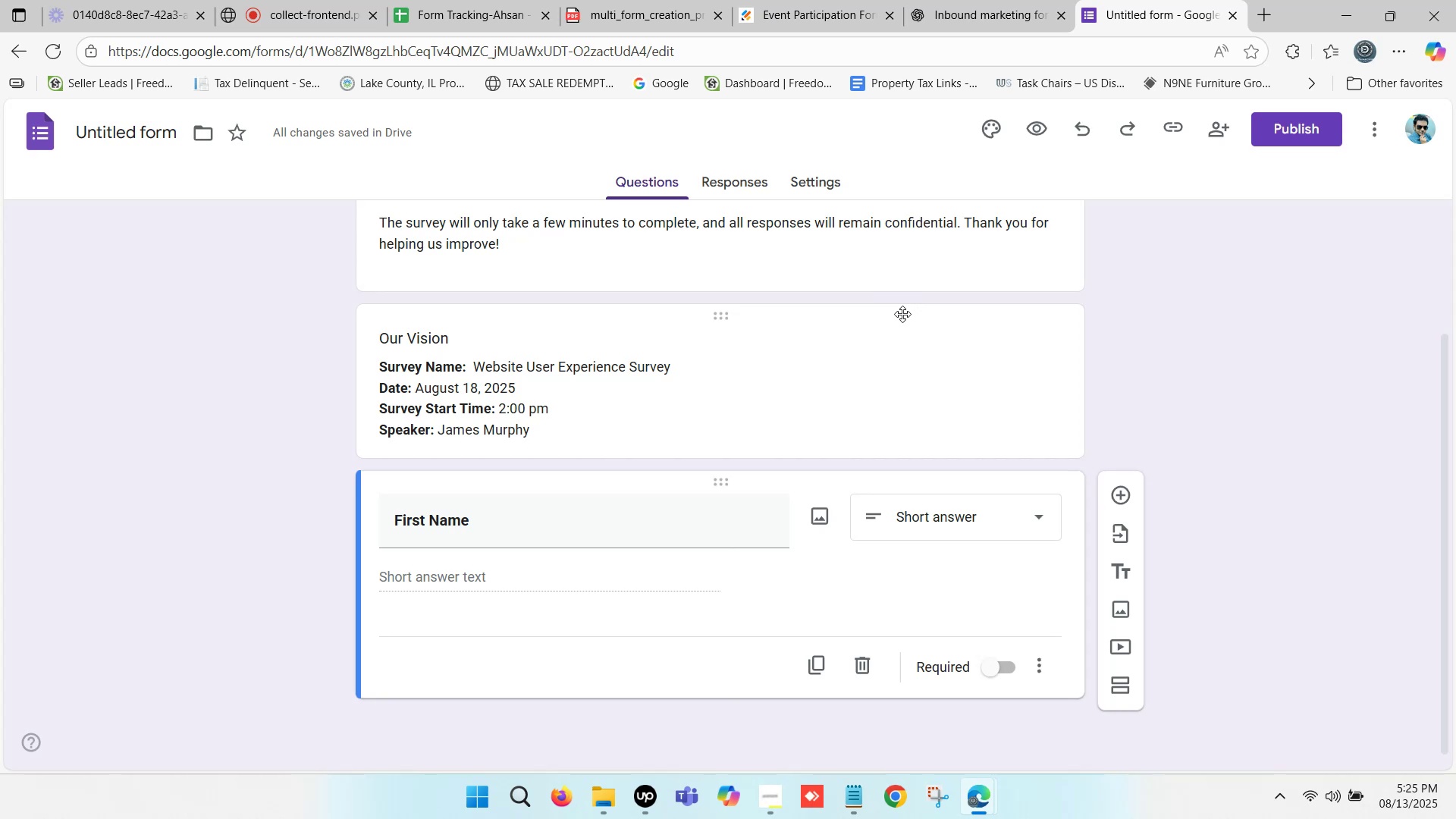 
scroll: coordinate [829, 422], scroll_direction: down, amount: 2.0
 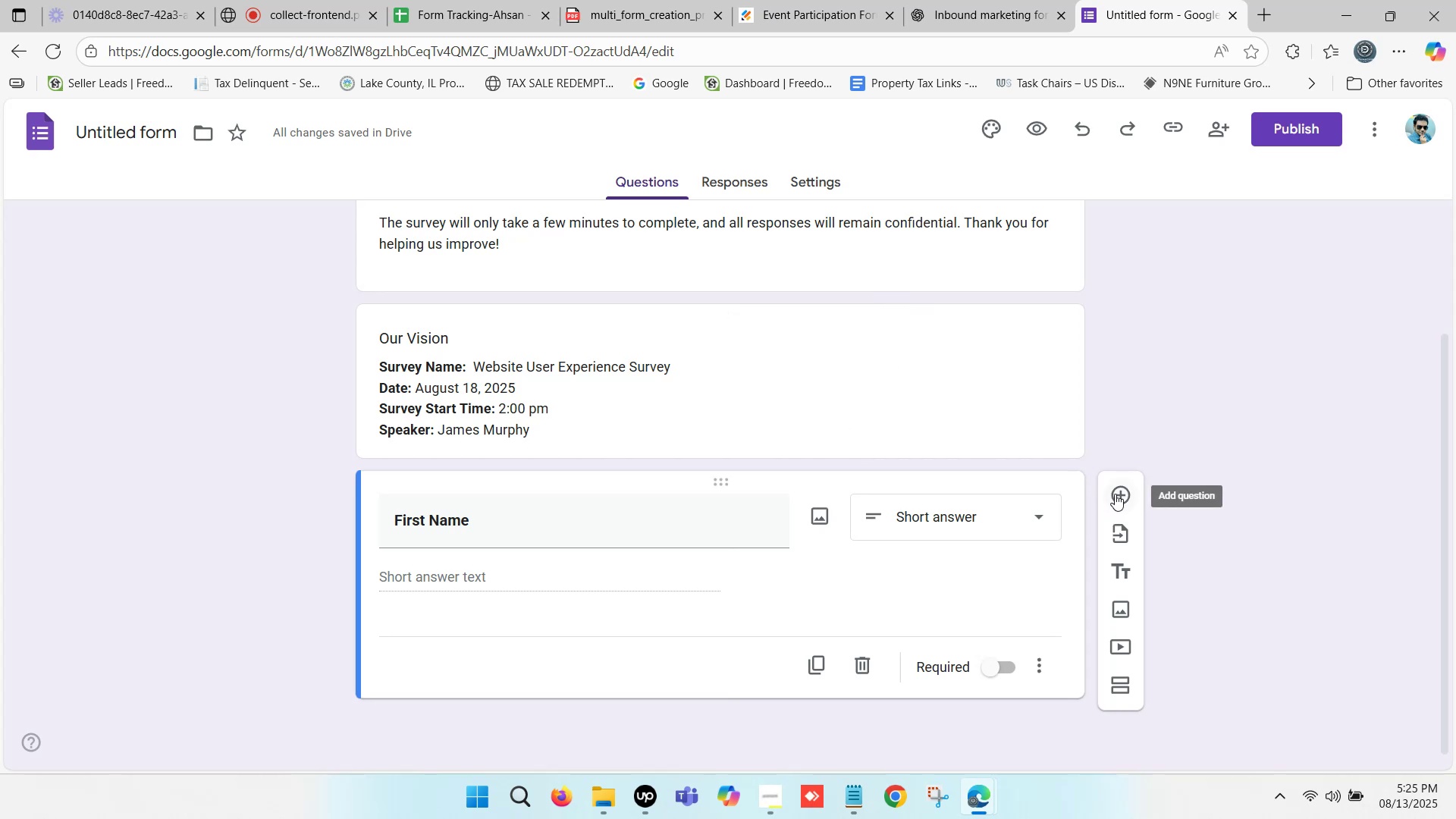 
left_click([1115, 494])
 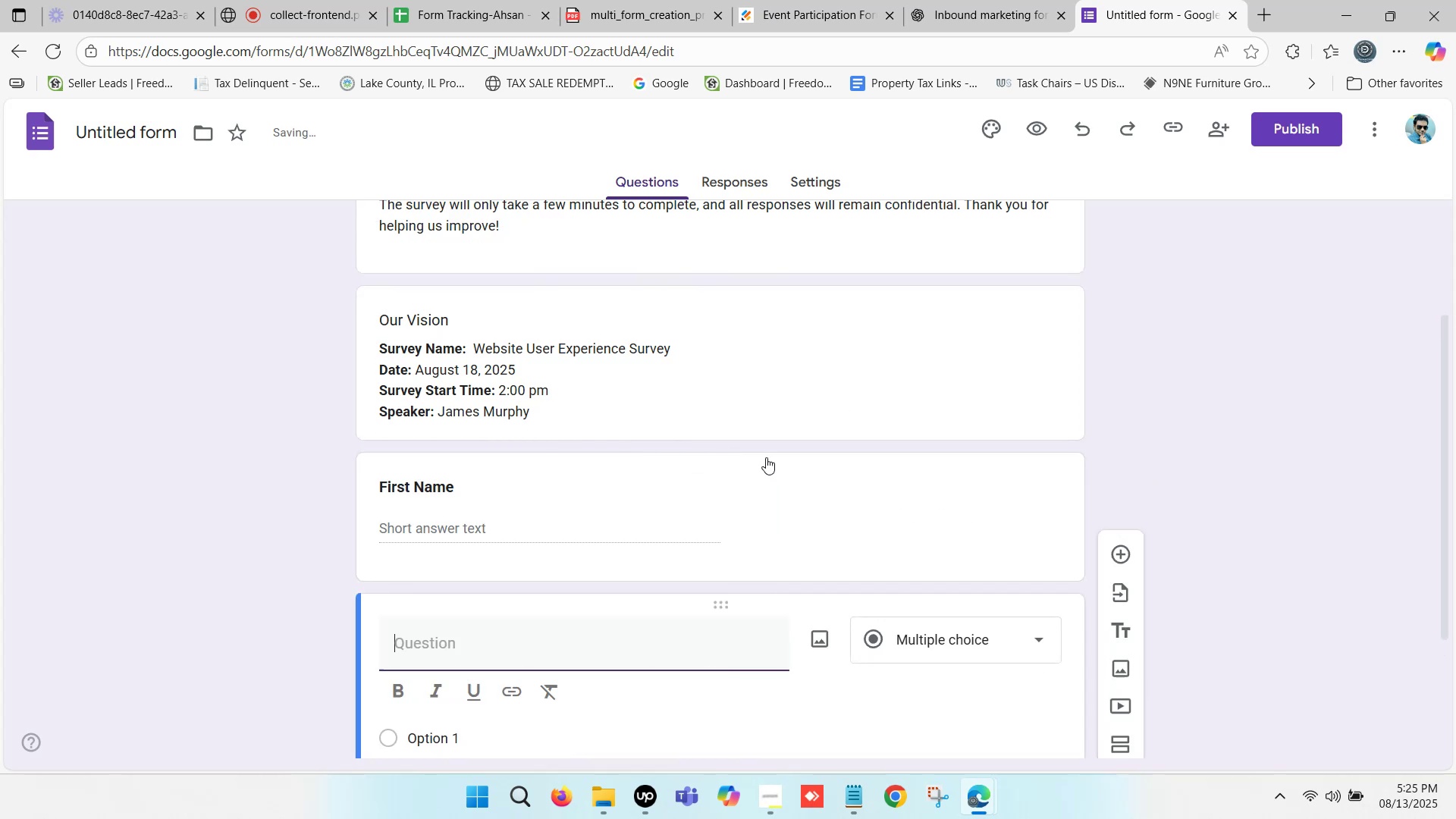 
scroll: coordinate [726, 469], scroll_direction: down, amount: 2.0
 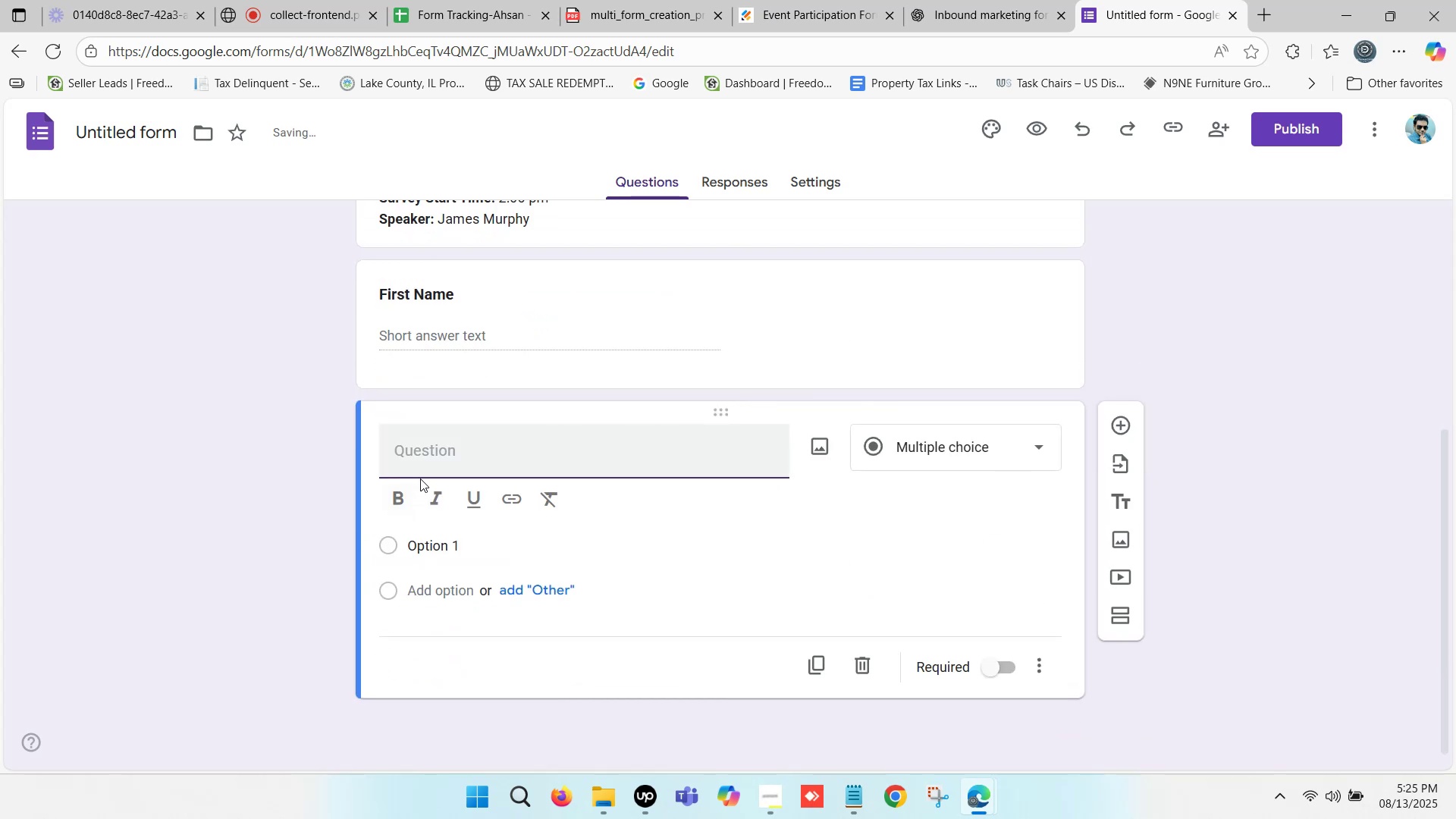 
left_click([426, 457])
 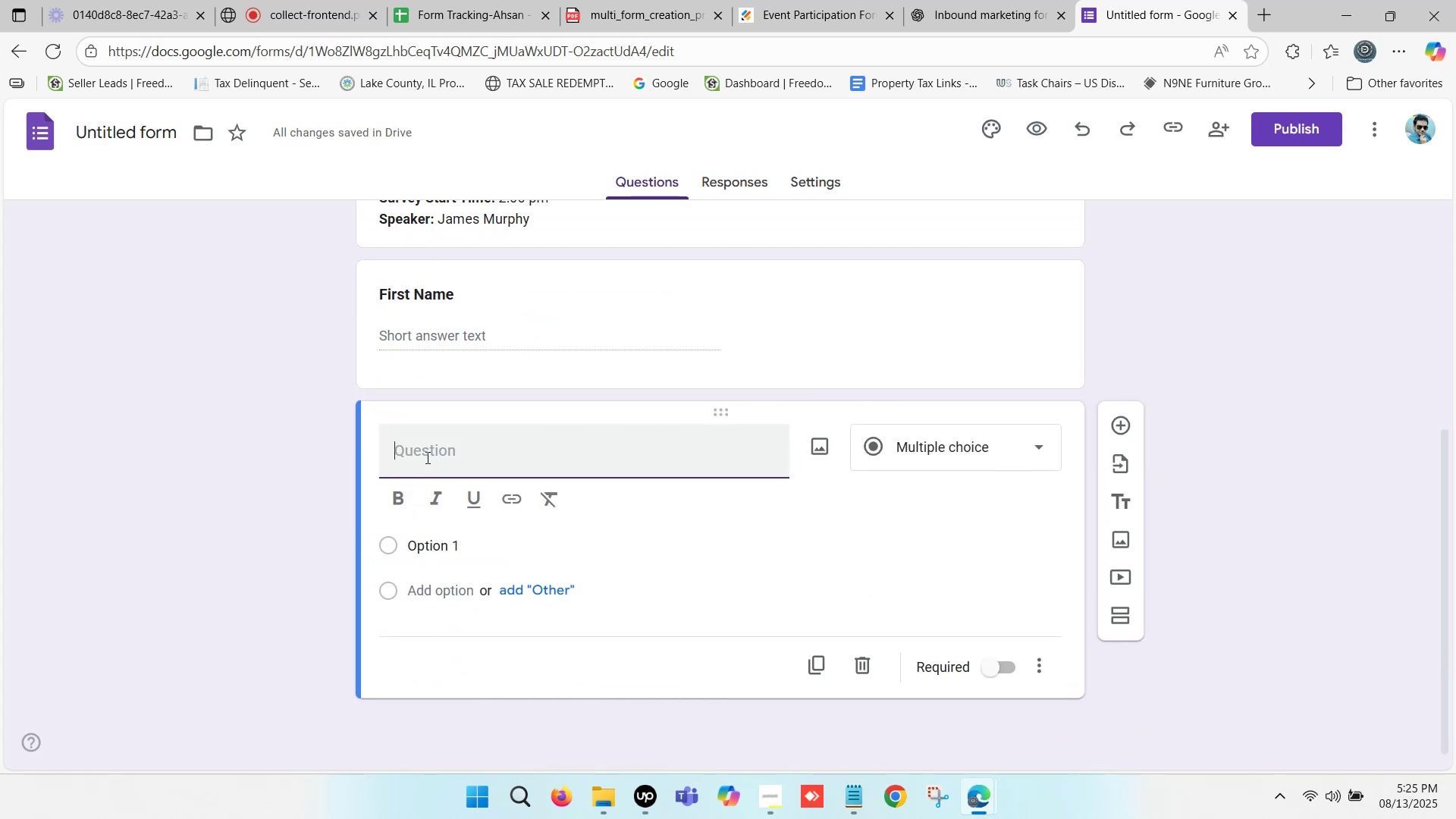 
type(Last Nam)
key(Backspace)
type(Name)
 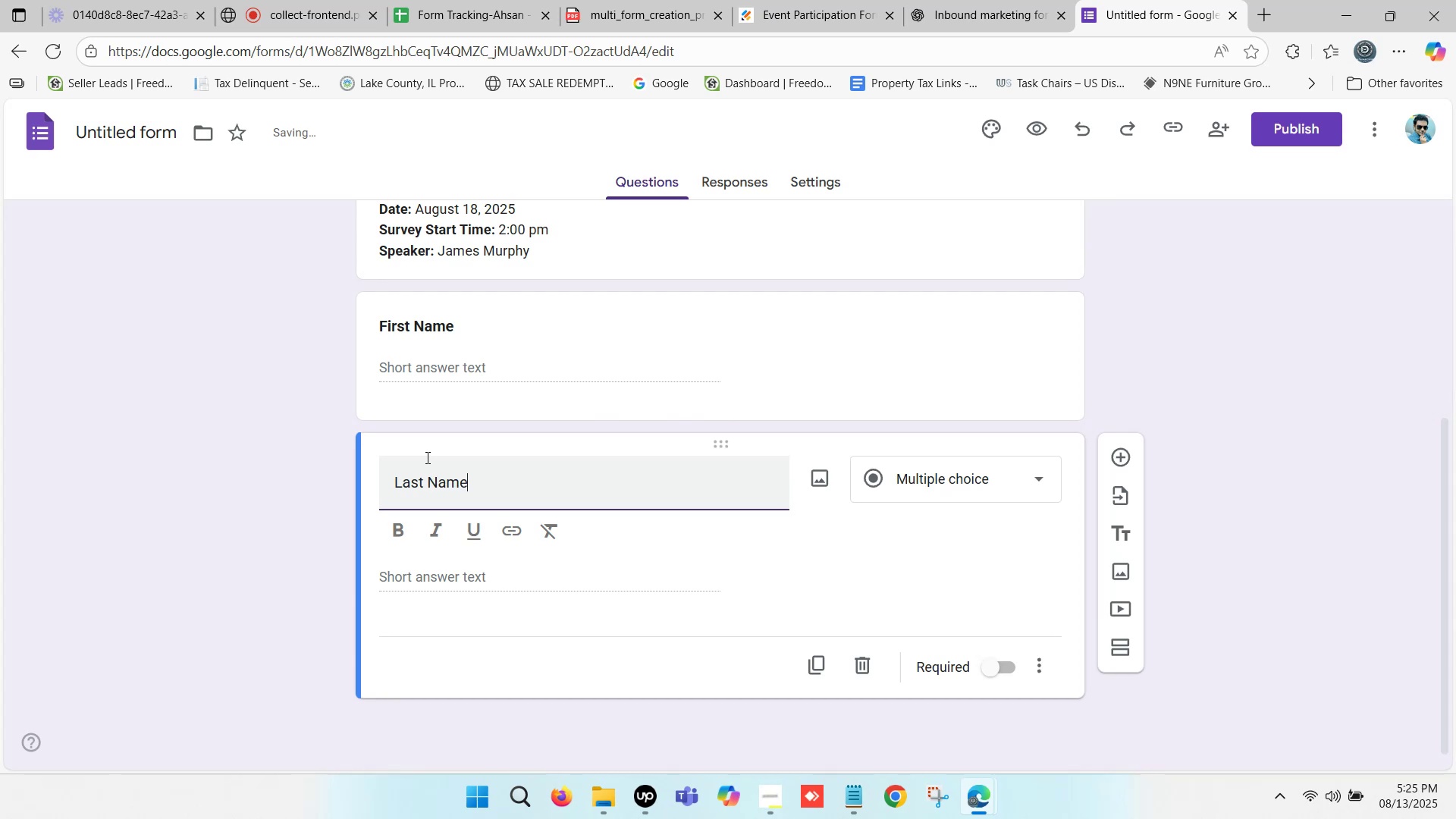 
left_click_drag(start_coordinate=[479, 485], to_coordinate=[387, 485])
 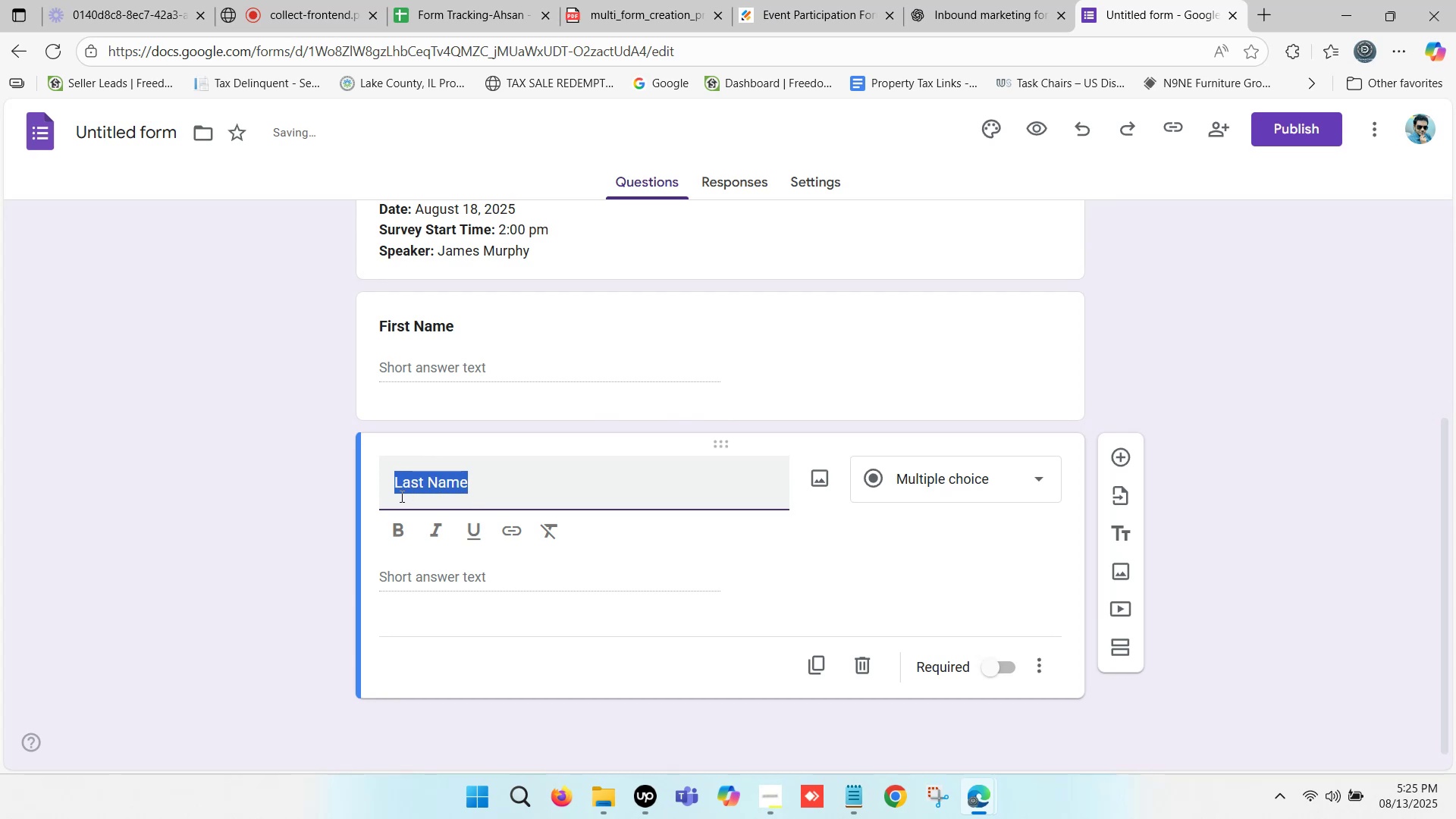 
key(Control+B)
 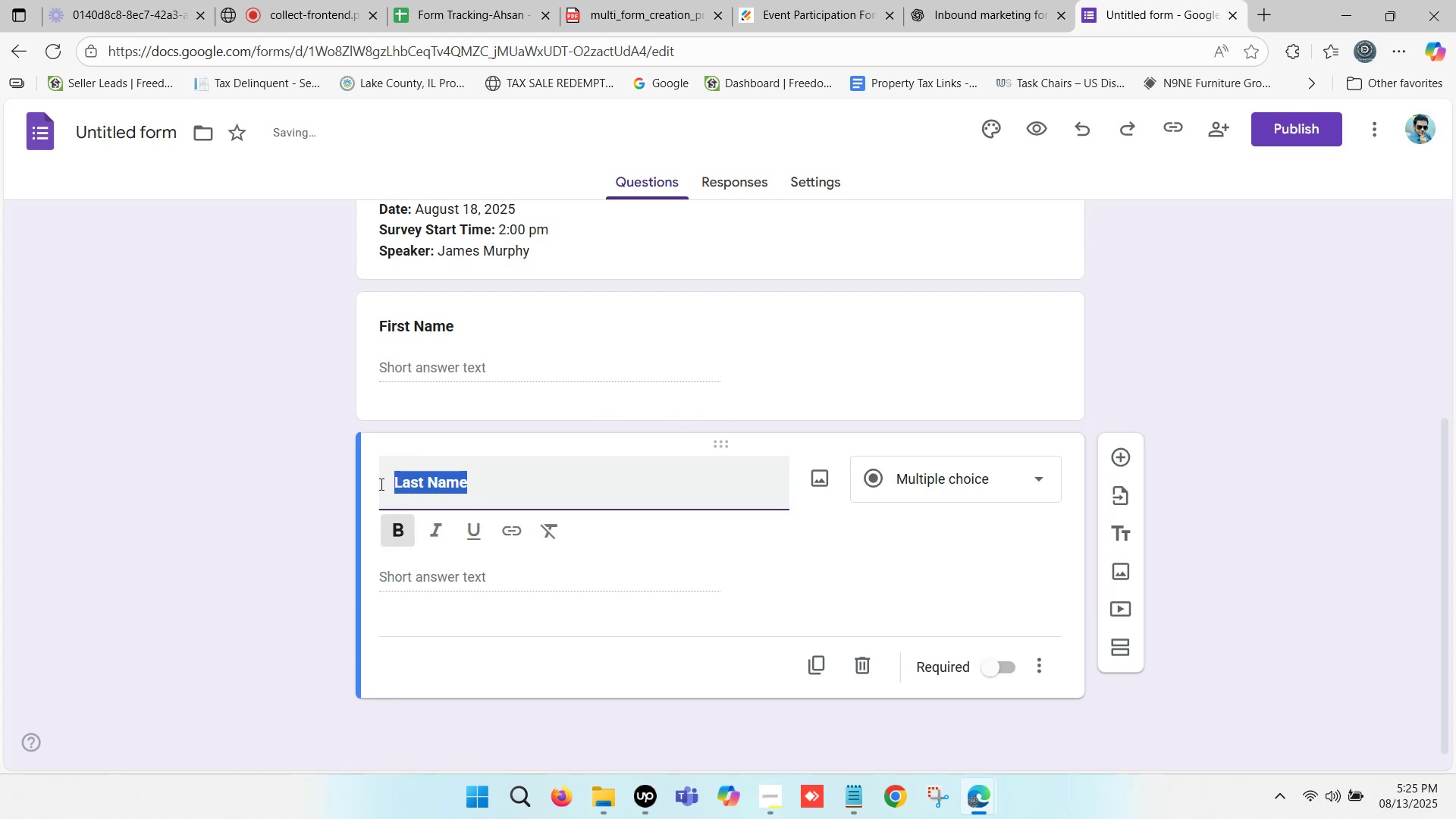 
scroll: coordinate [380, 484], scroll_direction: down, amount: 1.0
 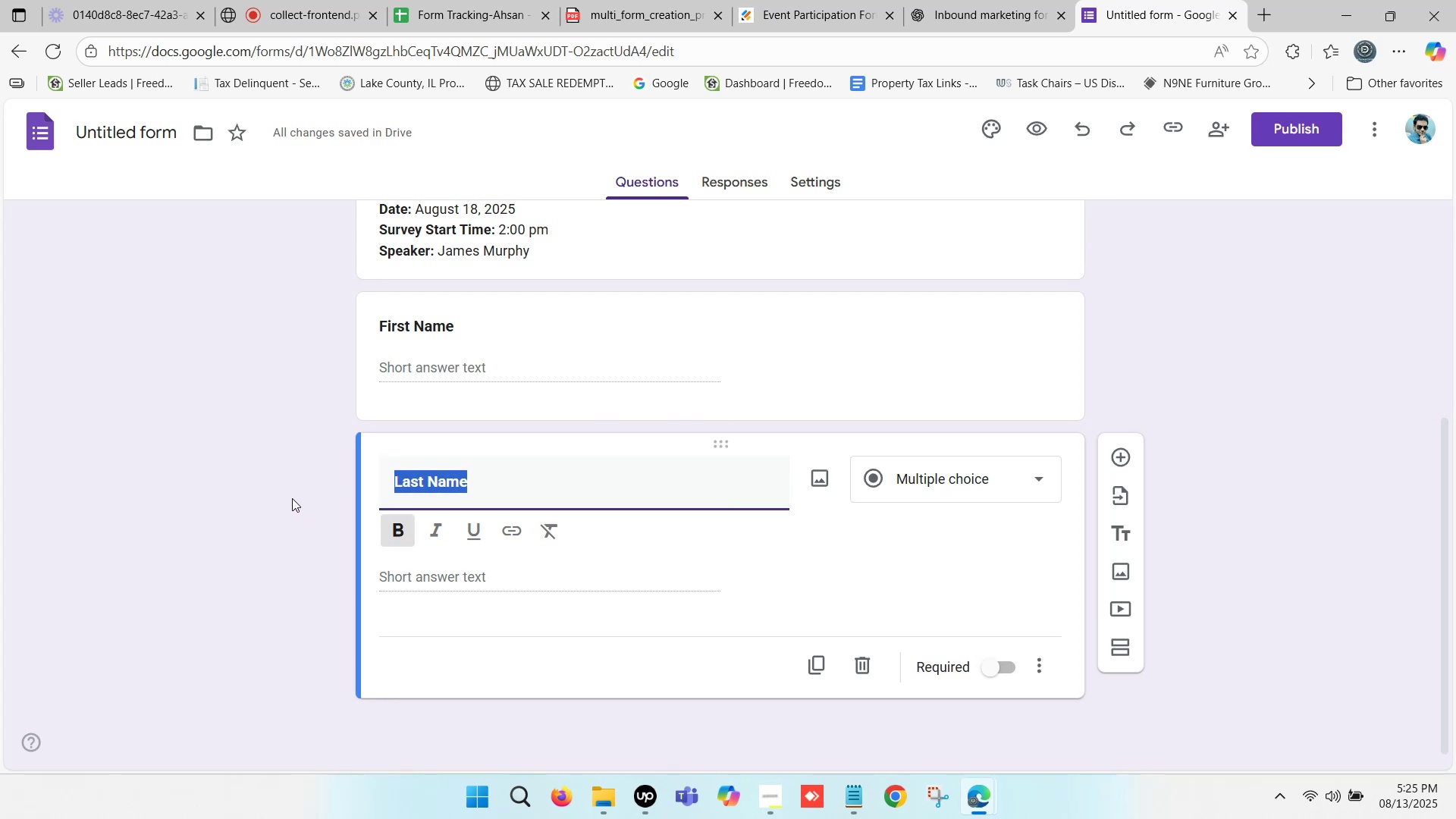 
left_click([292, 498])
 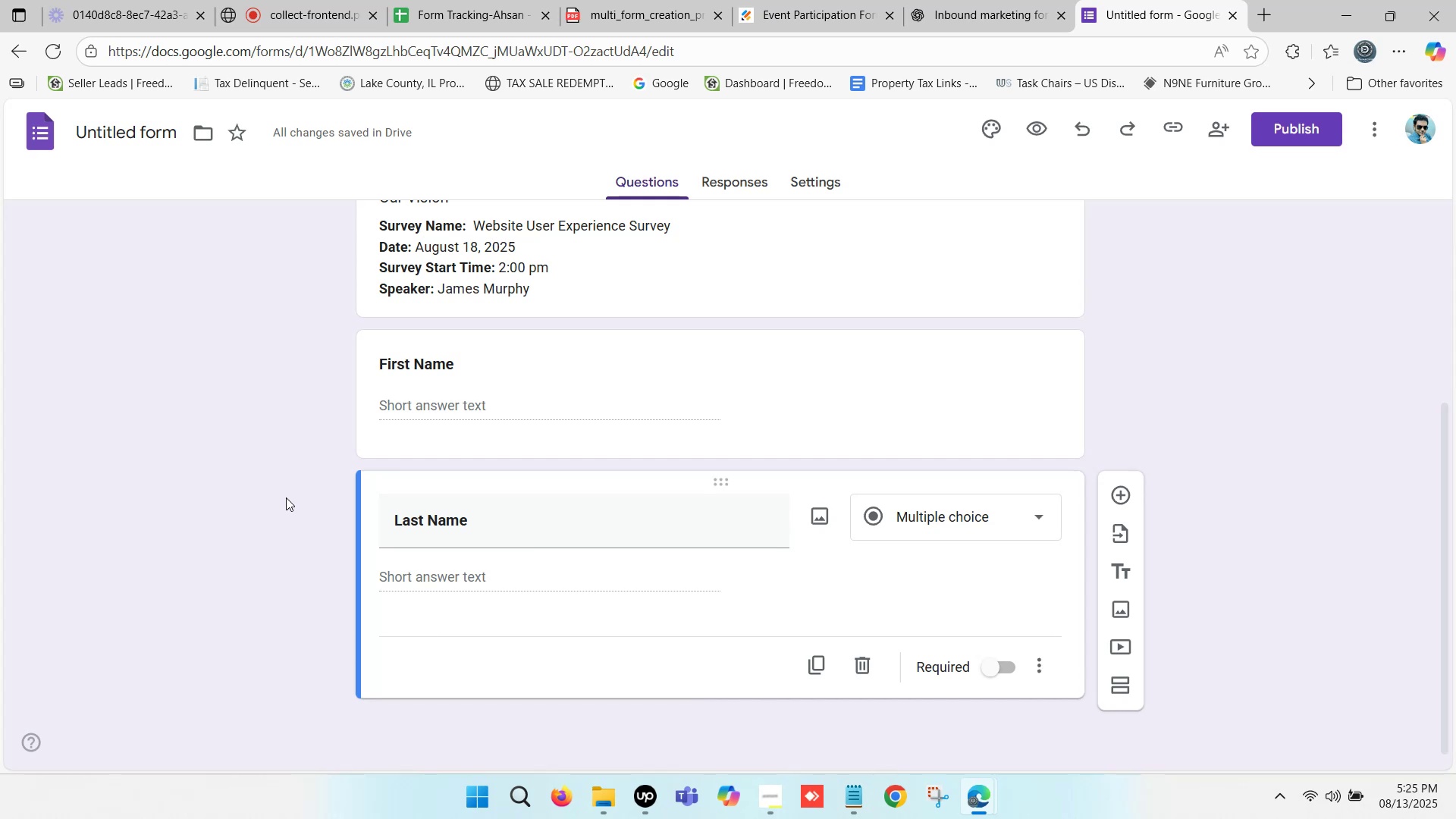 
wait(22.71)
 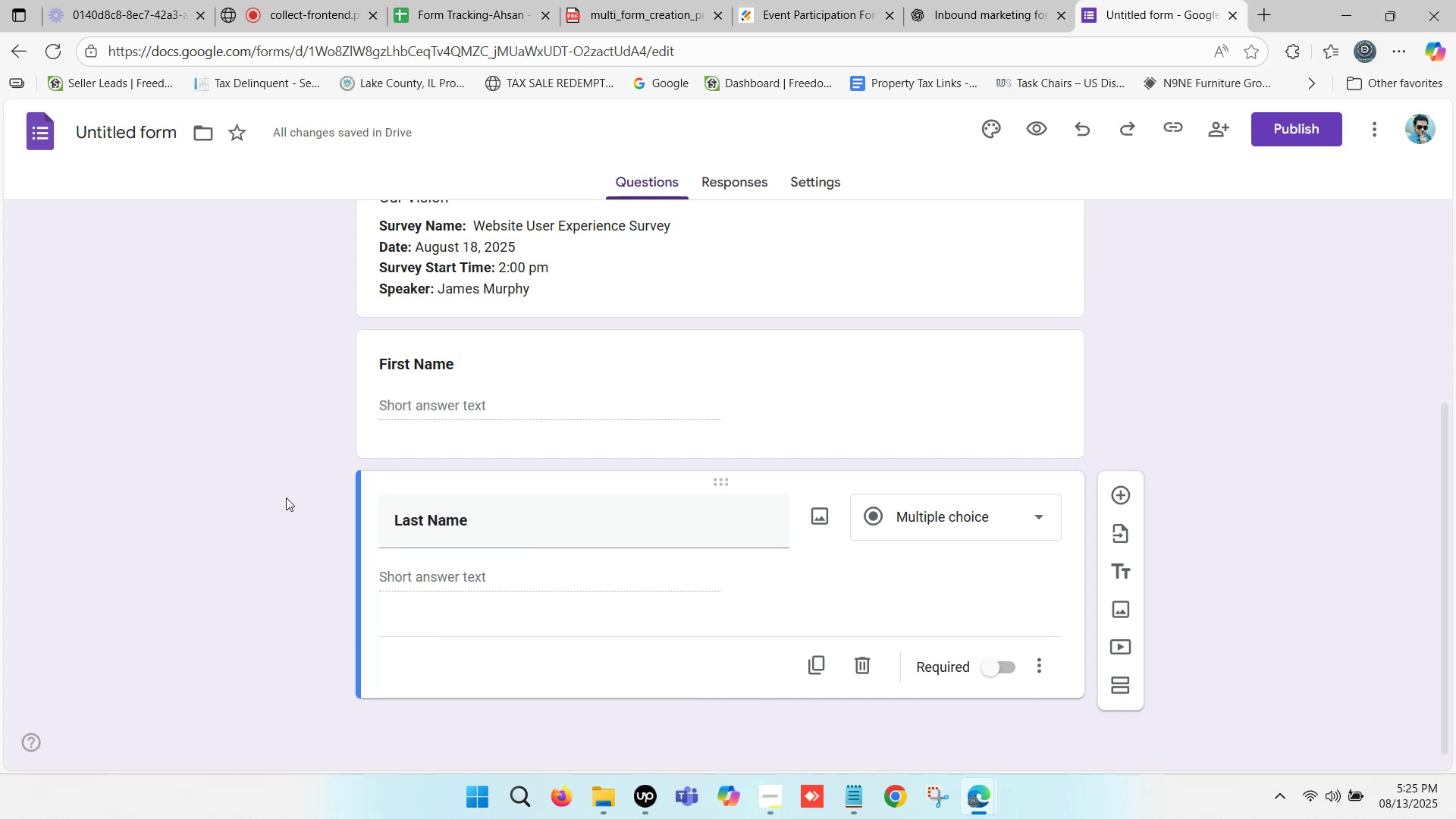 
scroll: coordinate [369, 500], scroll_direction: down, amount: 1.0
 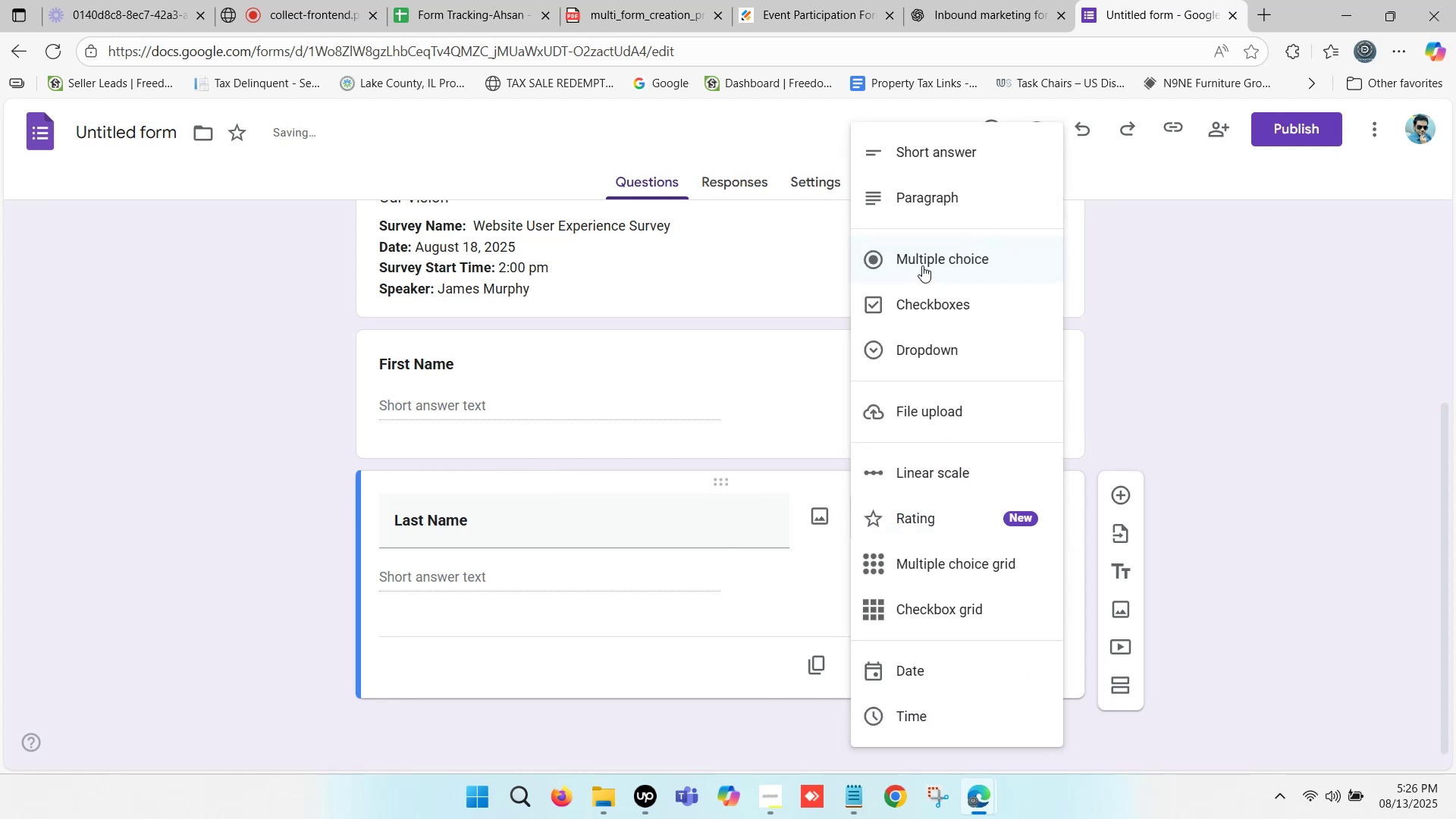 
left_click([941, 155])
 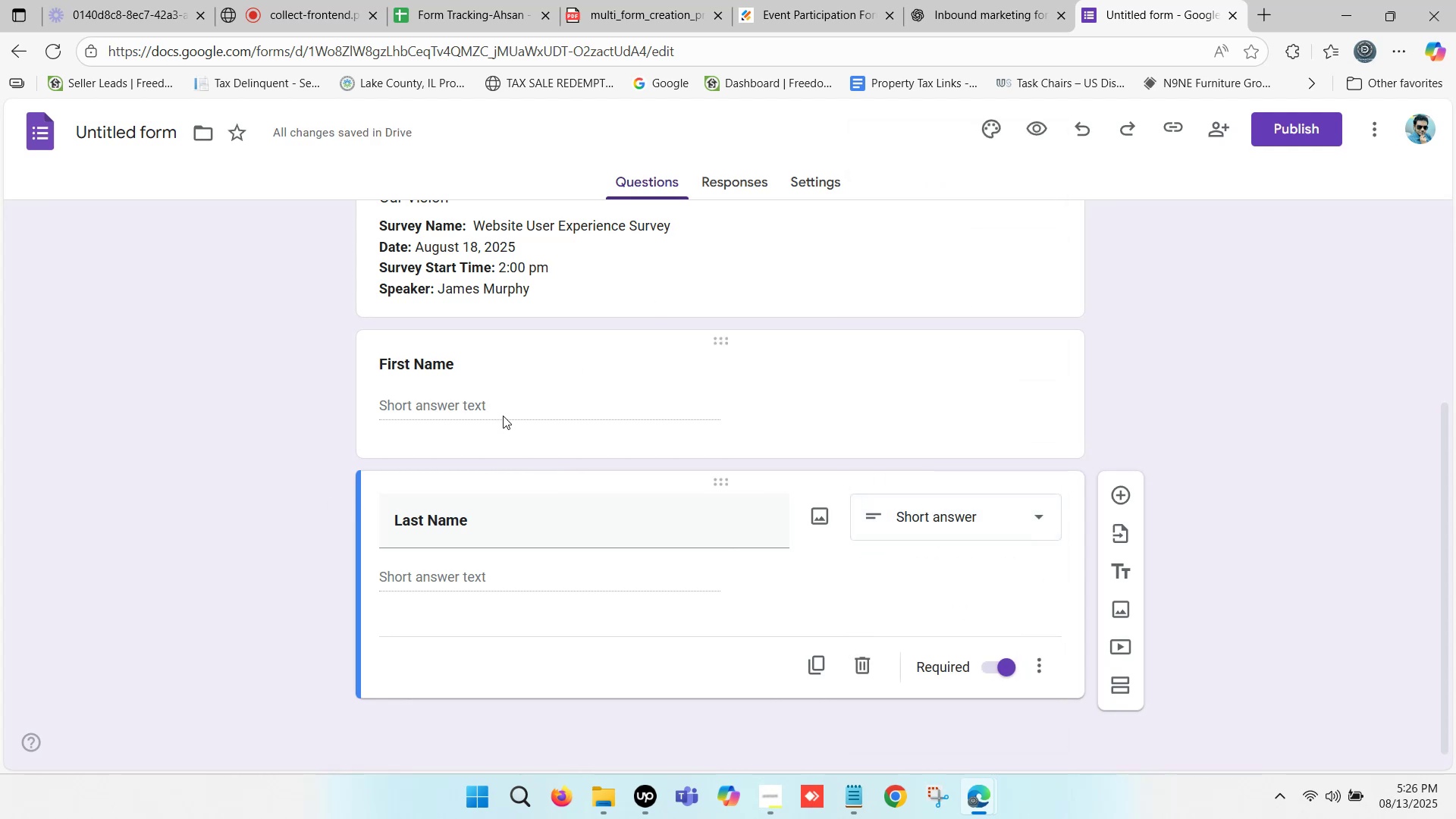 
left_click([509, 394])
 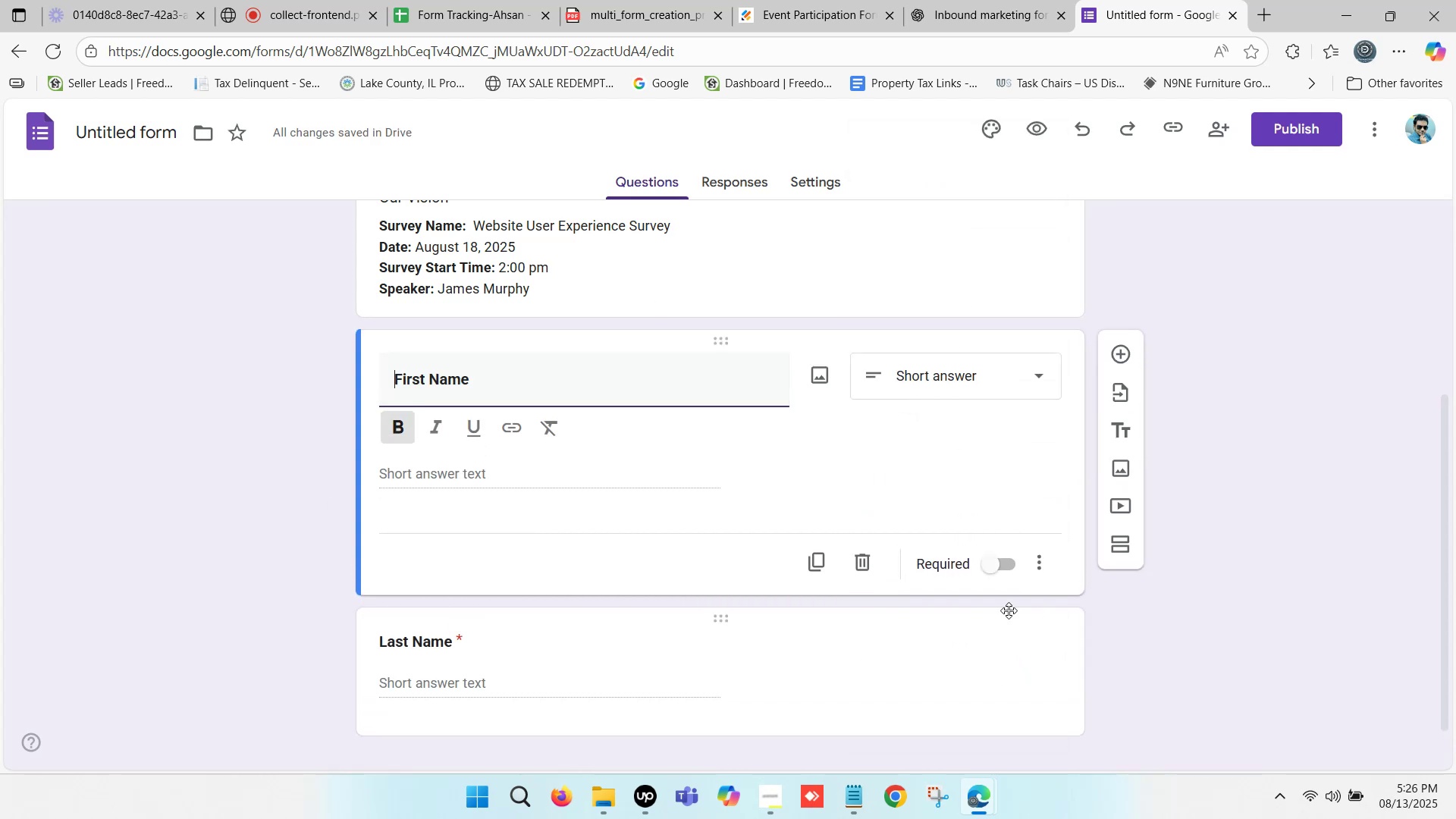 
left_click([995, 560])
 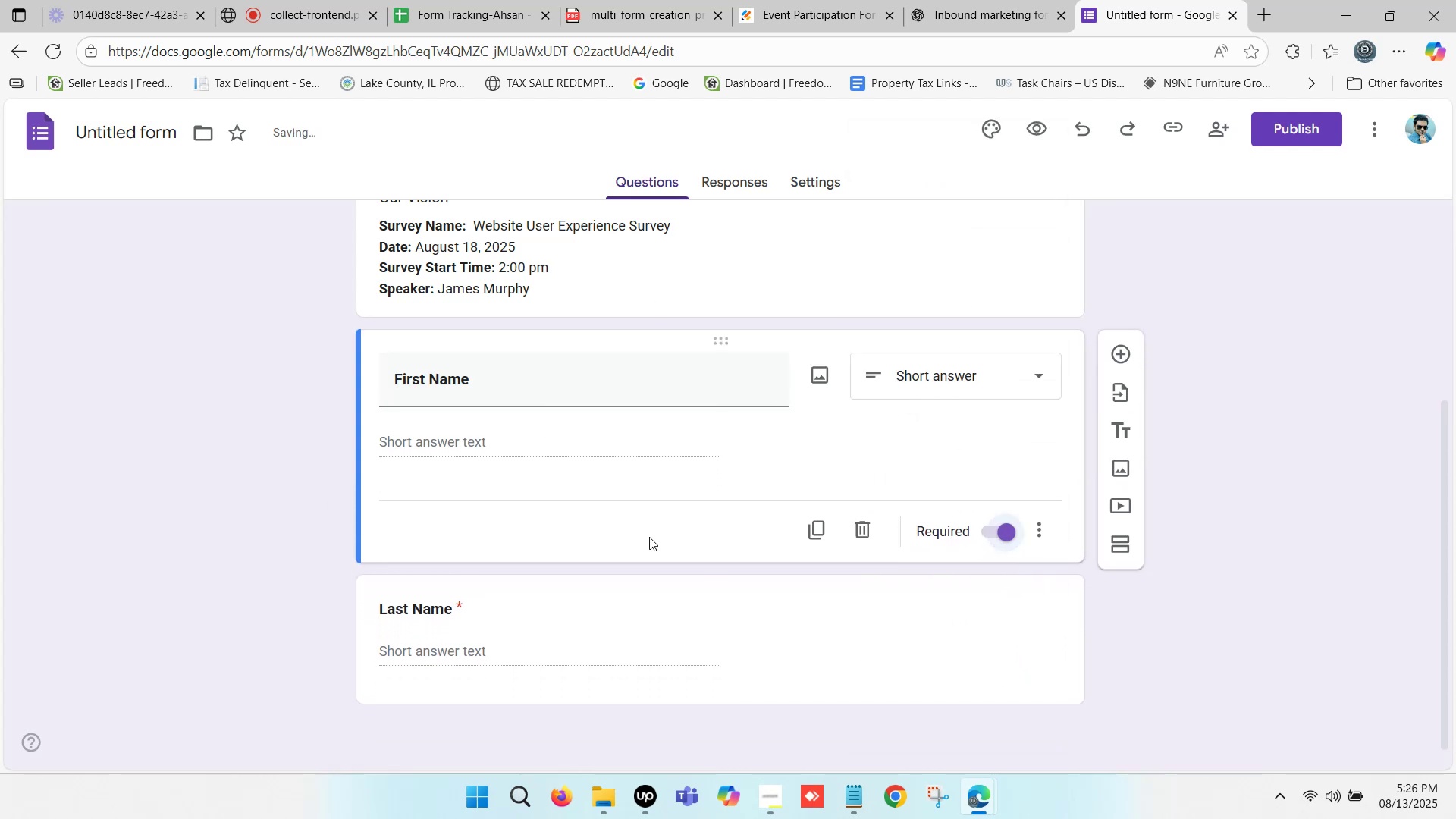 
scroll: coordinate [610, 540], scroll_direction: down, amount: 2.0
 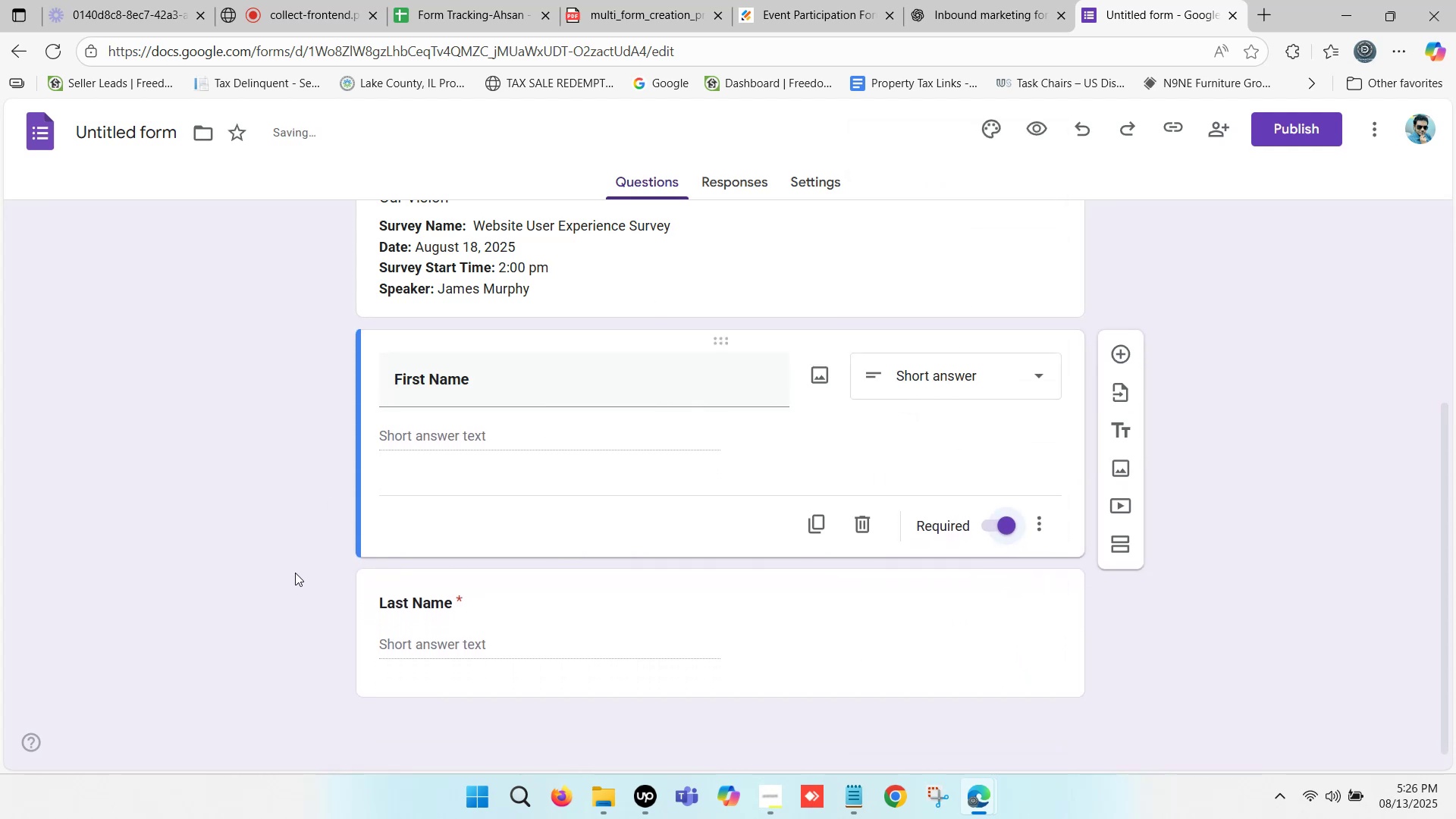 
left_click([288, 573])
 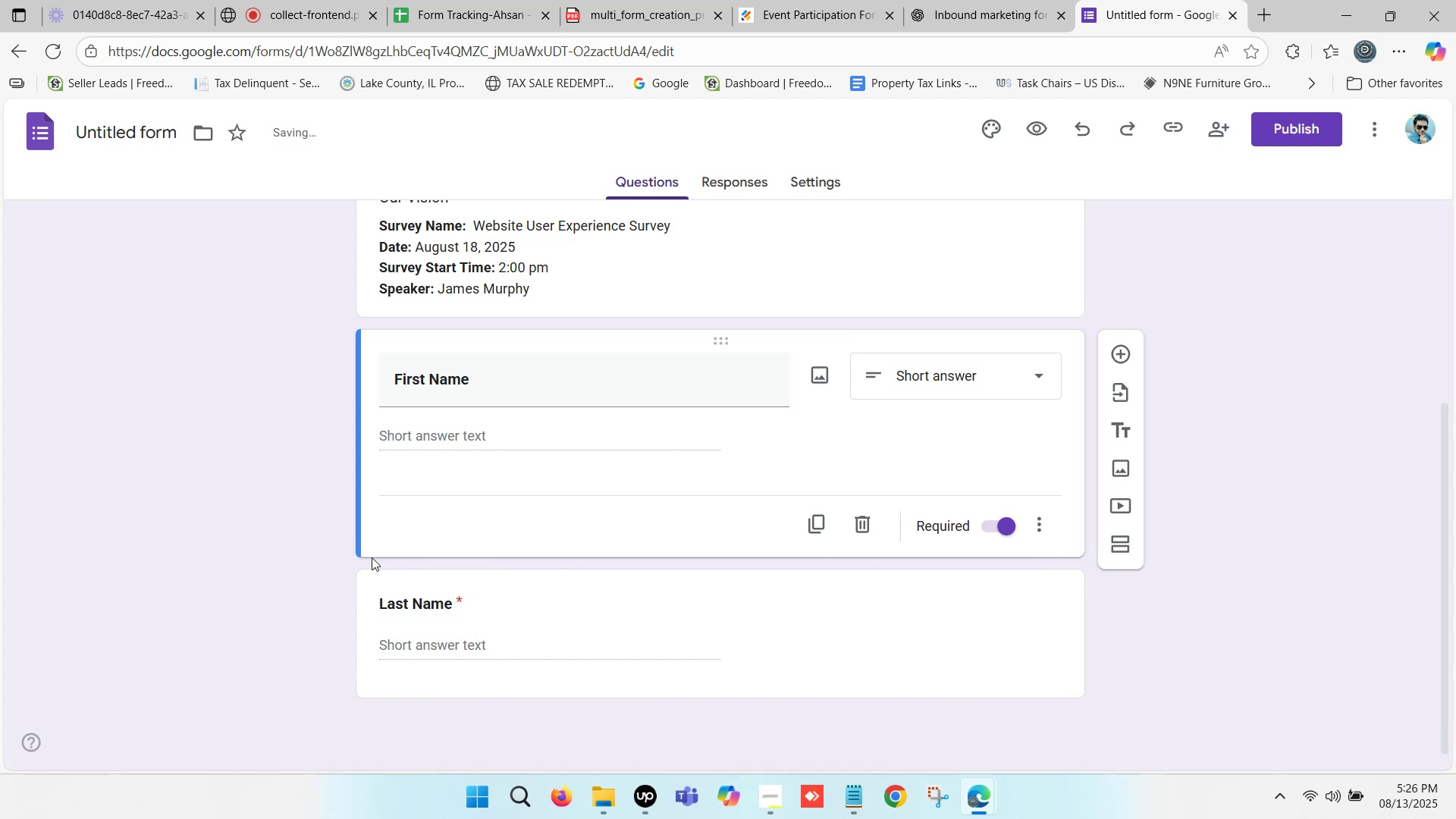 
scroll: coordinate [494, 553], scroll_direction: down, amount: 7.0
 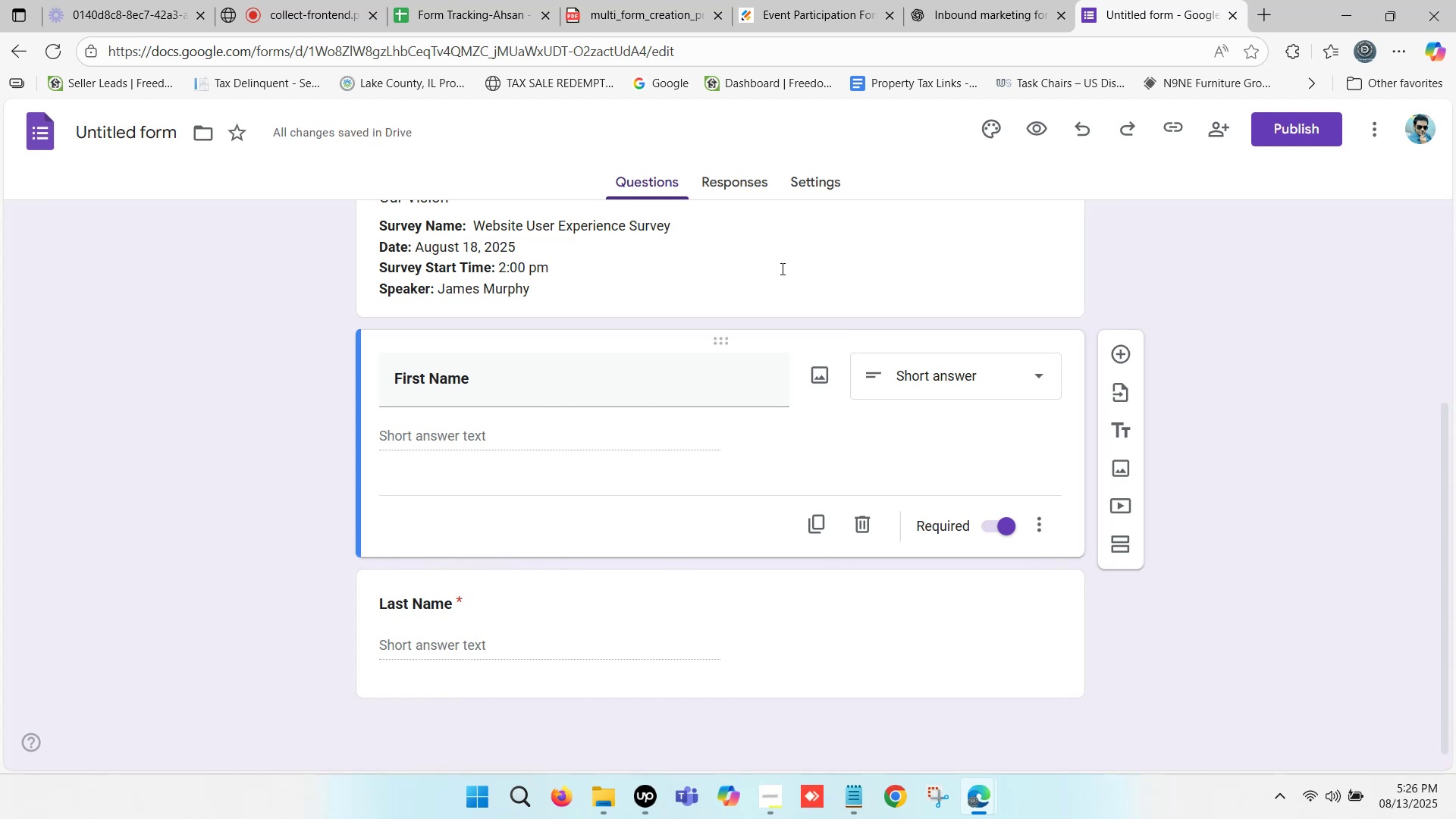 
left_click([822, 0])
 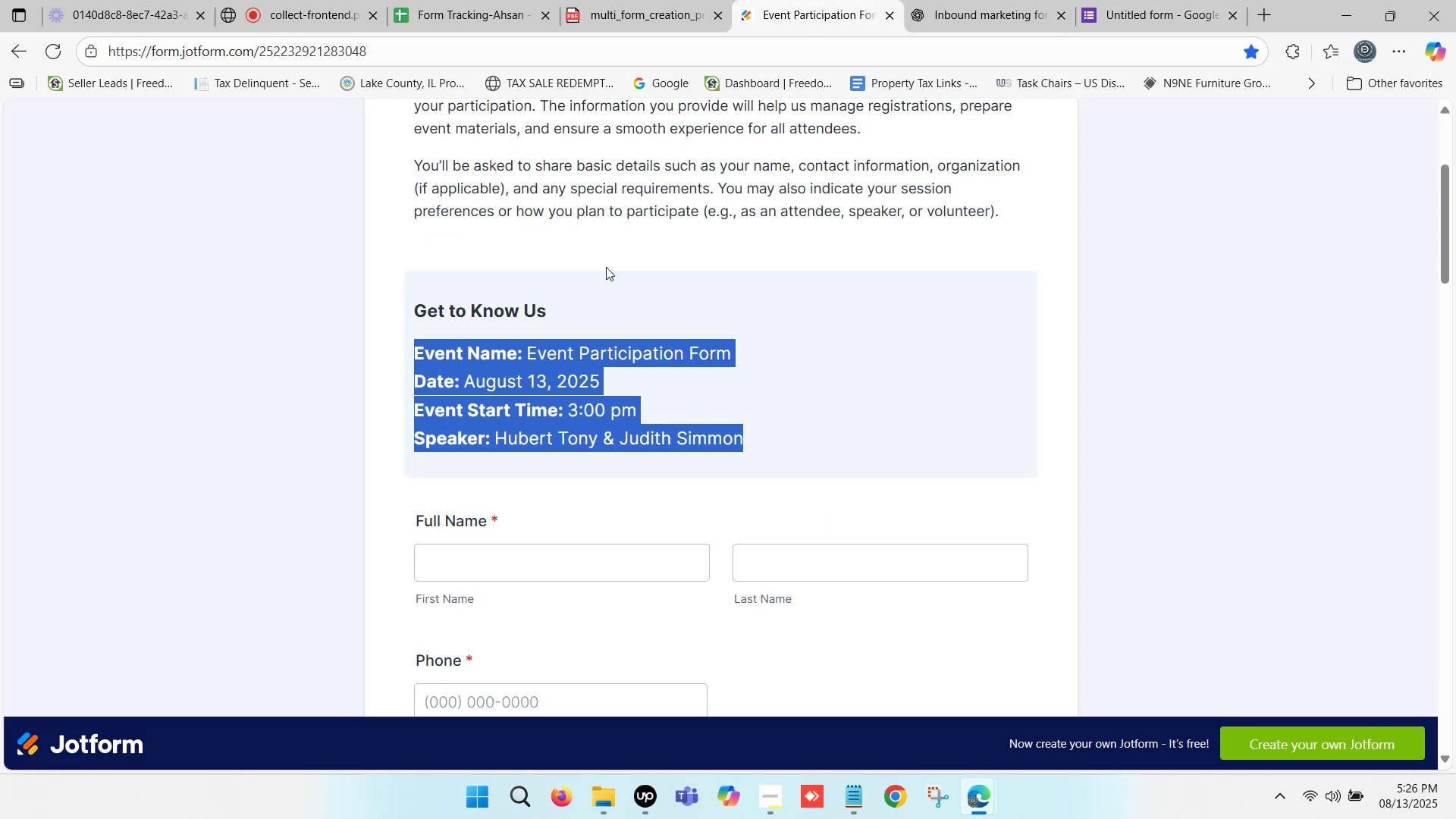 
scroll: coordinate [557, 392], scroll_direction: down, amount: 3.0
 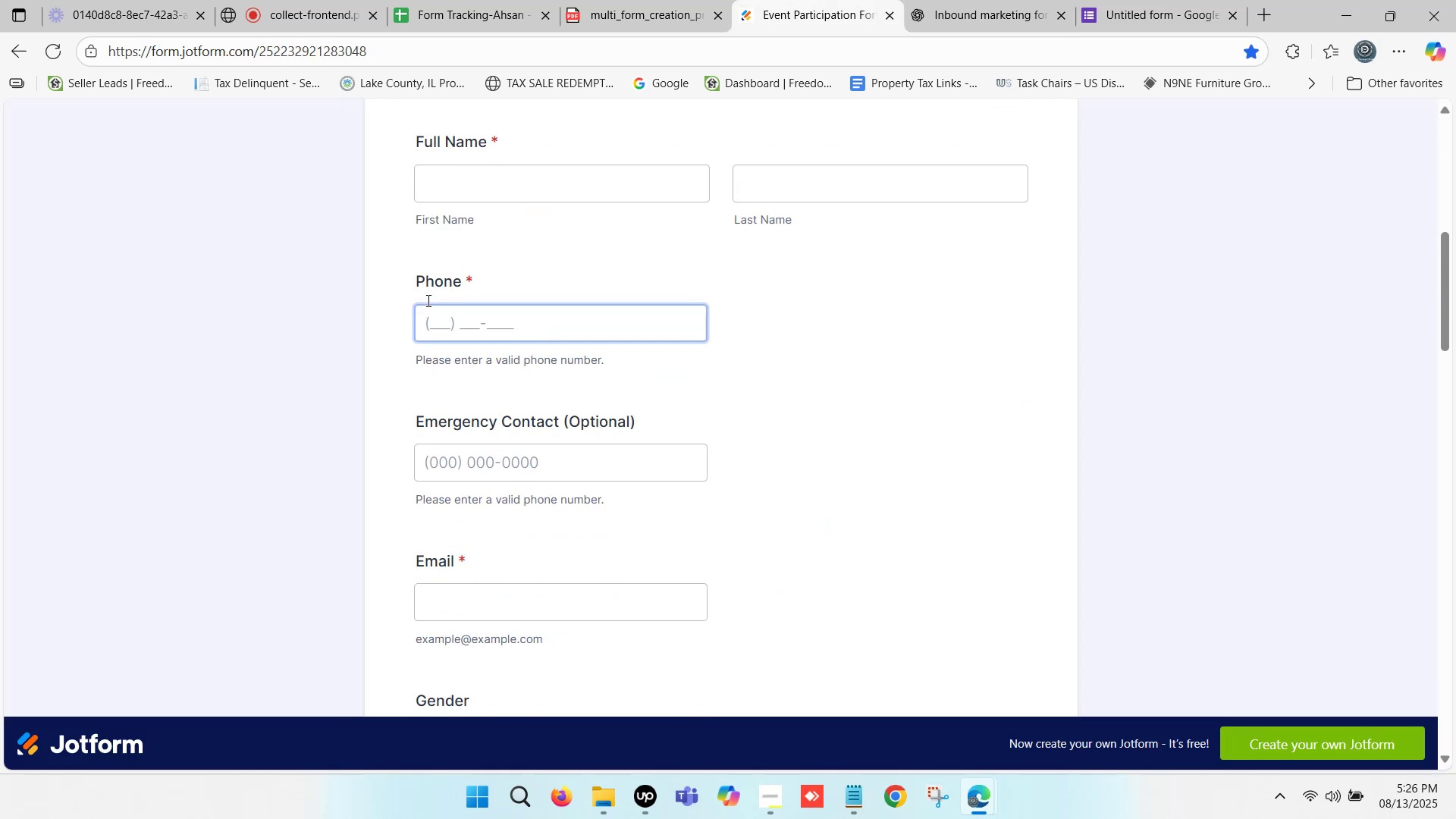 
left_click_drag(start_coordinate=[415, 279], to_coordinate=[461, 277])
 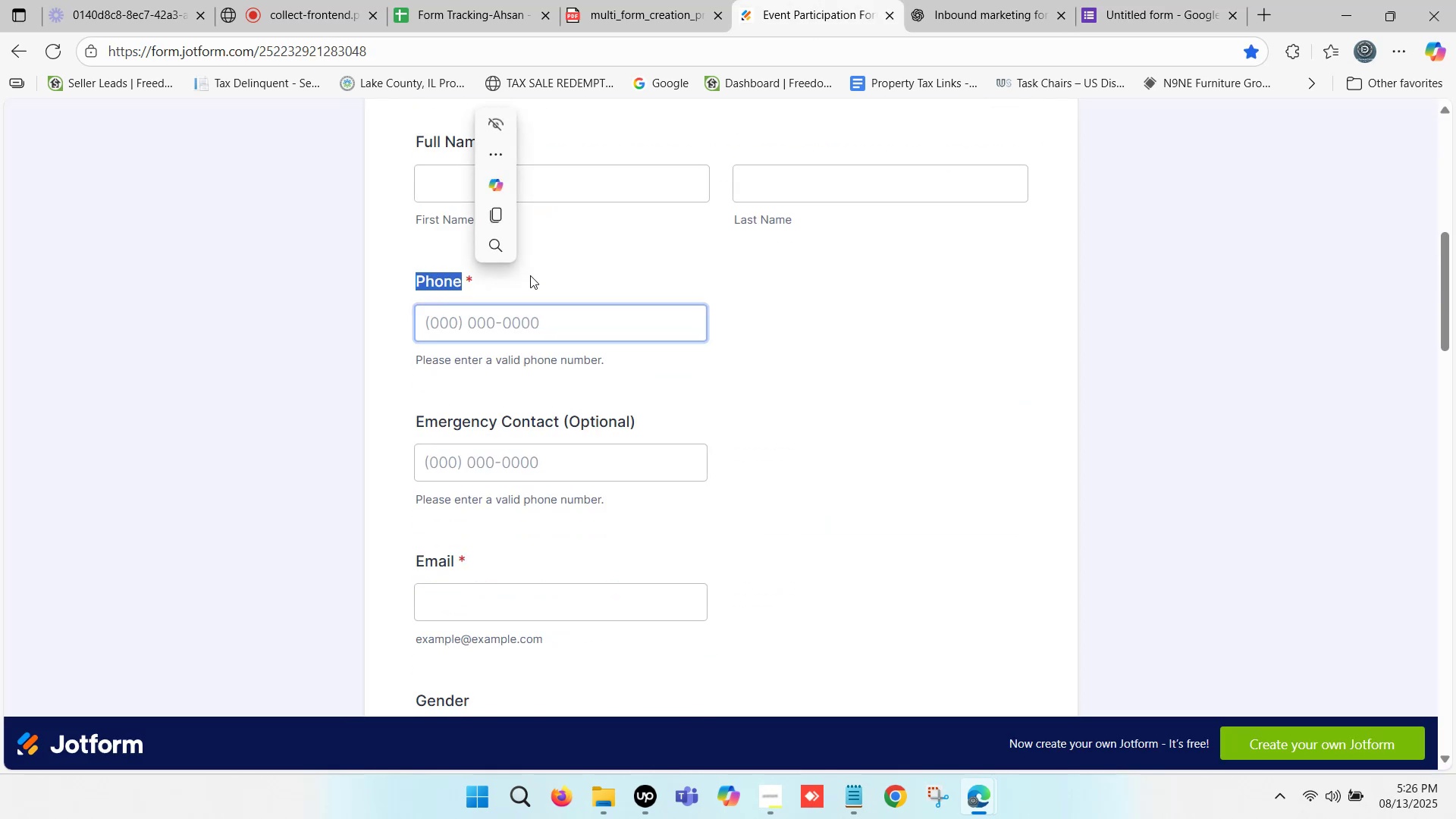 
key(Control+C)
 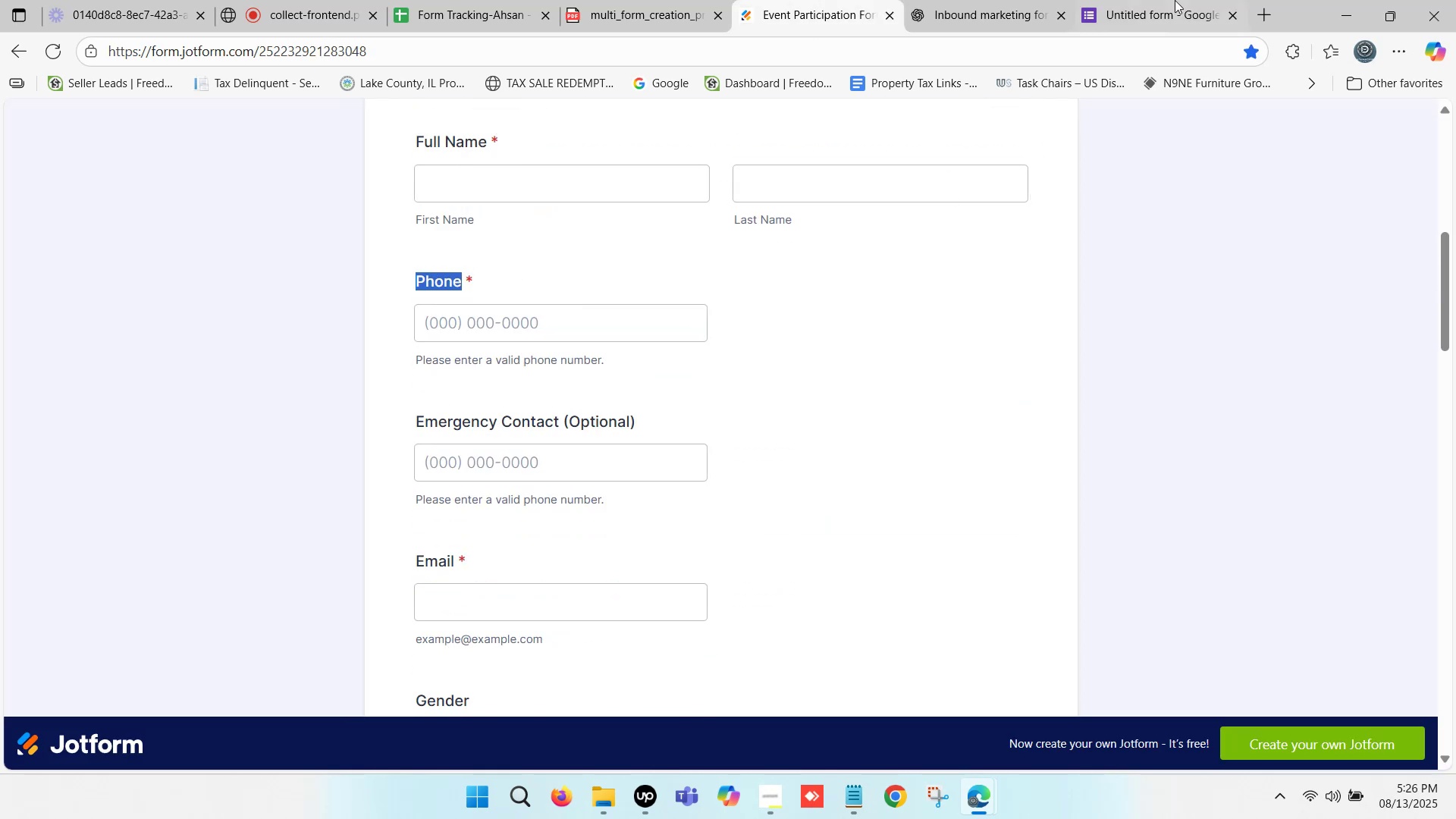 
left_click([1182, 0])
 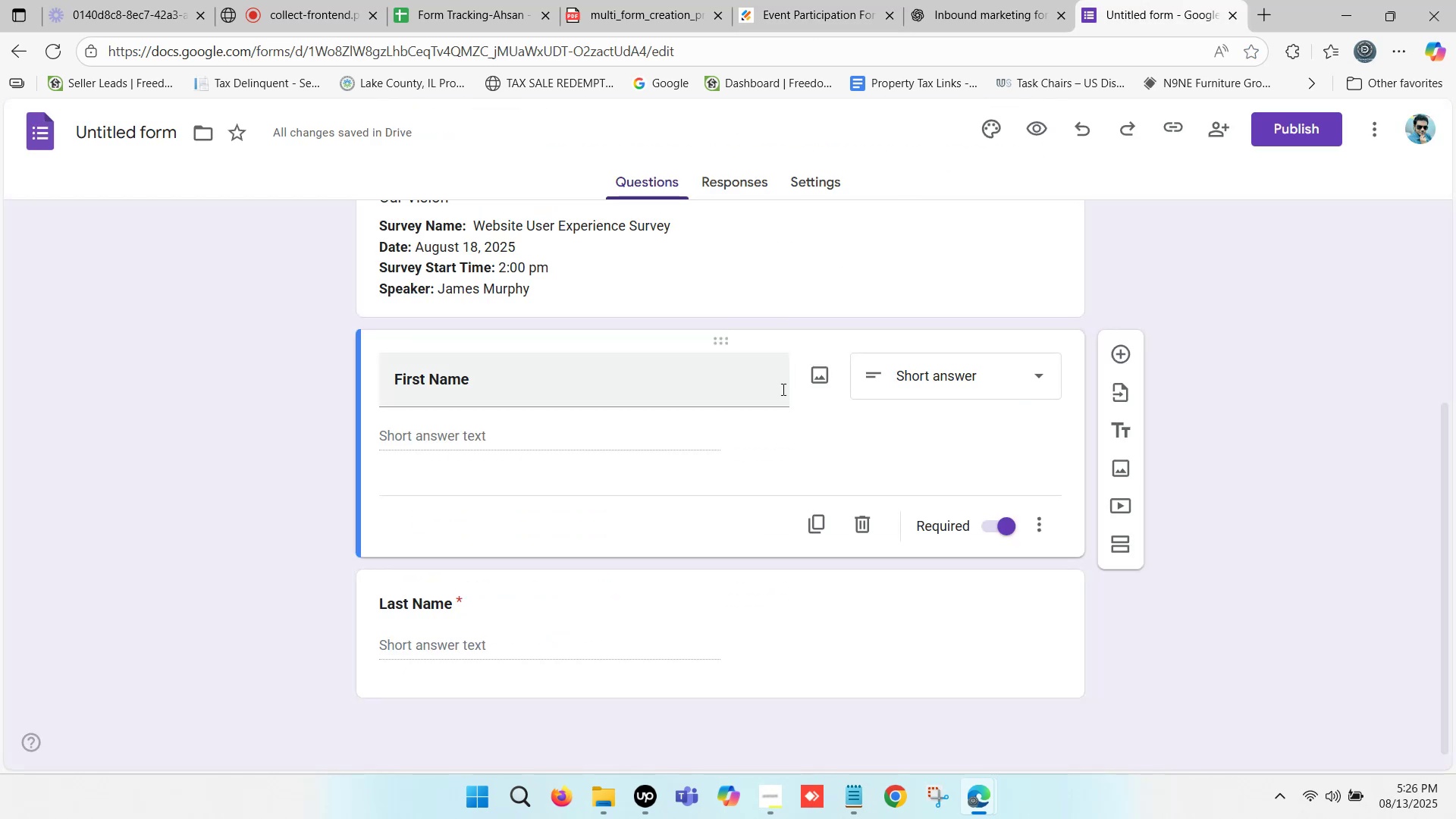 
scroll: coordinate [930, 474], scroll_direction: down, amount: 4.0
 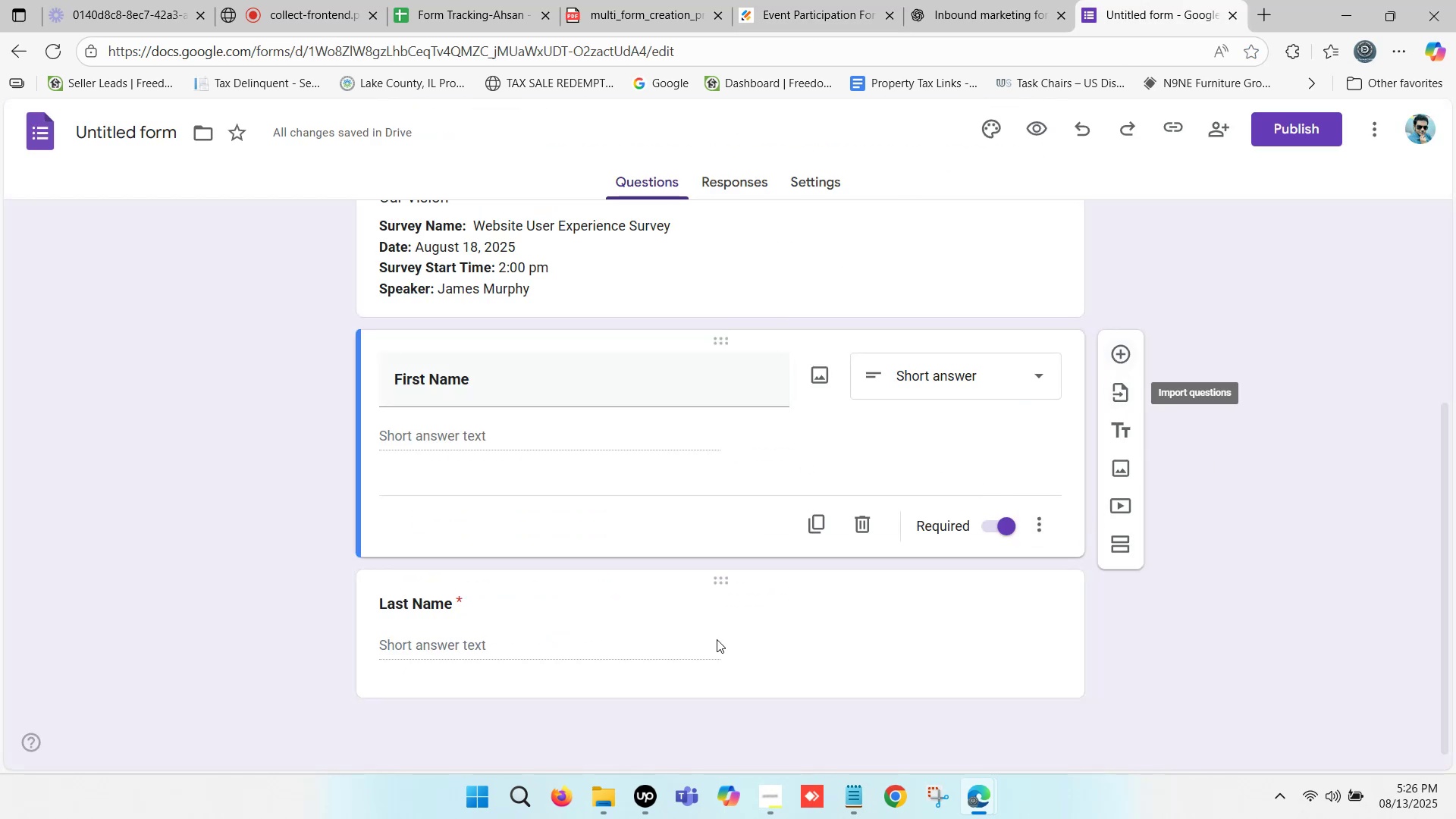 
left_click([623, 606])
 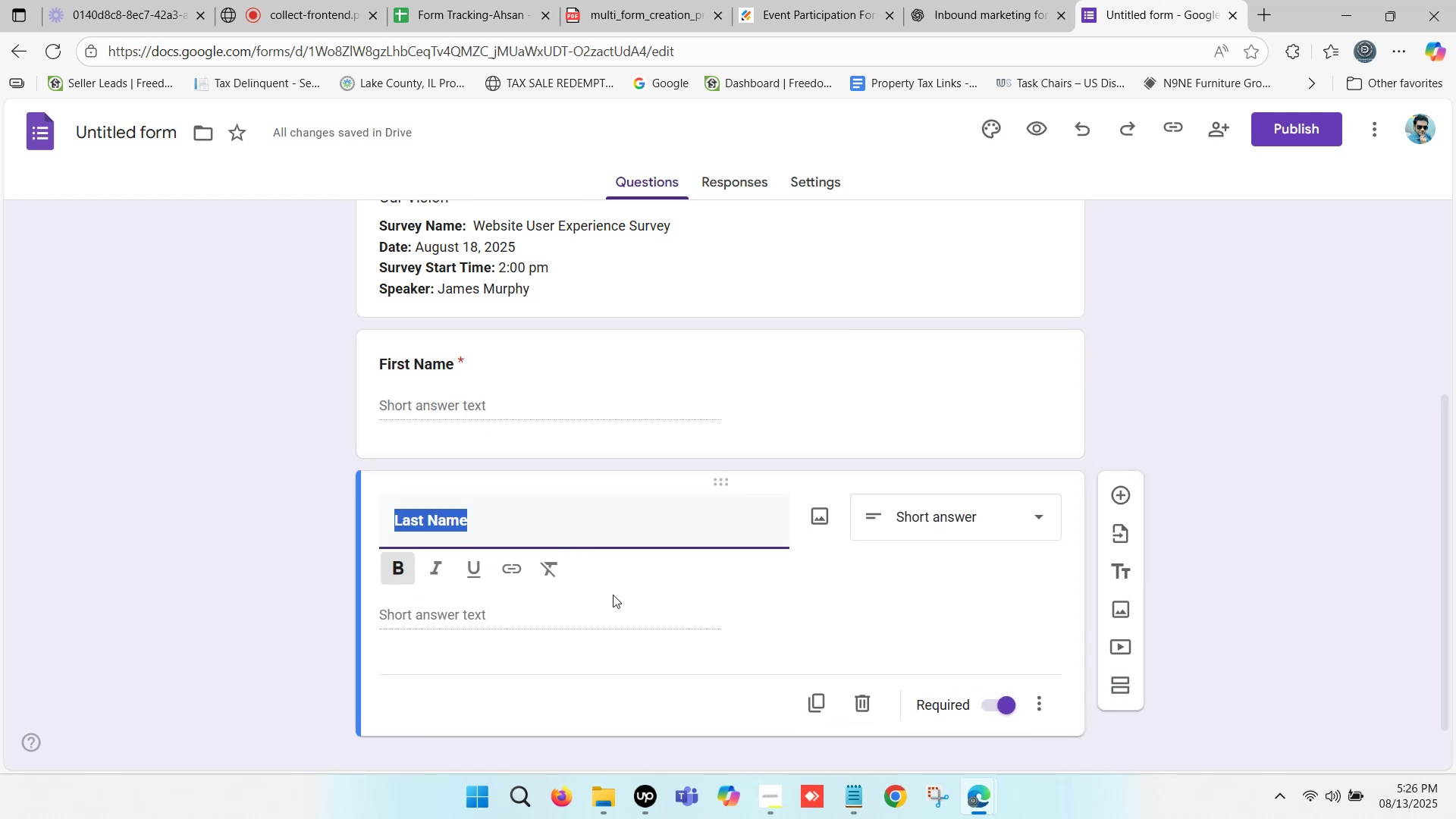 
scroll: coordinate [589, 551], scroll_direction: down, amount: 6.0
 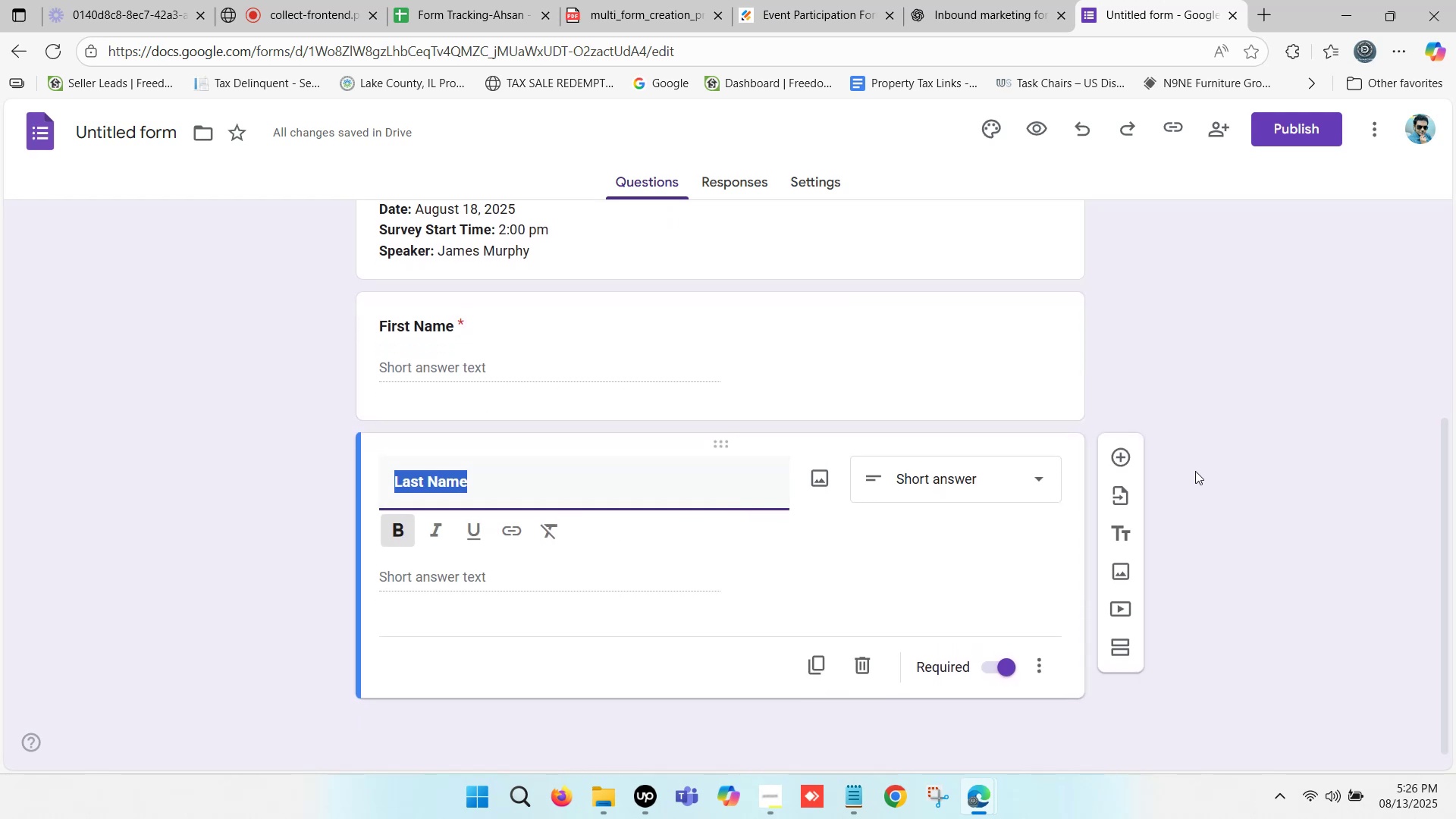 
left_click([1116, 455])
 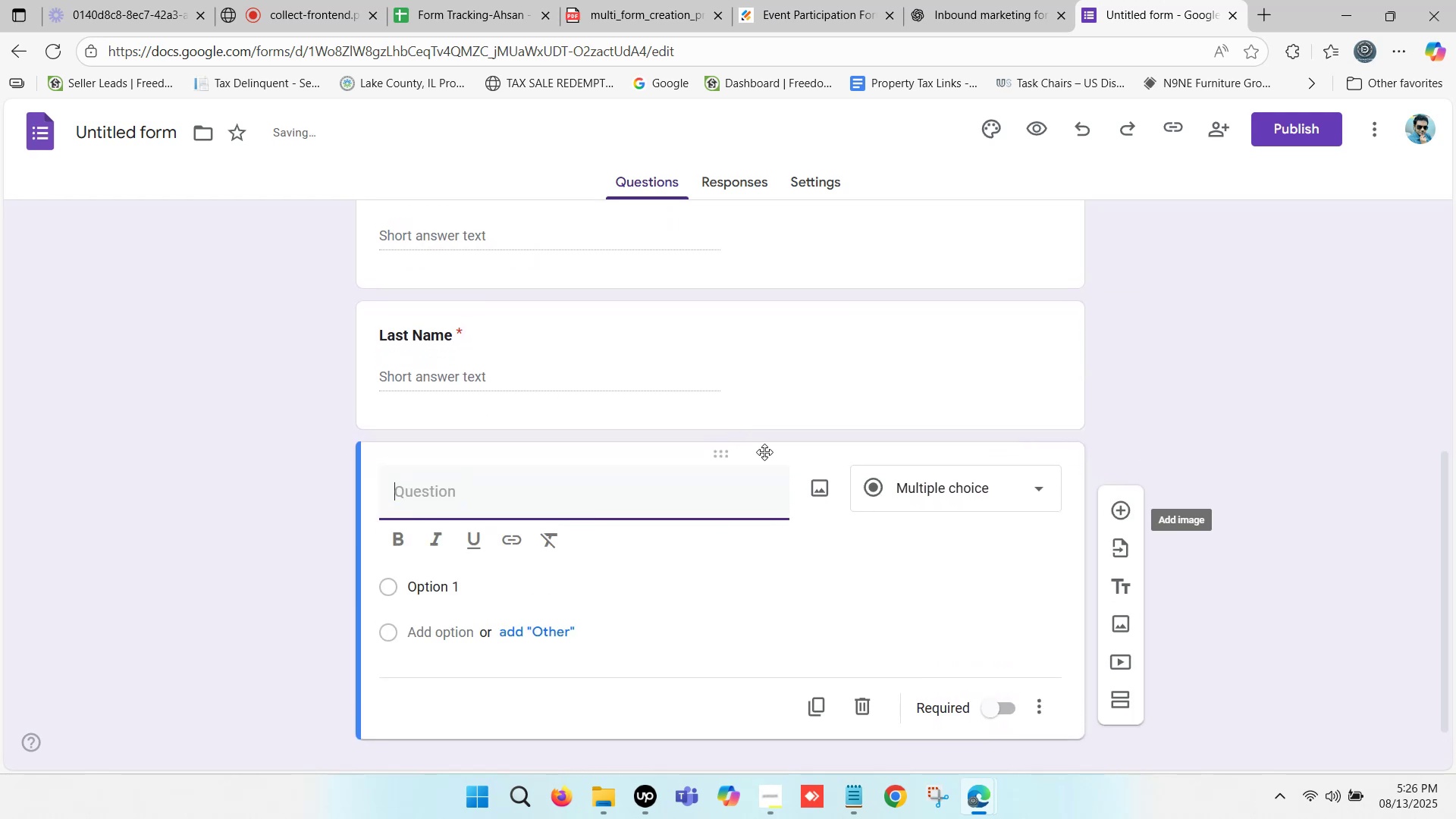 
key(Control+V)
 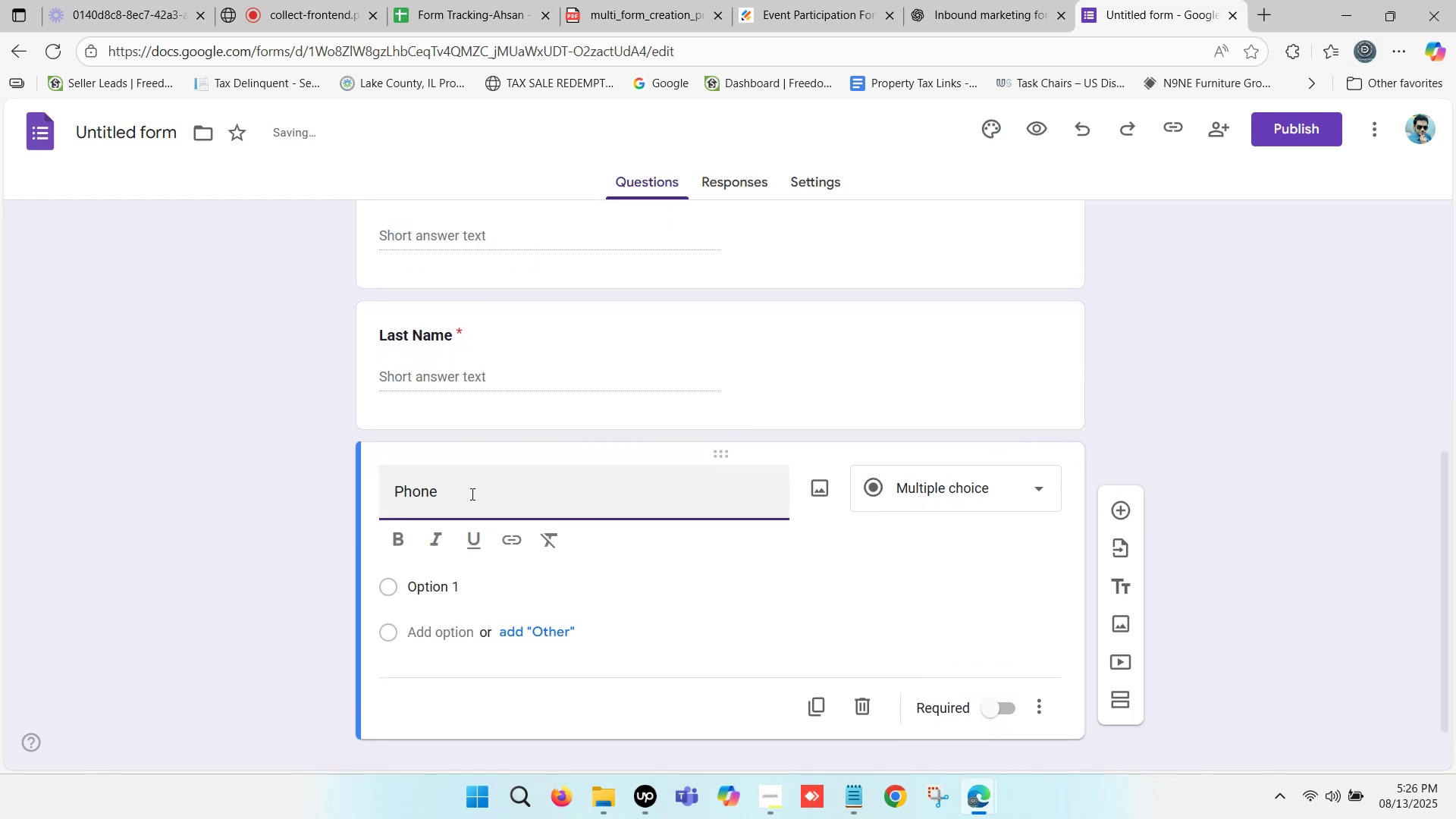 
left_click_drag(start_coordinate=[457, 497], to_coordinate=[391, 497])
 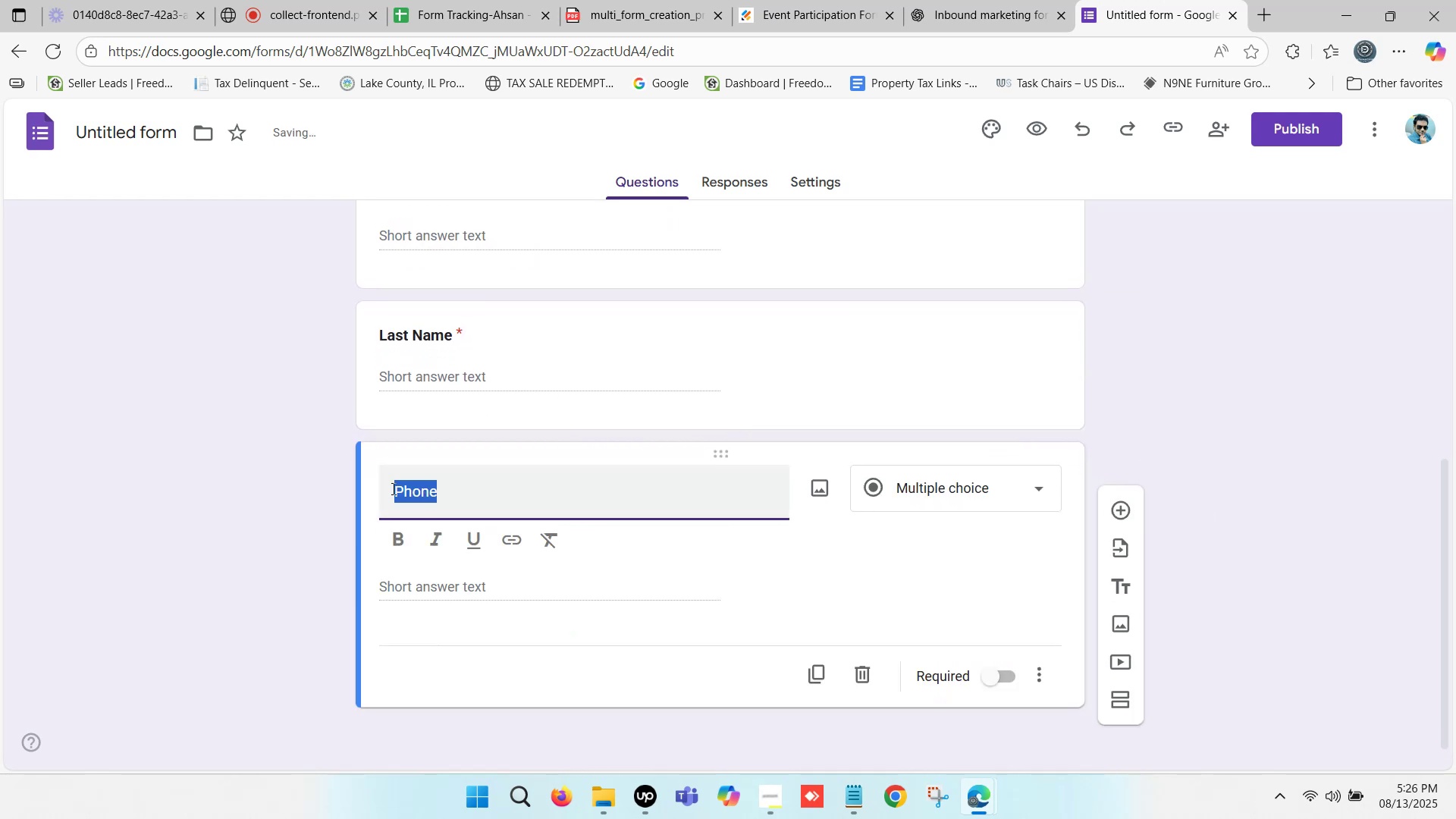 
key(Control+B)
 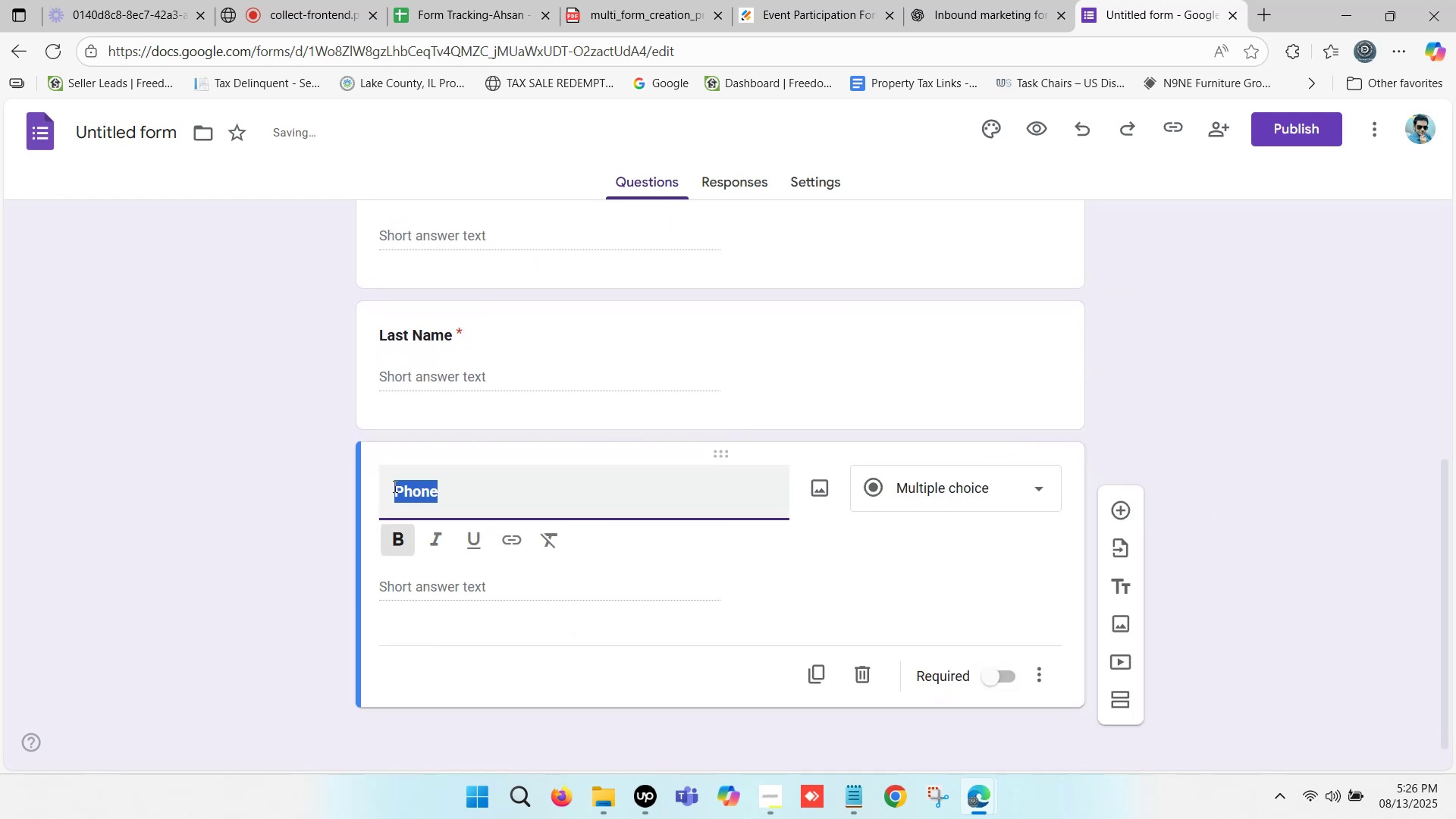 
scroll: coordinate [378, 491], scroll_direction: down, amount: 1.0
 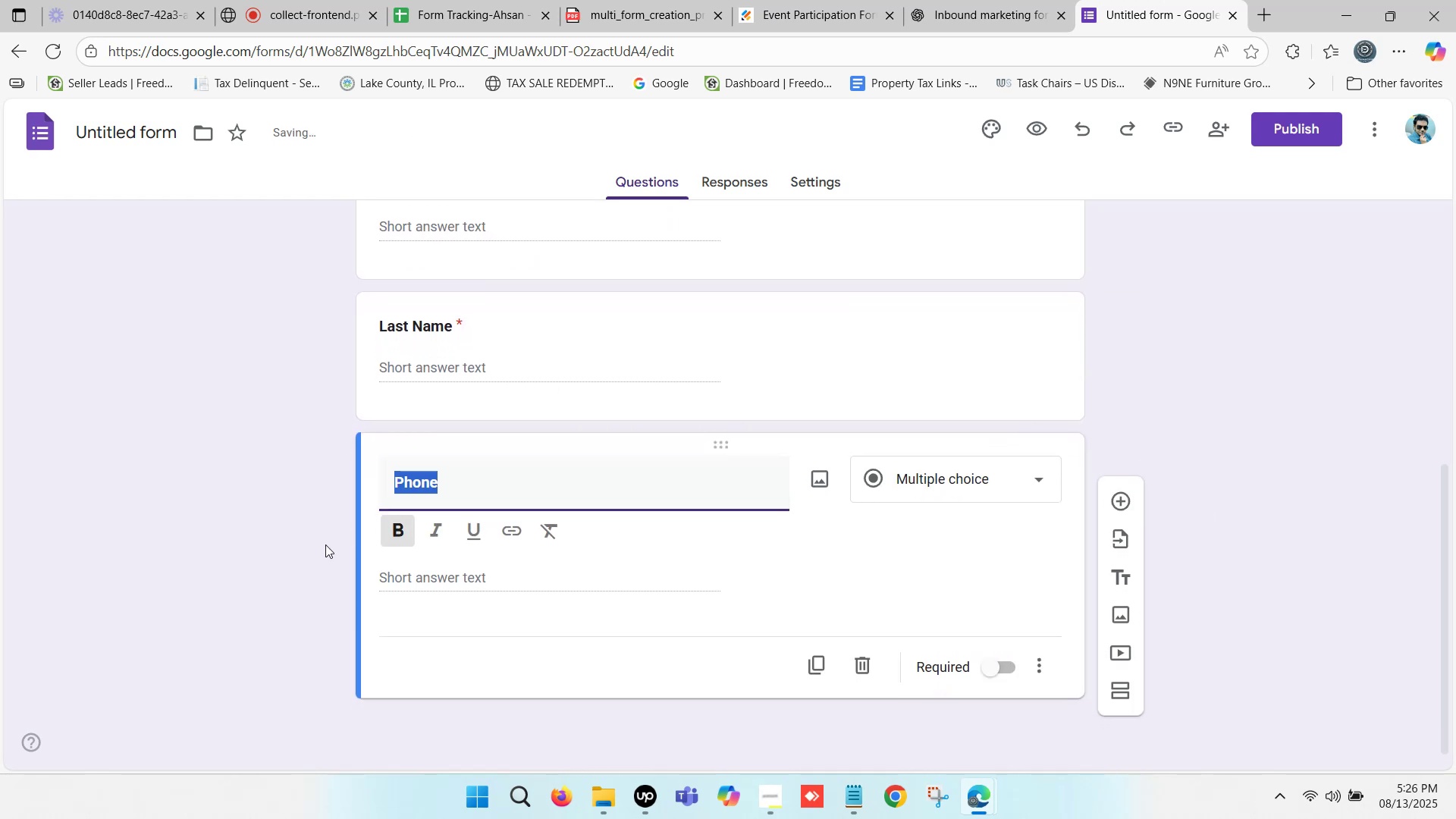 
left_click([303, 544])
 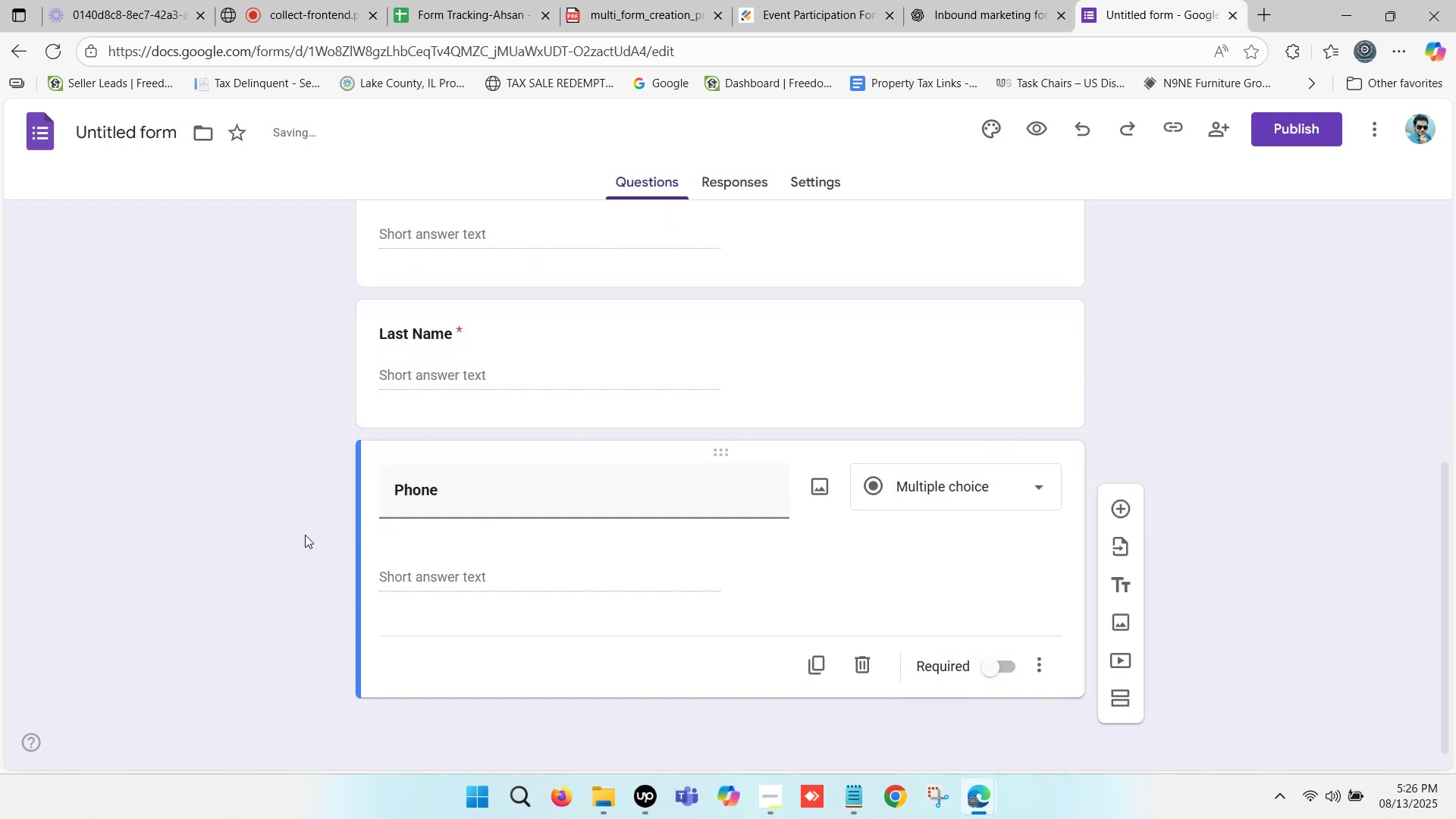 
scroll: coordinate [549, 476], scroll_direction: down, amount: 1.0
 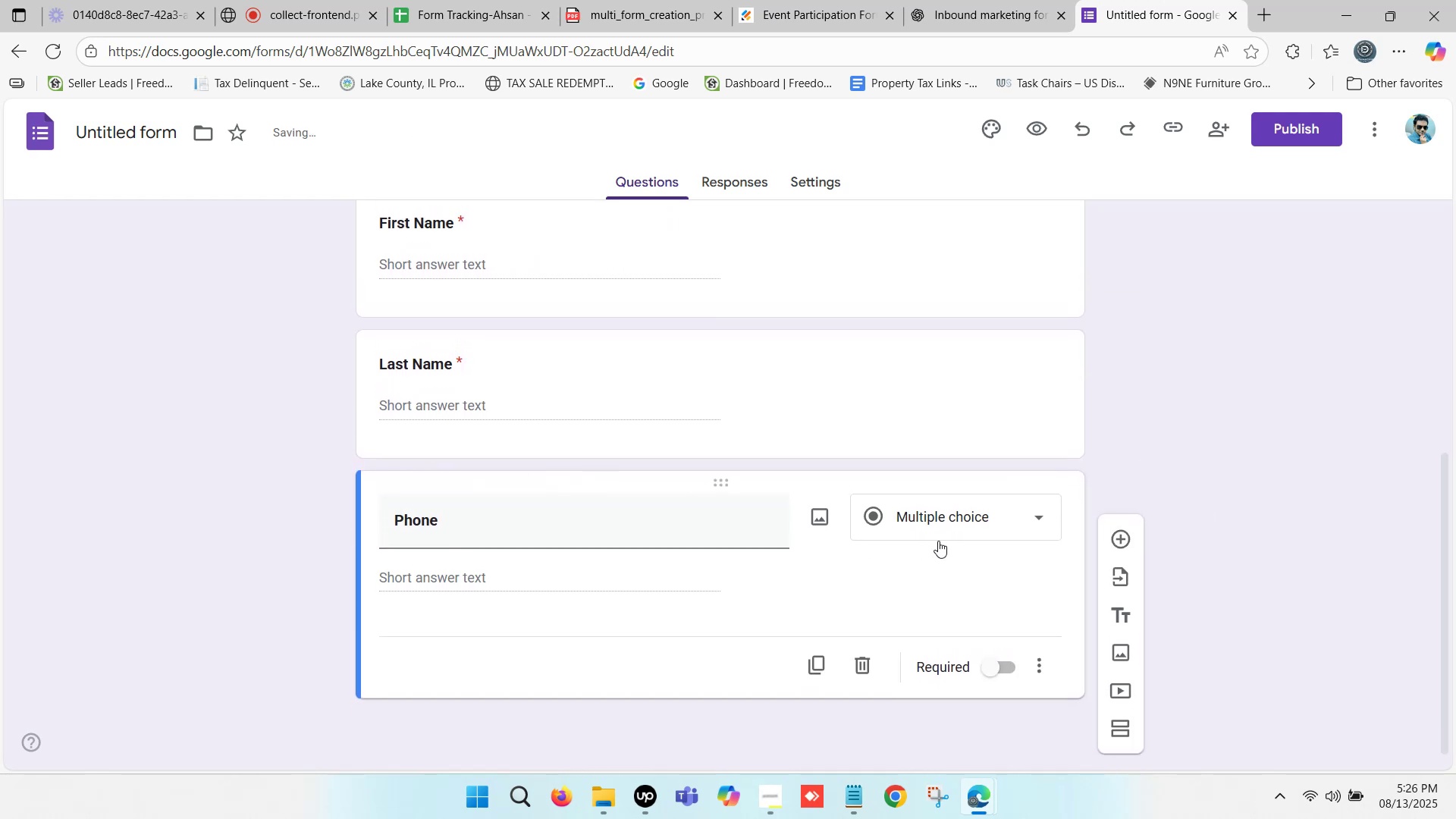 
left_click([931, 519])
 